 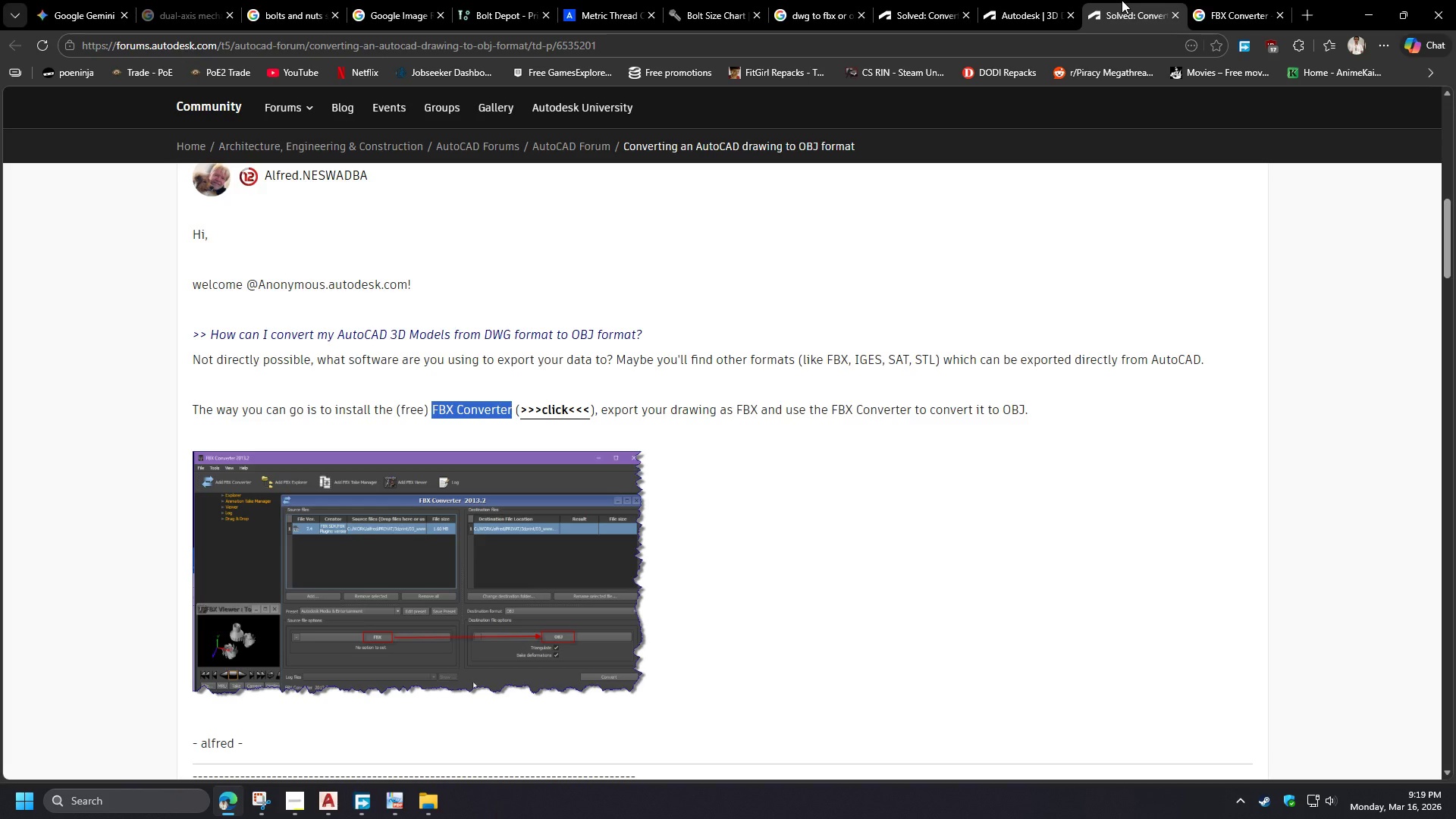 
left_click_drag(start_coordinate=[1448, 240], to_coordinate=[1447, 634])
 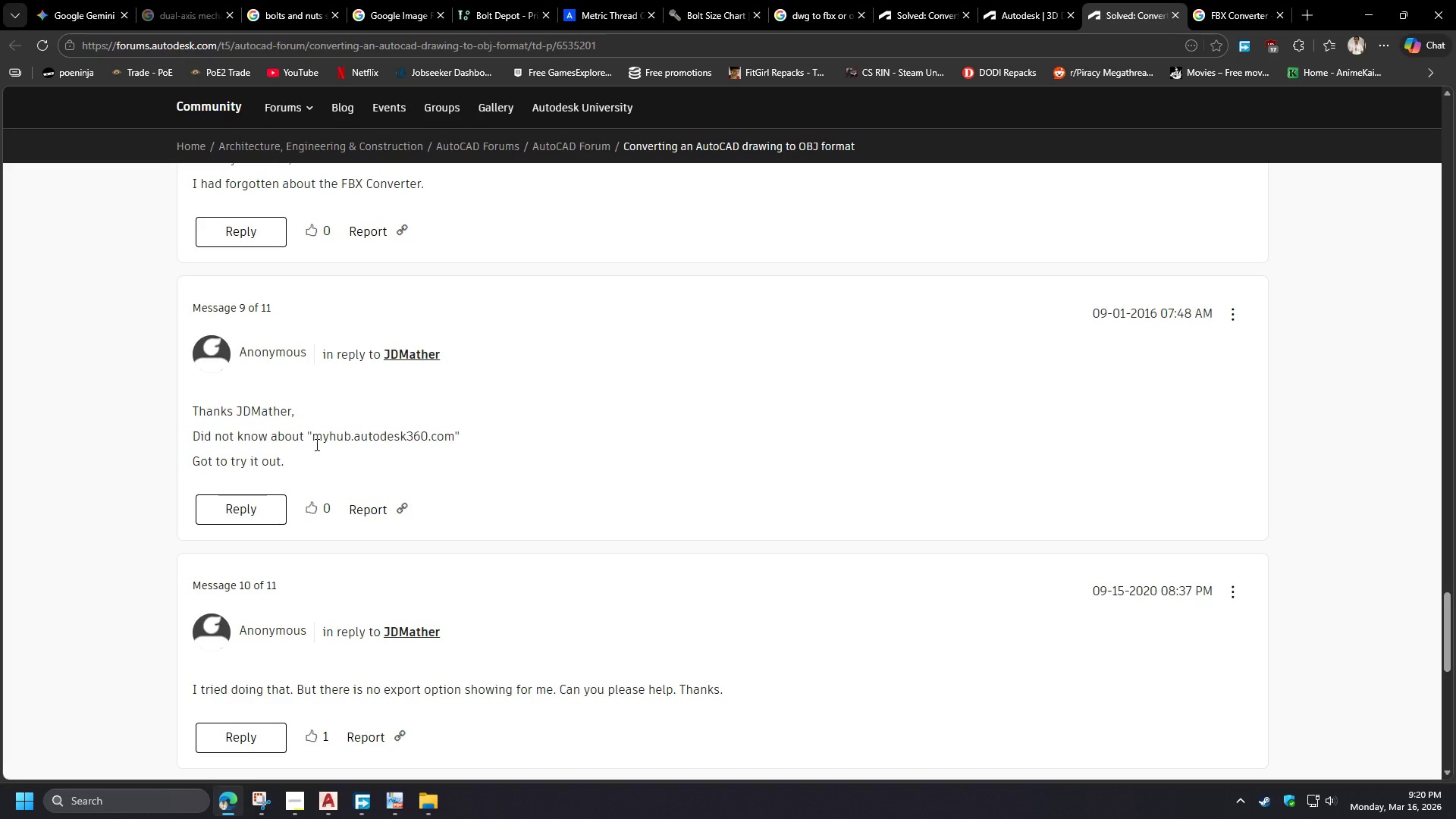 
left_click_drag(start_coordinate=[315, 441], to_coordinate=[455, 445])
 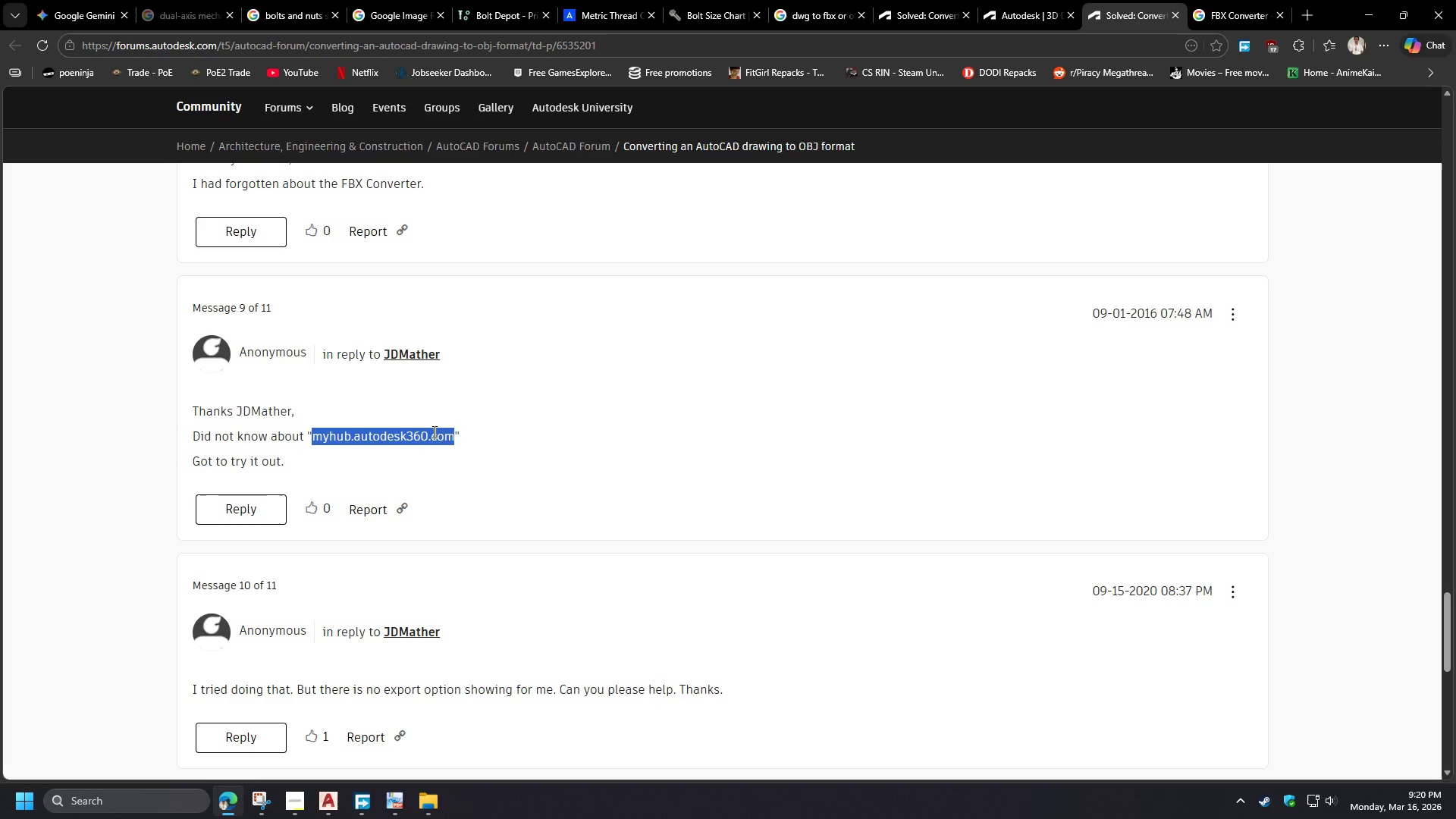 
right_click([433, 431])
 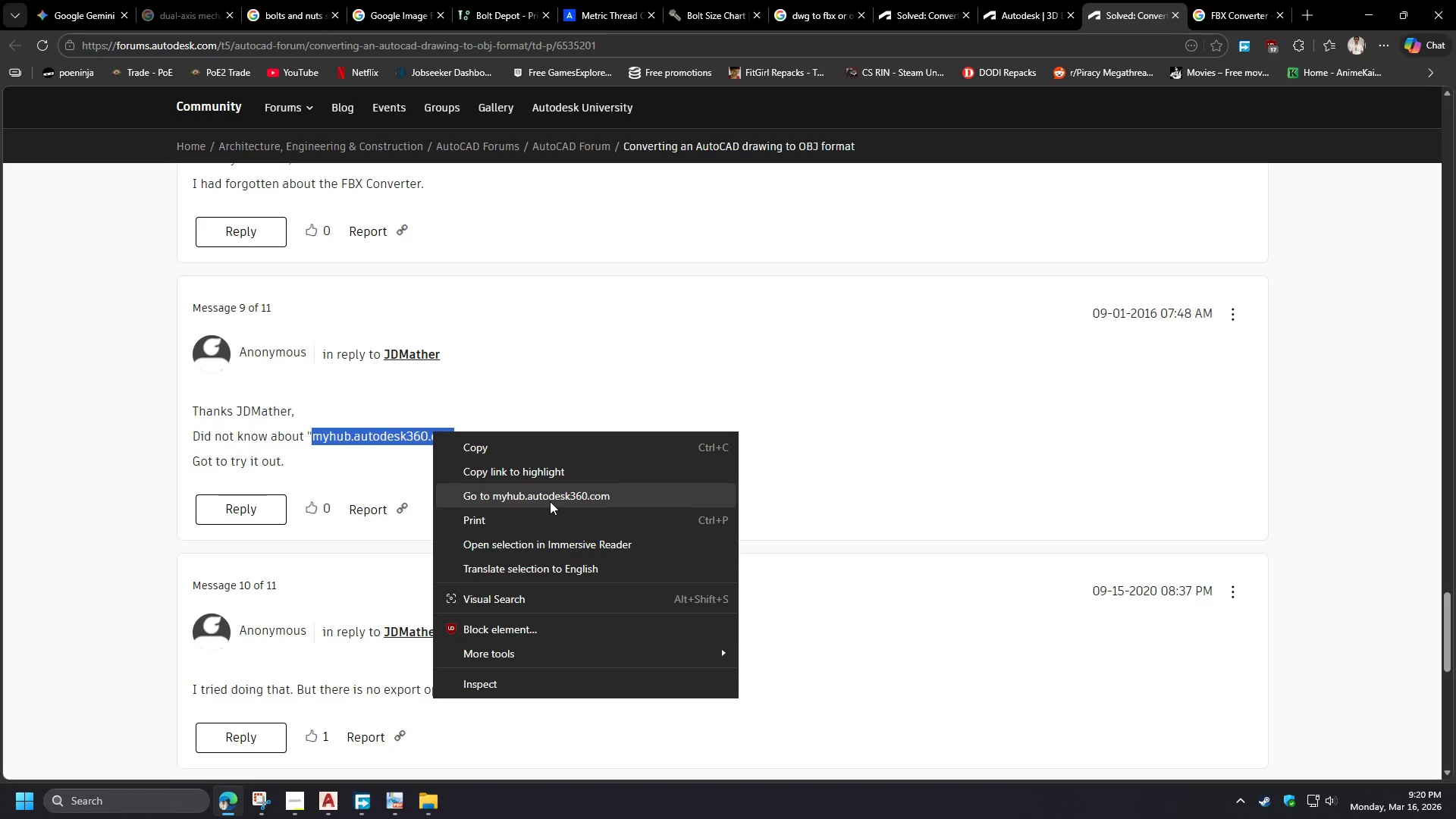 
left_click([550, 501])
 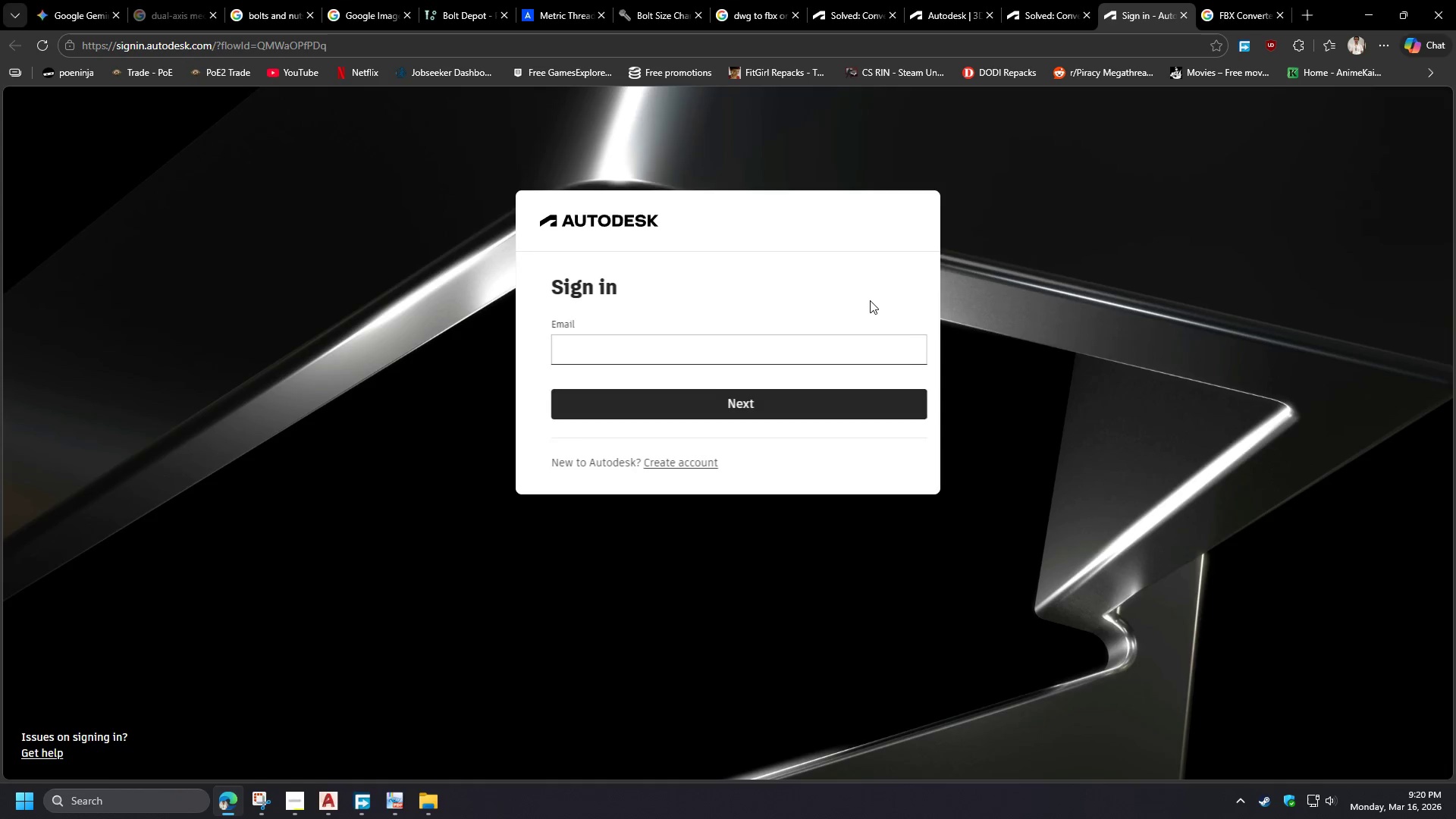 
left_click([656, 353])
 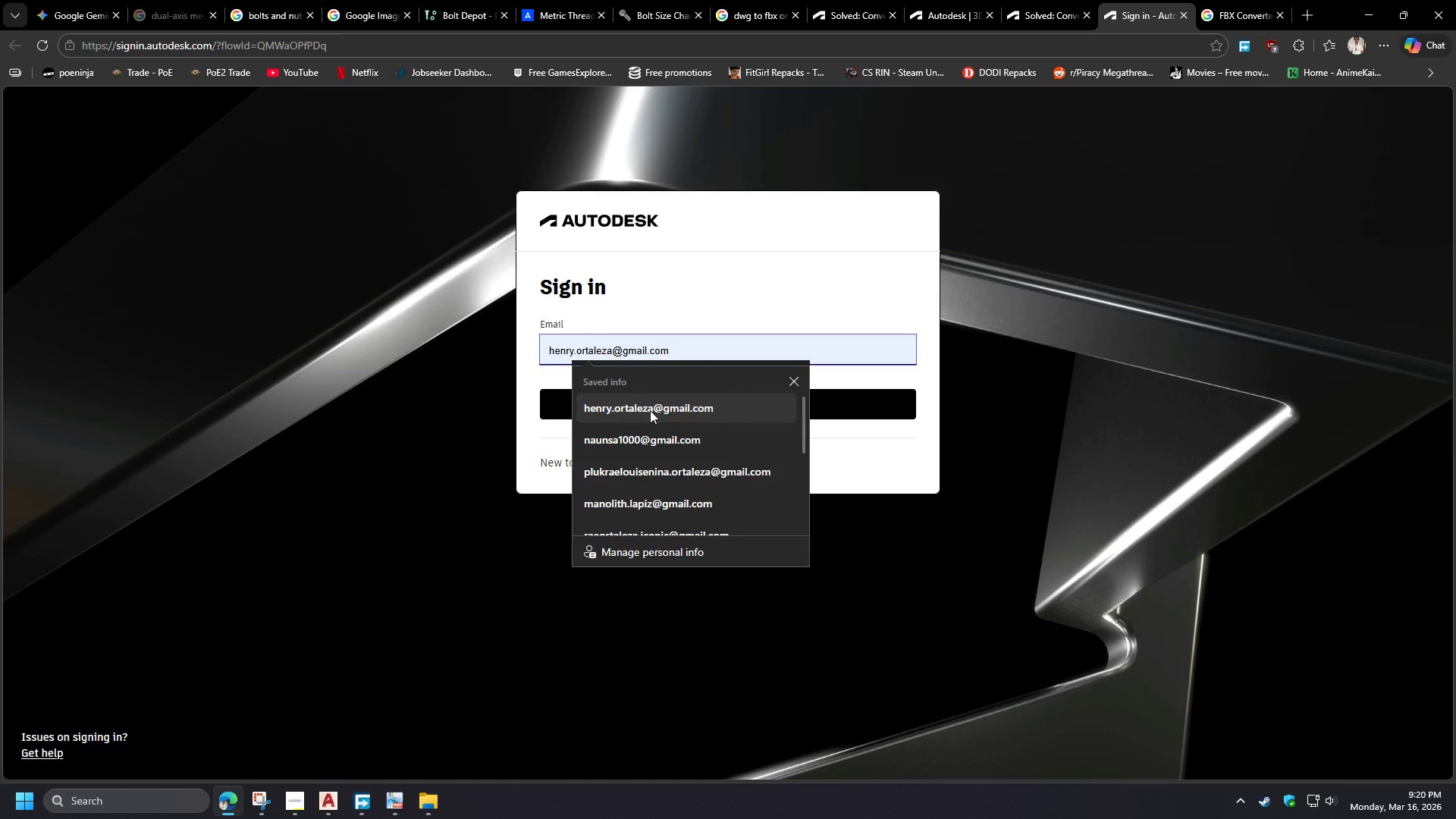 
double_click([650, 397])
 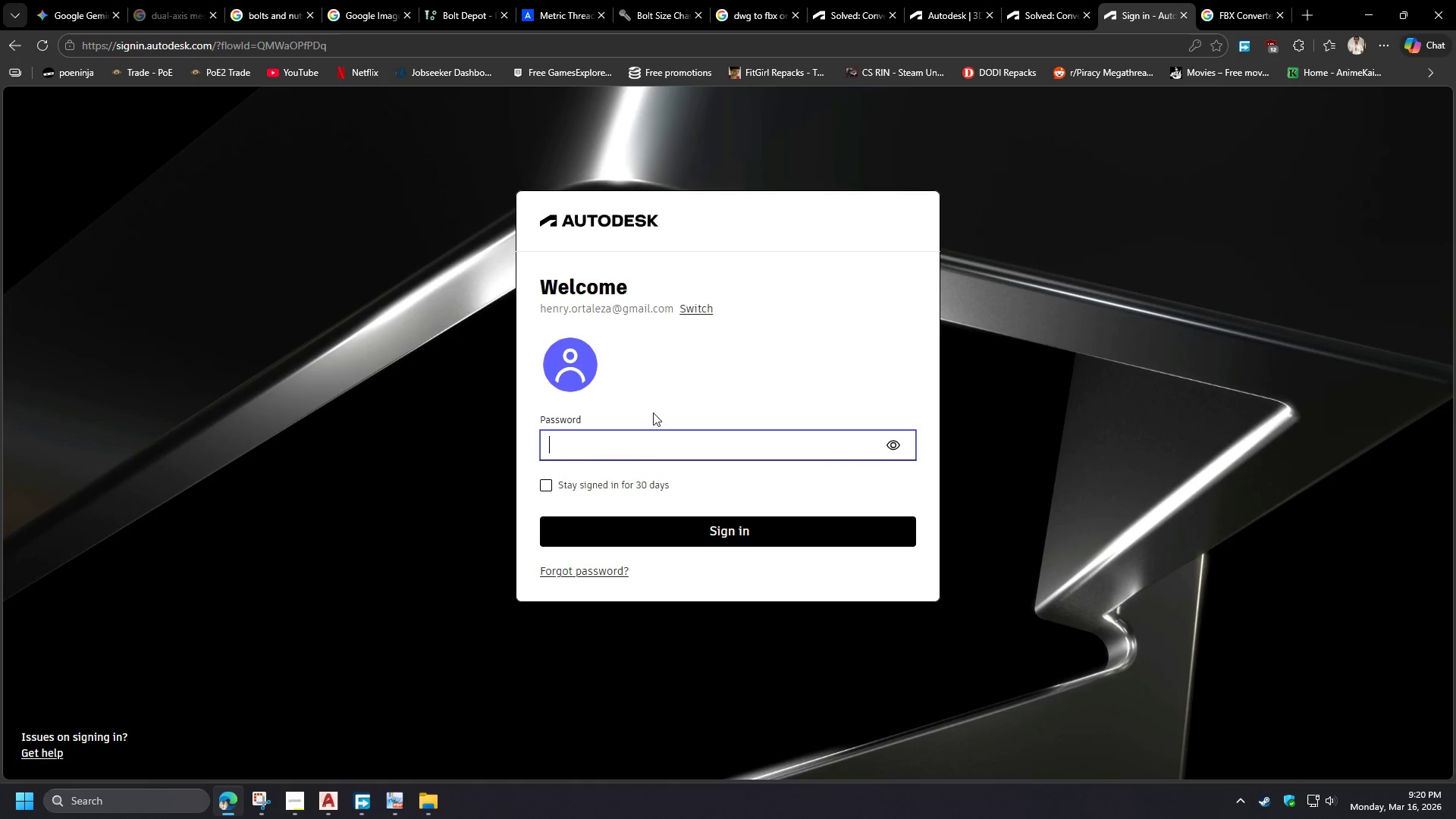 
left_click([651, 450])
 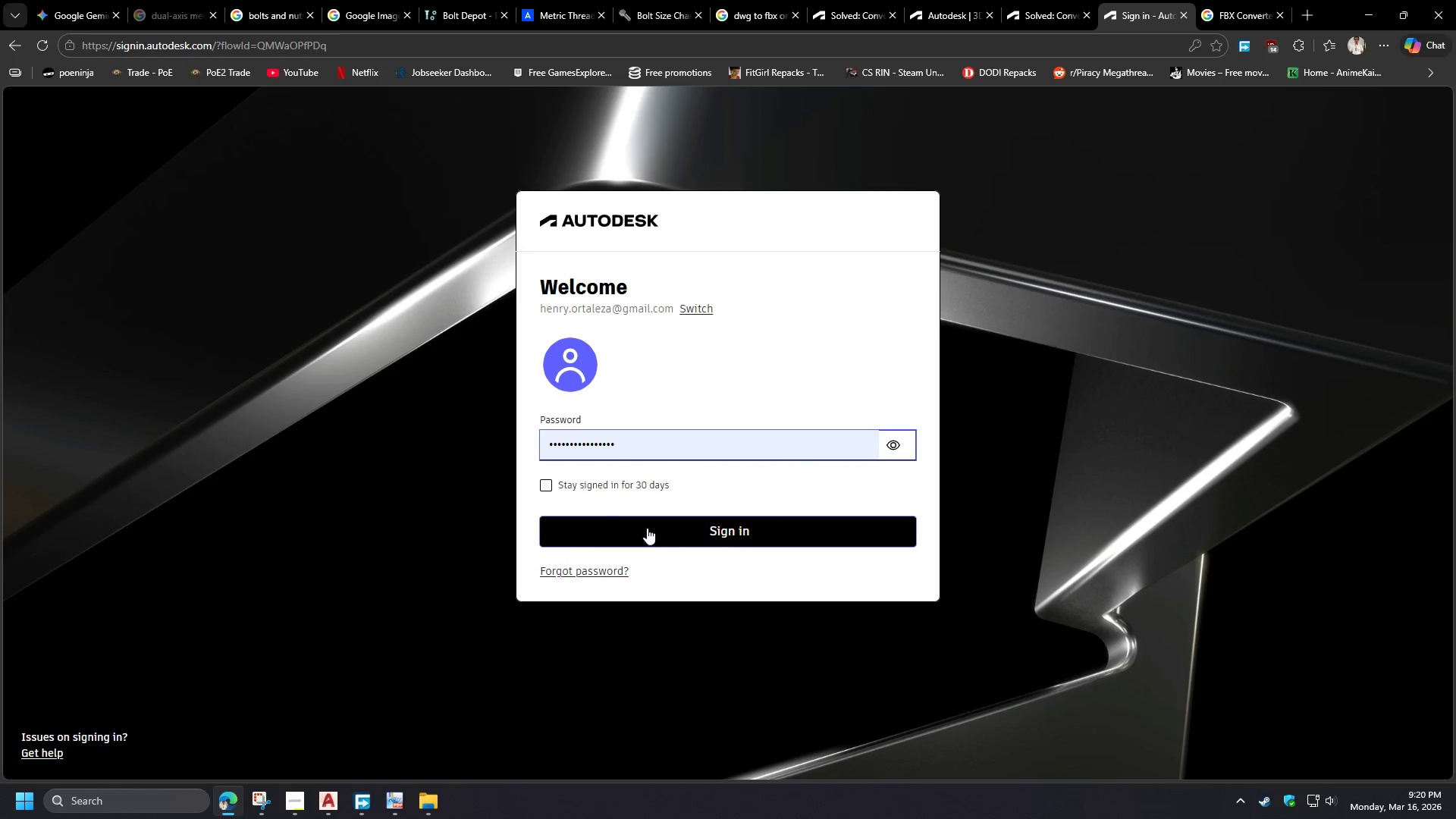 
double_click([604, 526])
 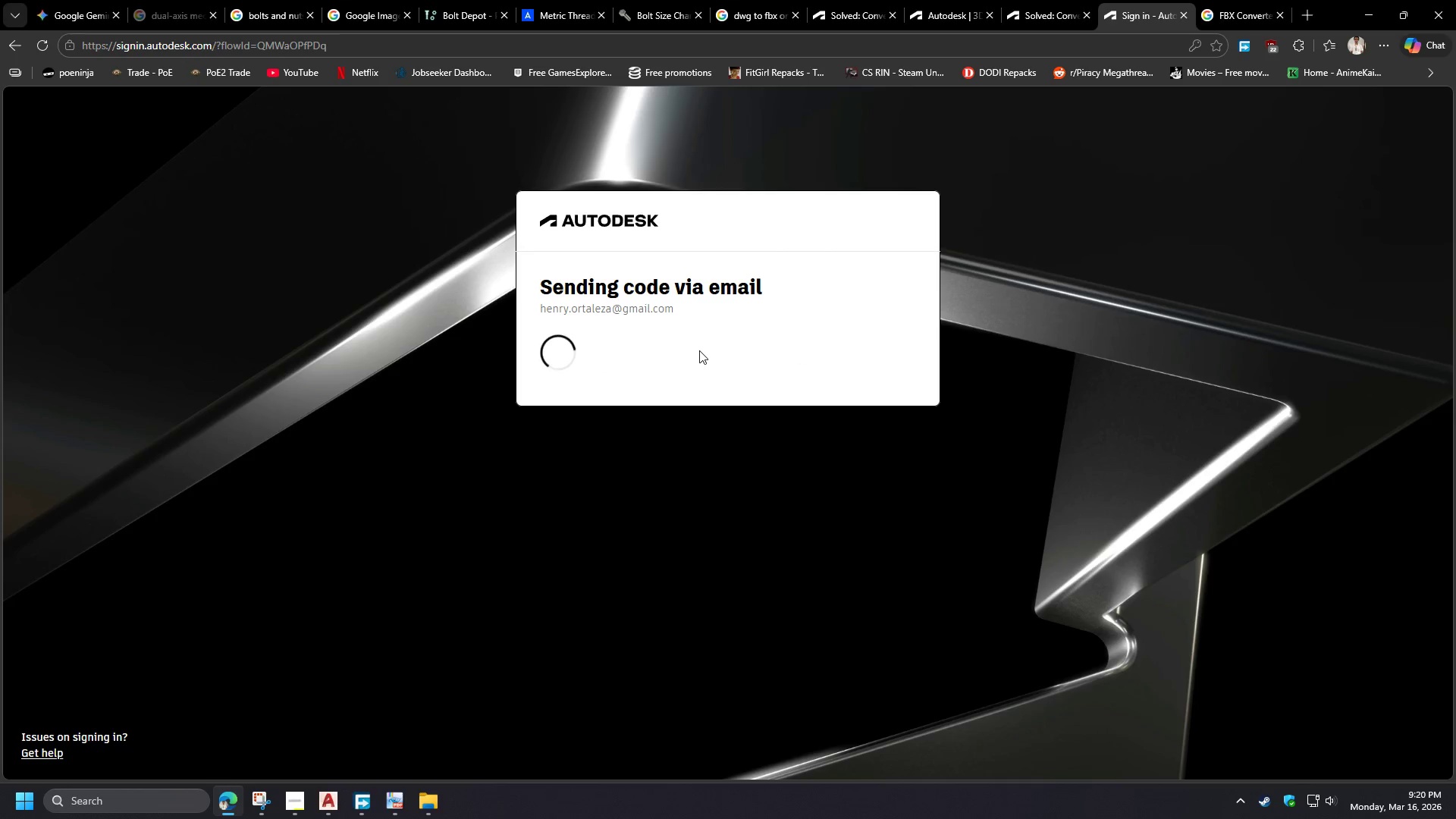 
mouse_move([1048, 15])
 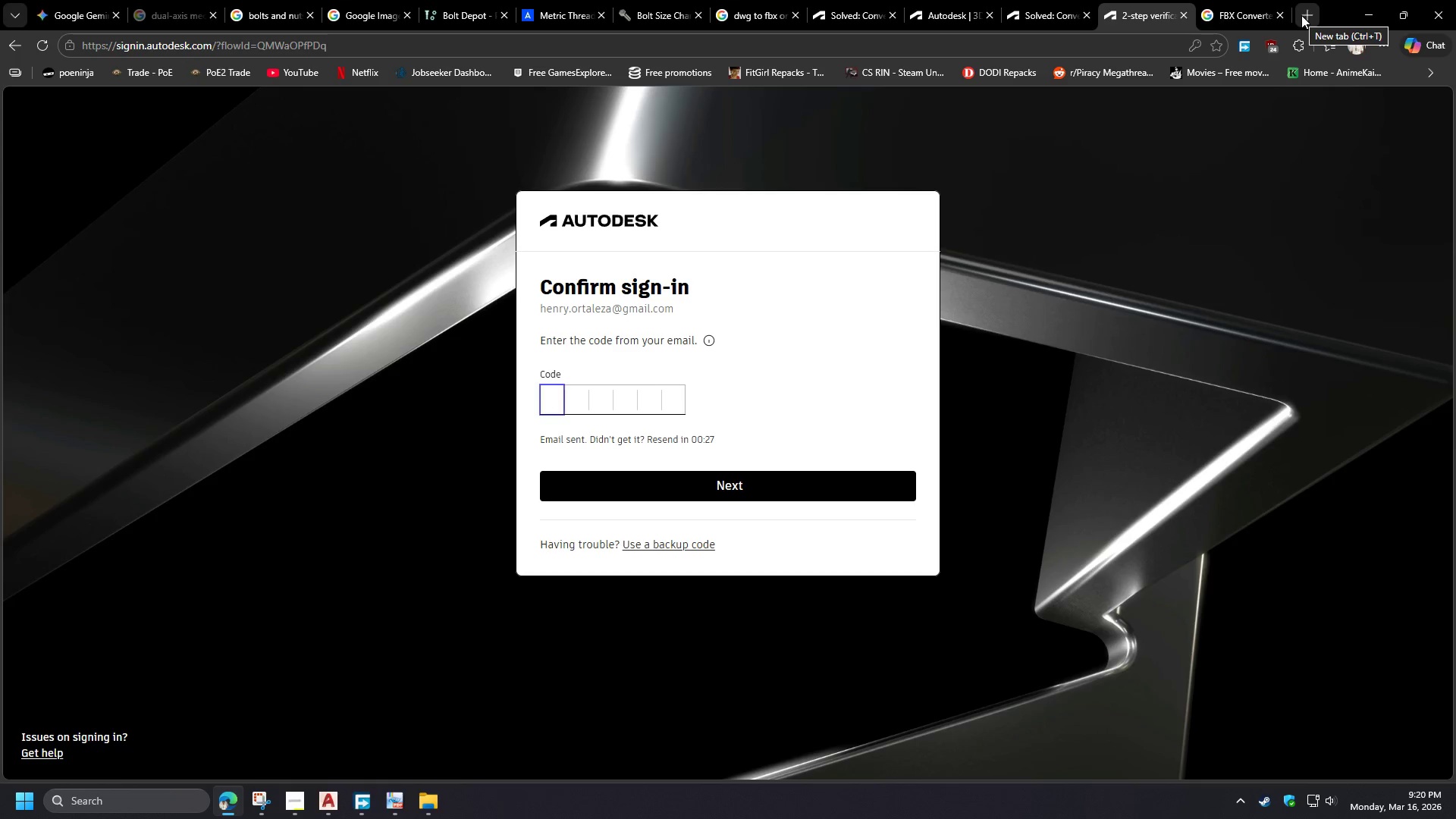 
left_click([1301, 15])
 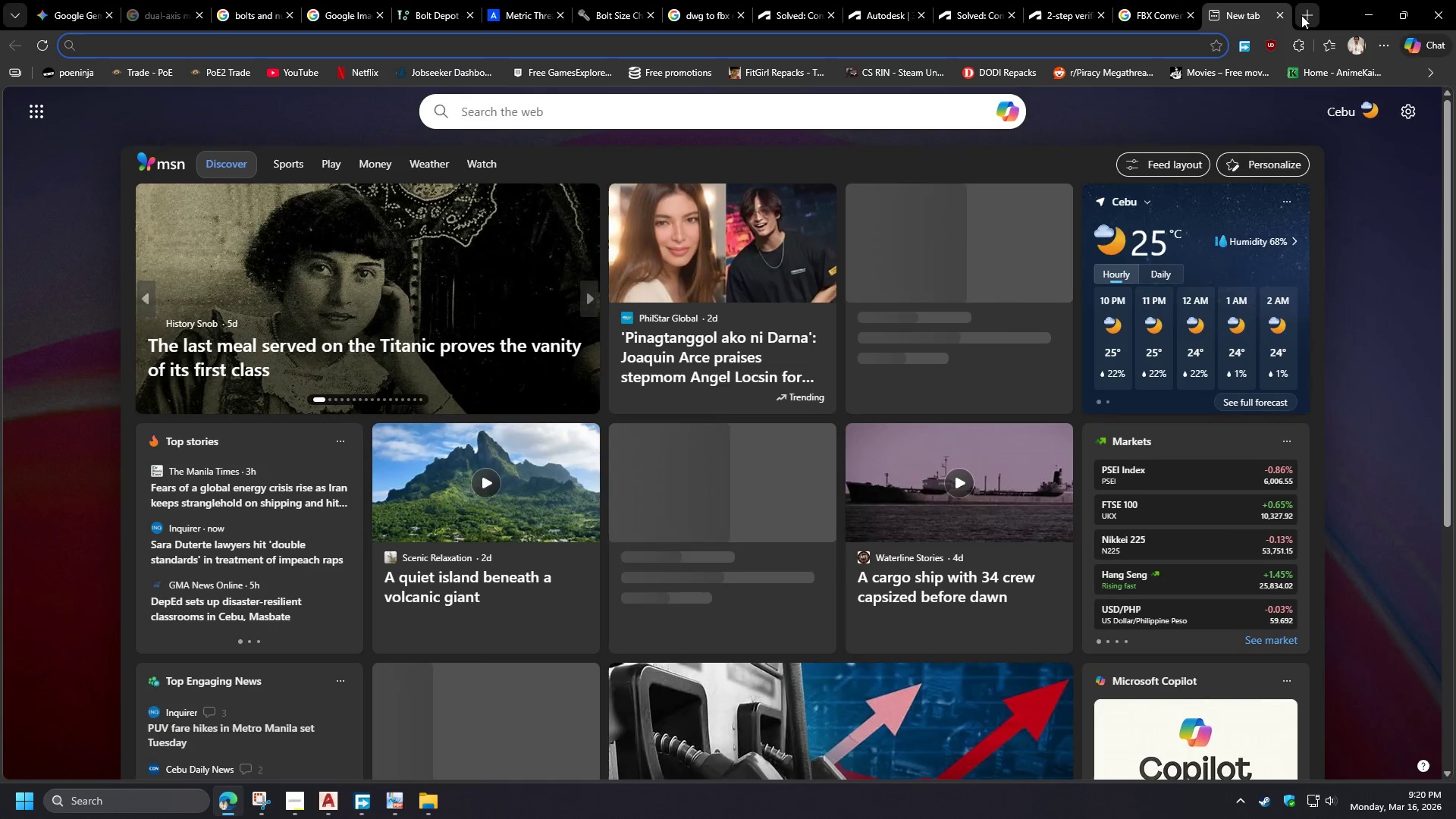 
type(gmail)
 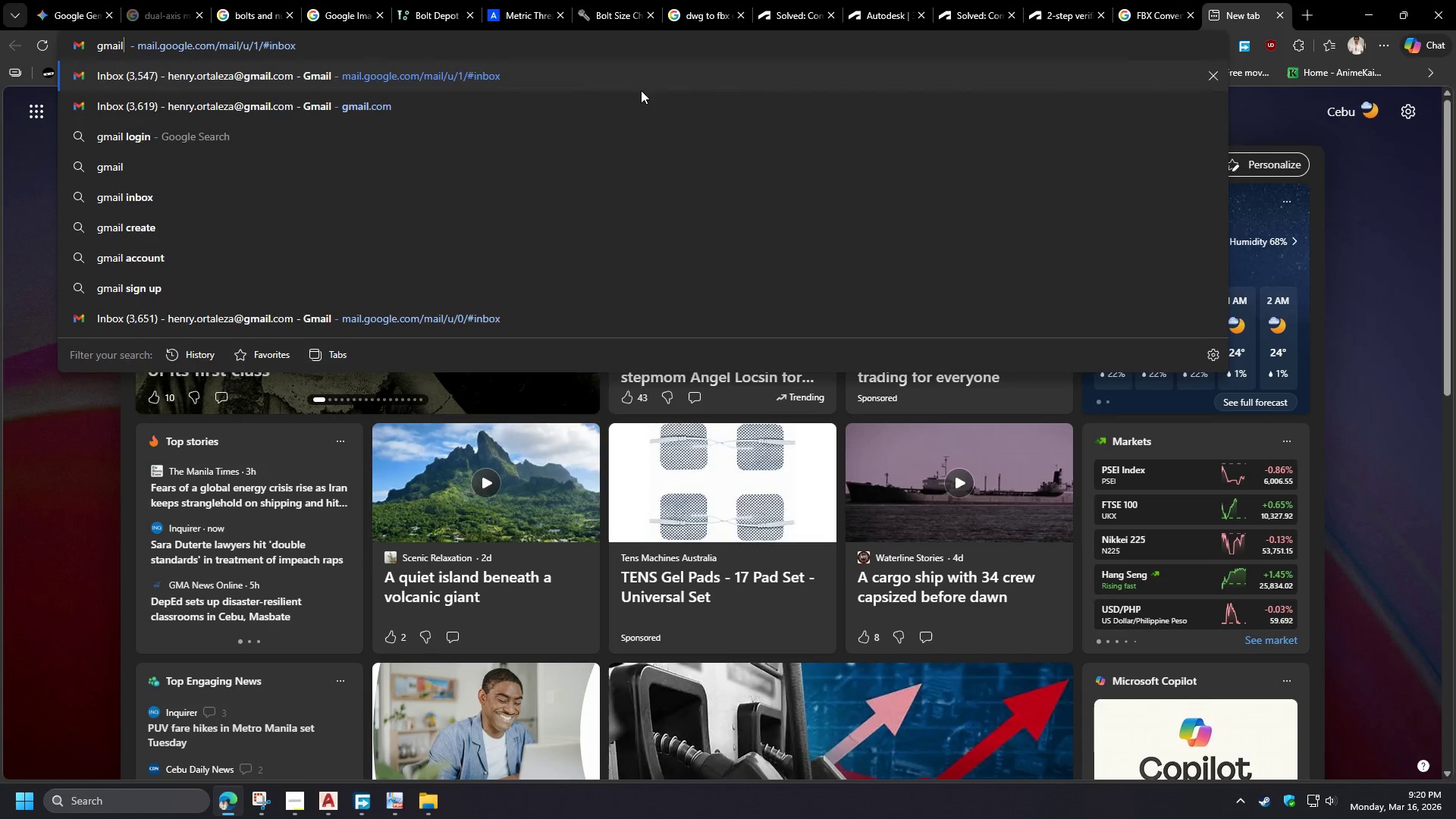 
left_click([338, 79])
 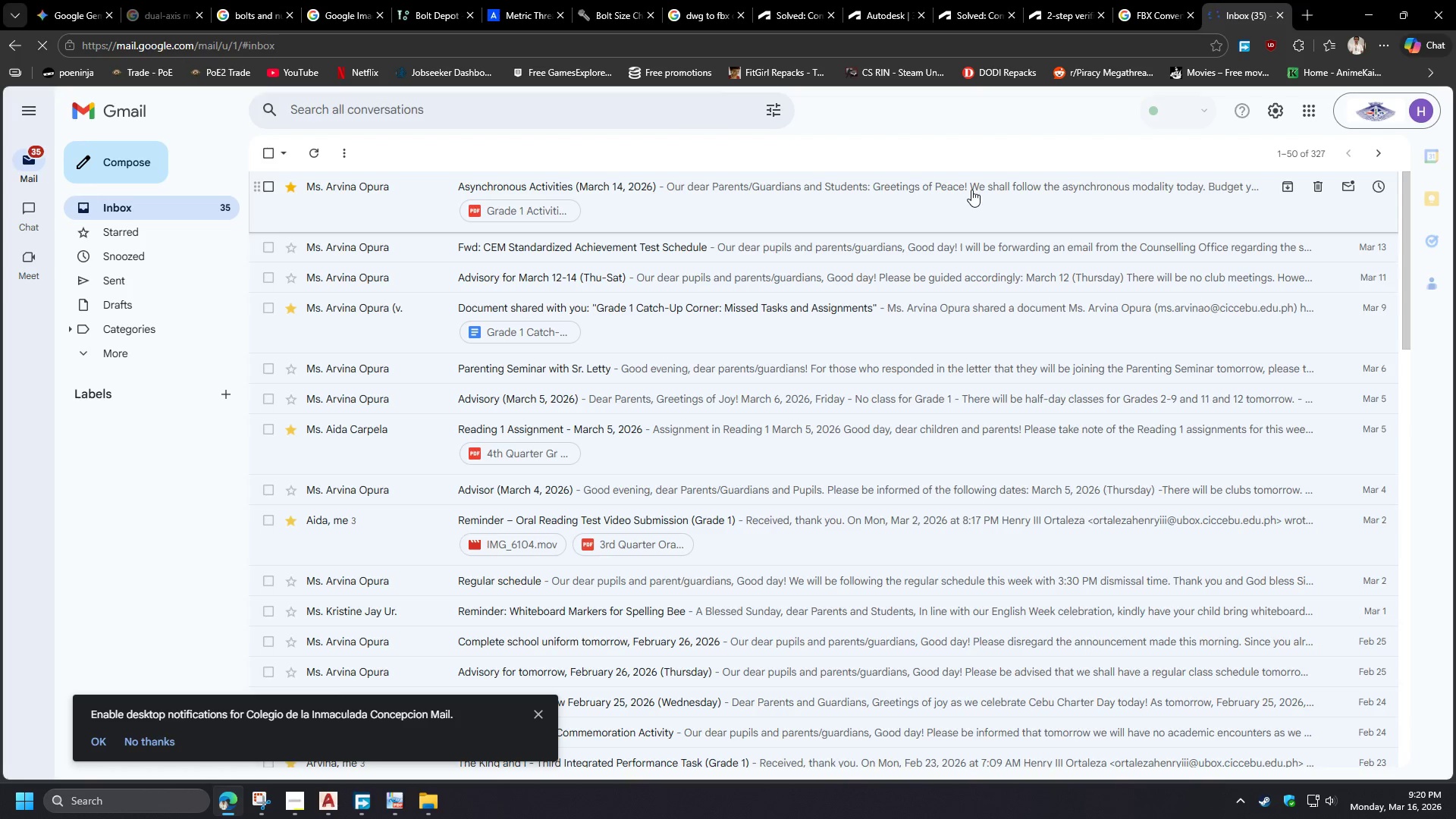 
left_click([1414, 111])
 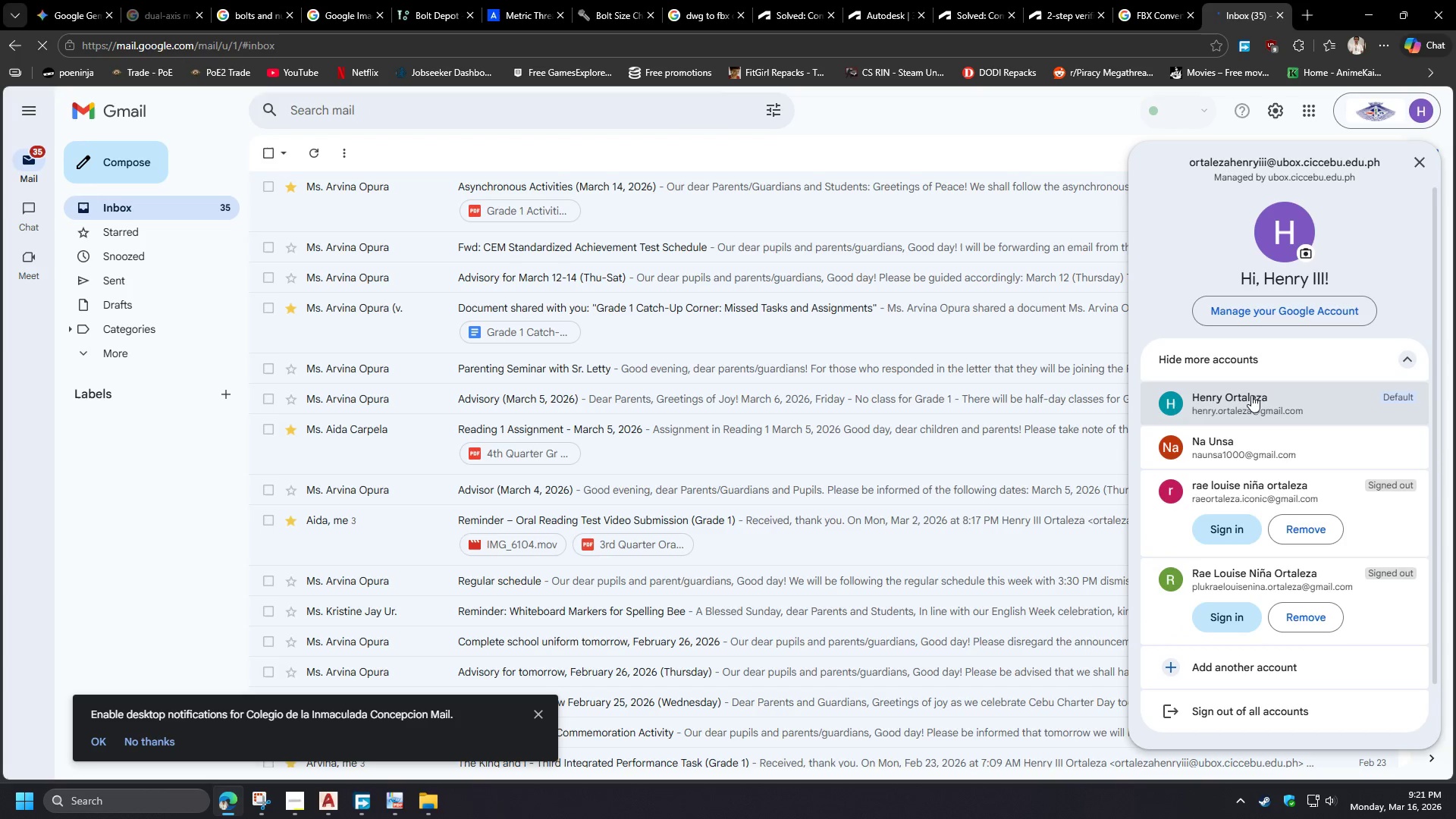 
left_click([1250, 406])
 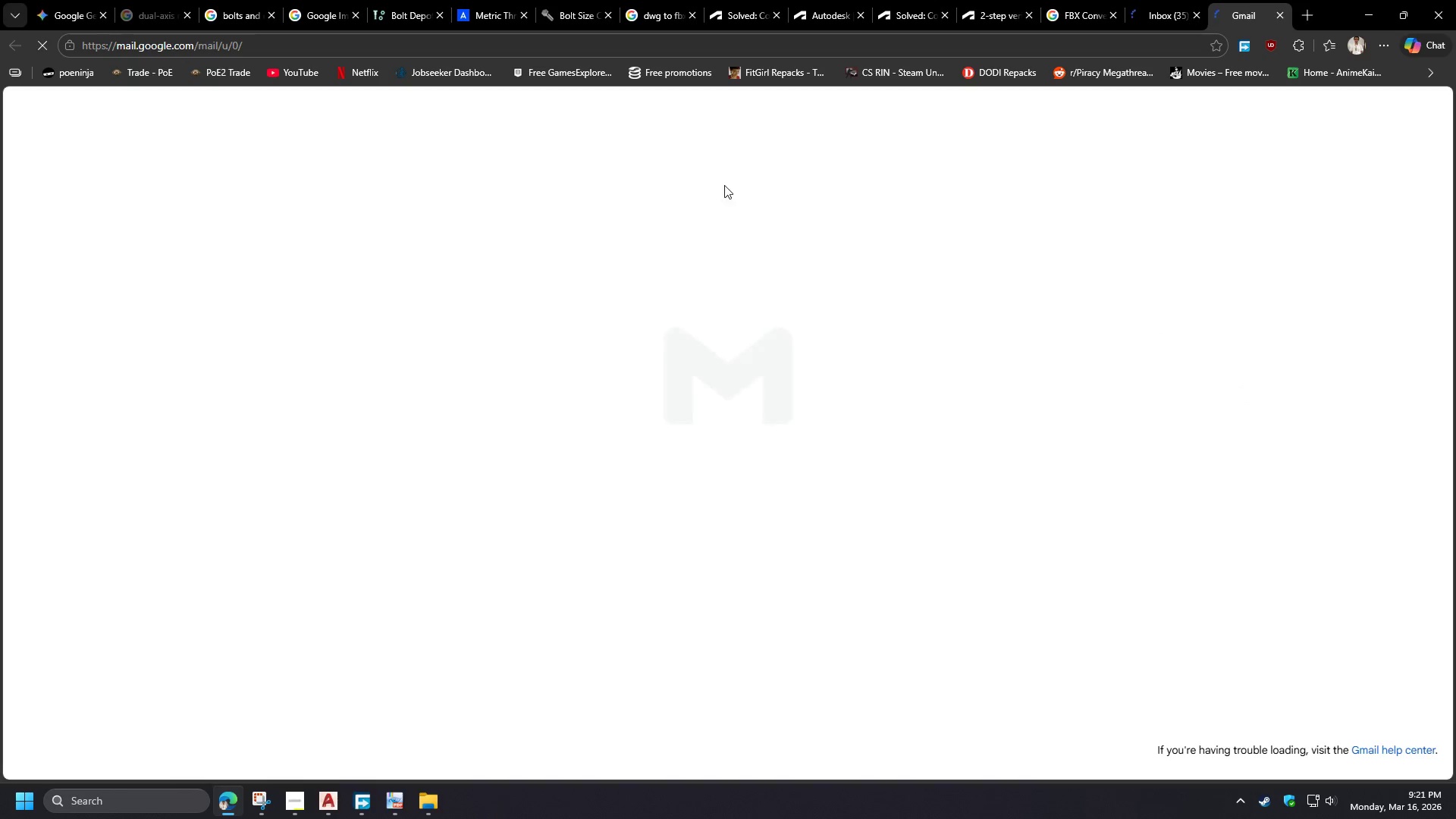 
mouse_move([789, 189])
 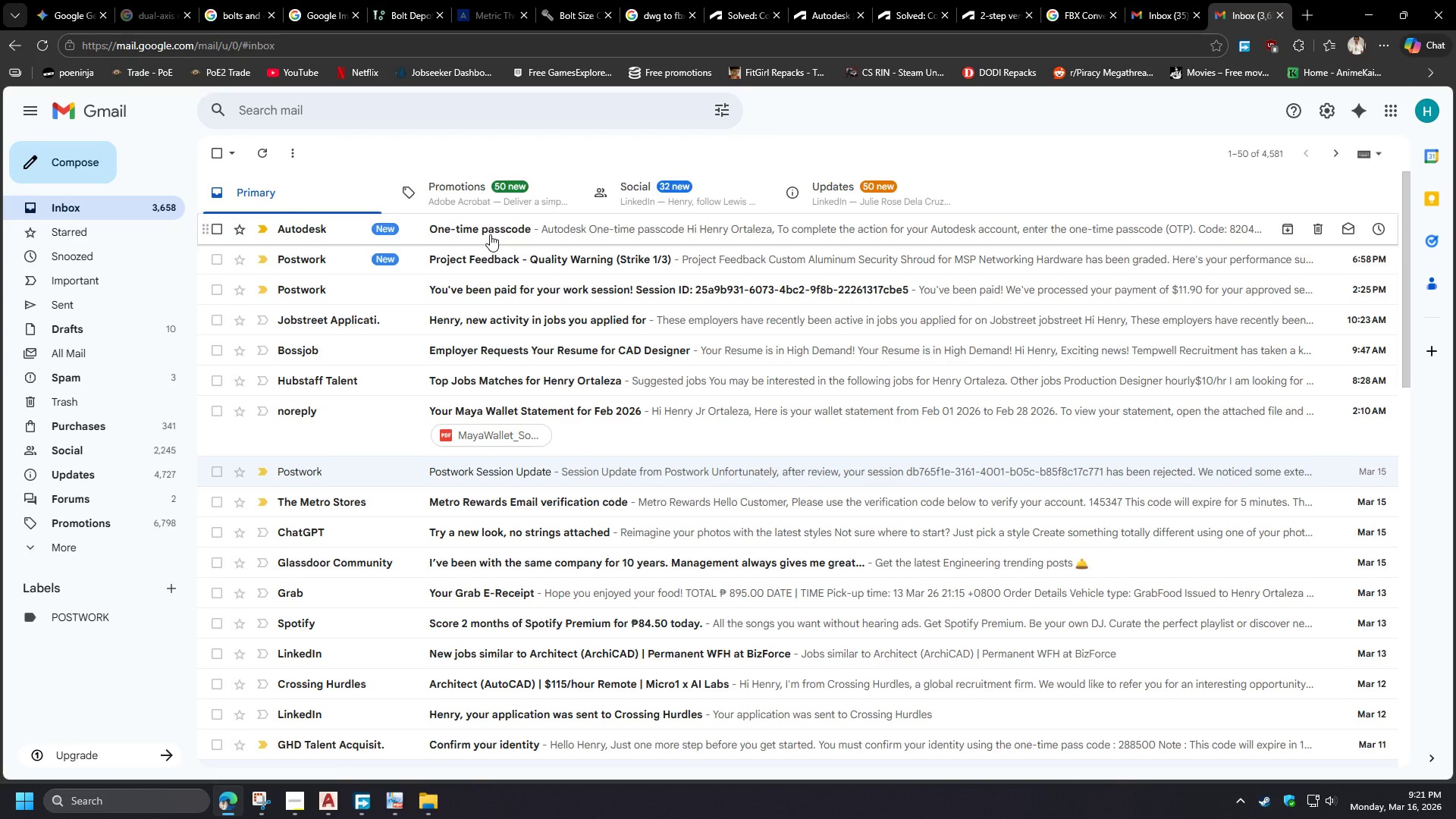 
wait(8.09)
 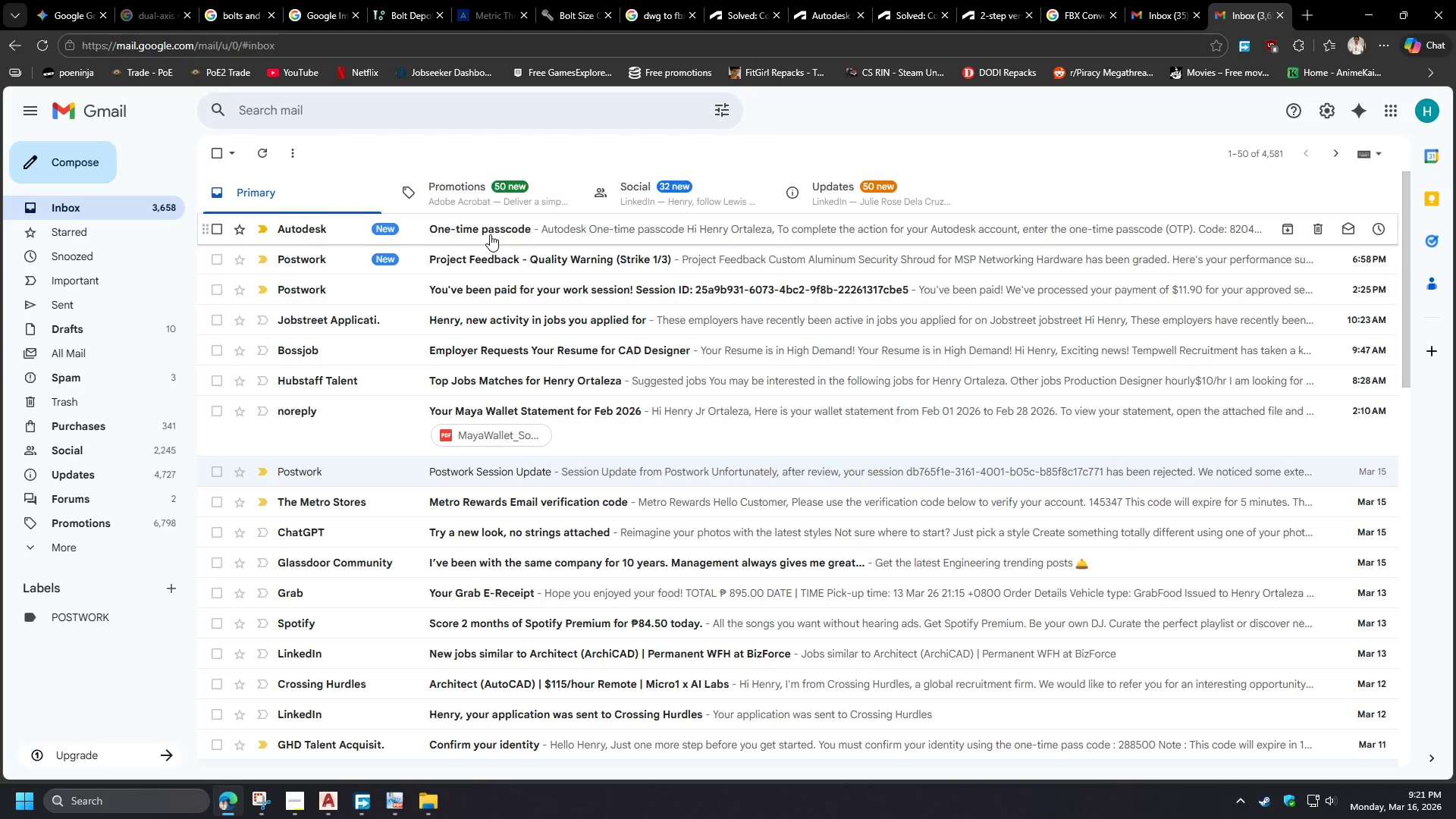 
left_click([494, 263])
 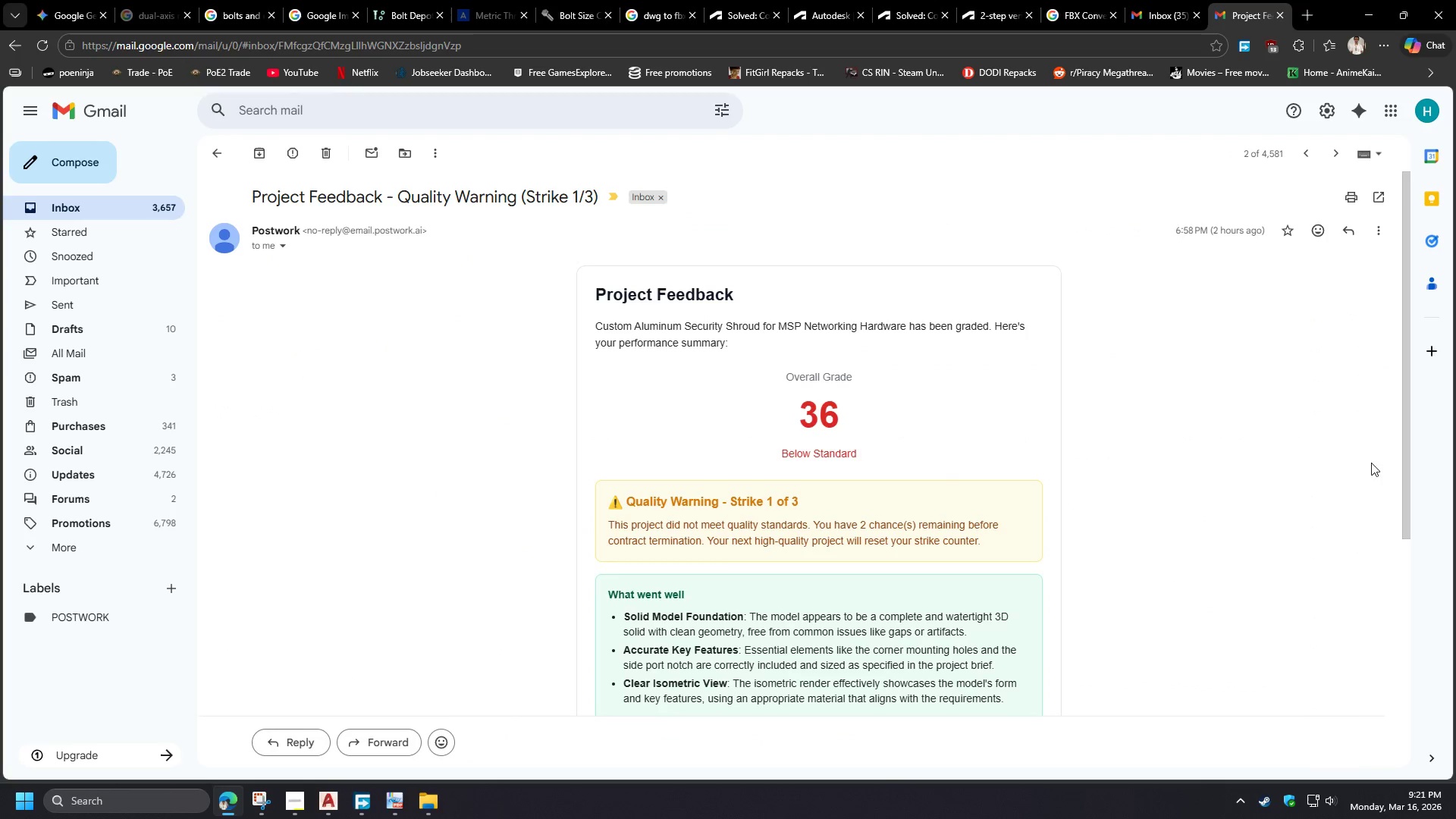 
wait(5.69)
 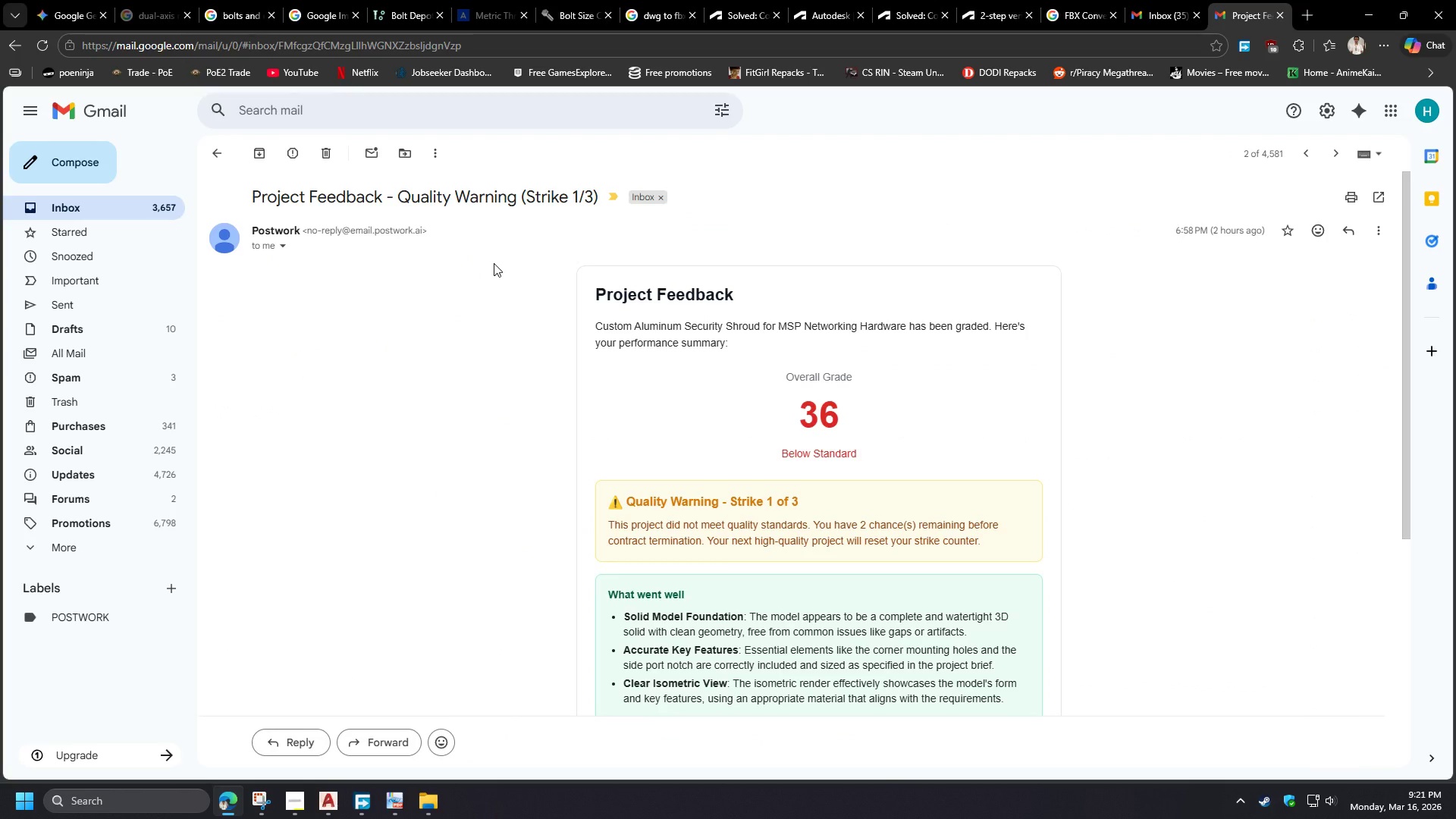 
left_click_drag(start_coordinate=[1403, 442], to_coordinate=[1454, 364])
 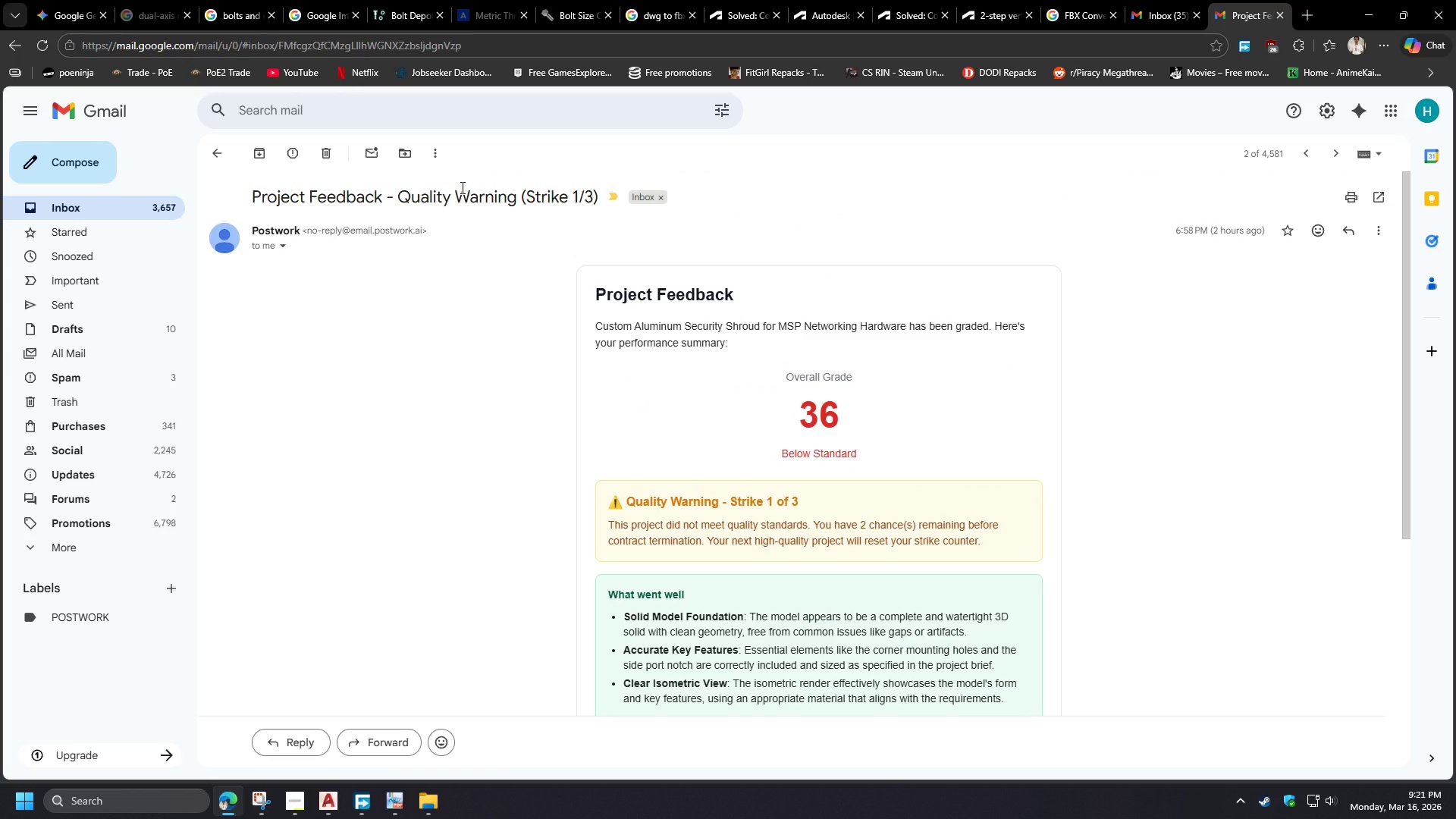 
left_click([136, 207])
 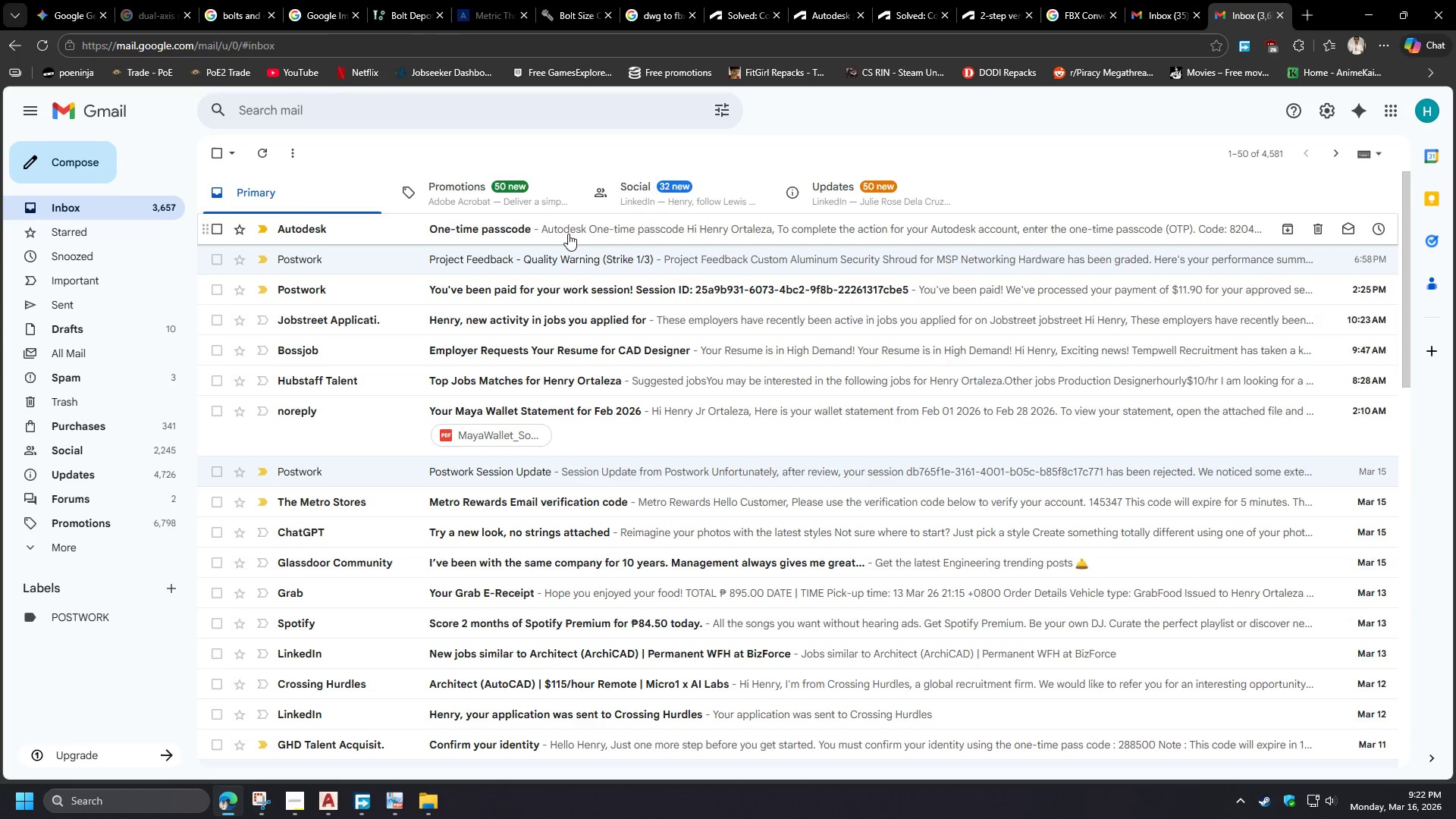 
left_click([566, 232])
 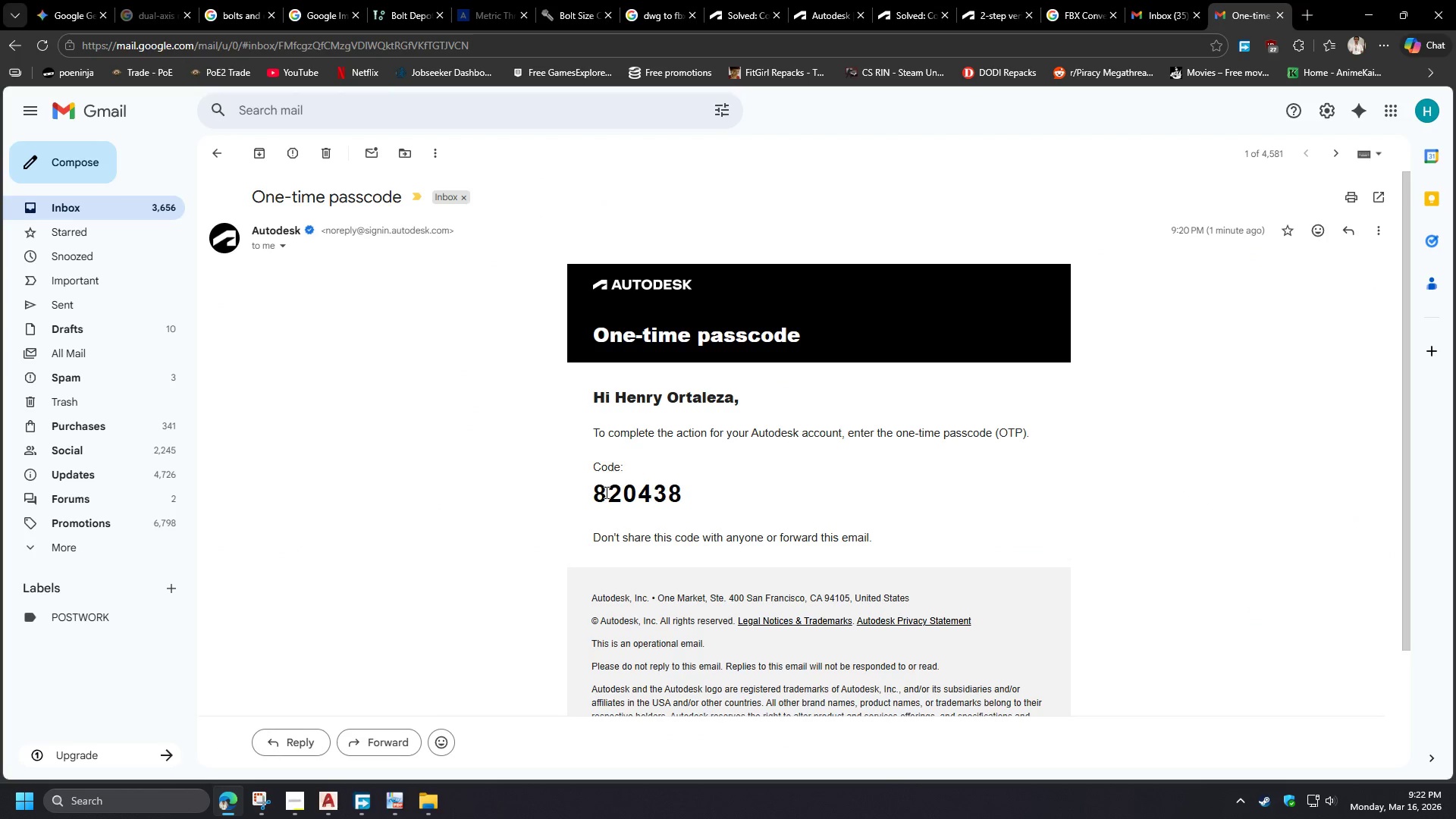 
left_click_drag(start_coordinate=[597, 495], to_coordinate=[681, 498])
 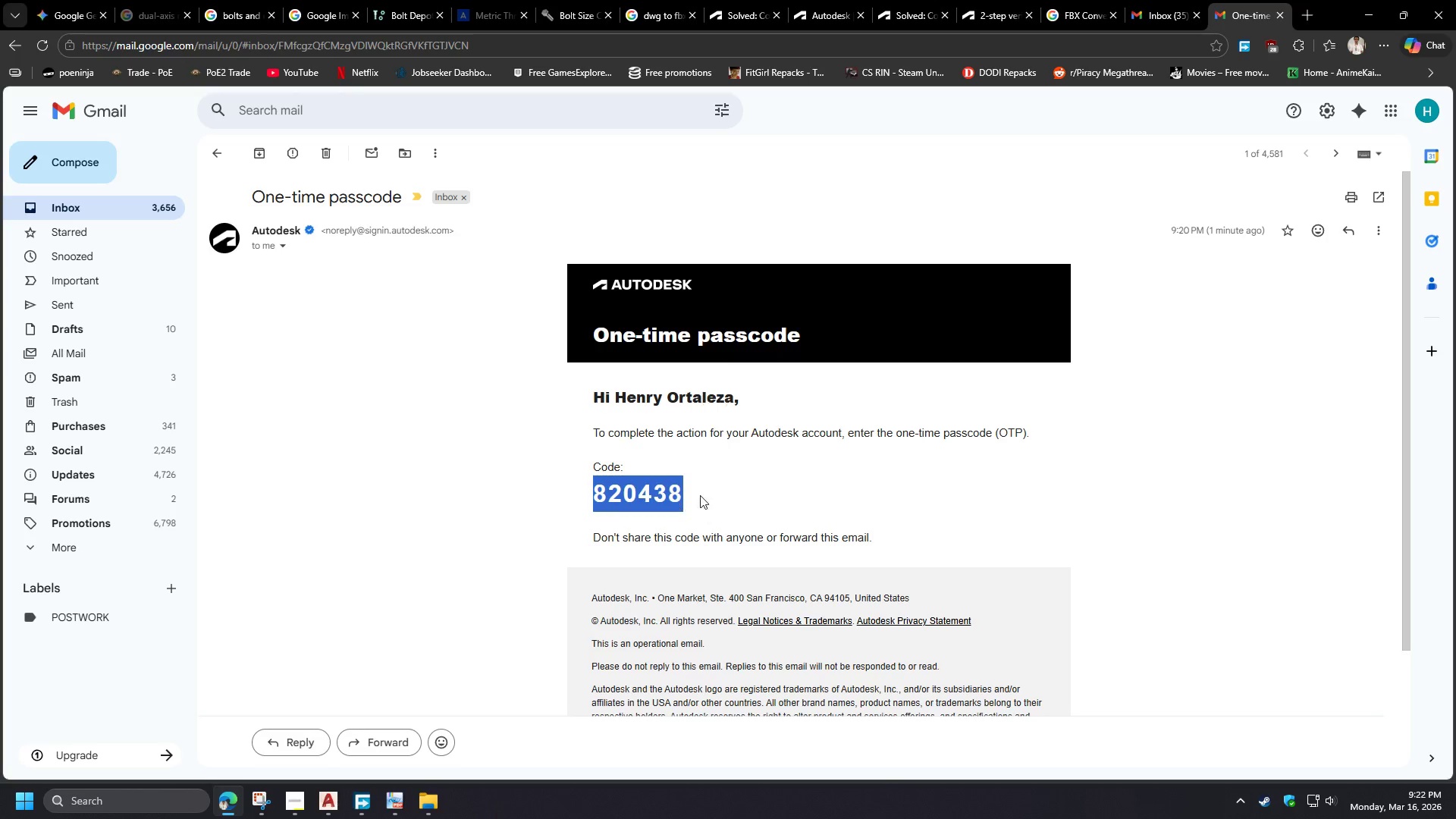 
key(Control+C)
 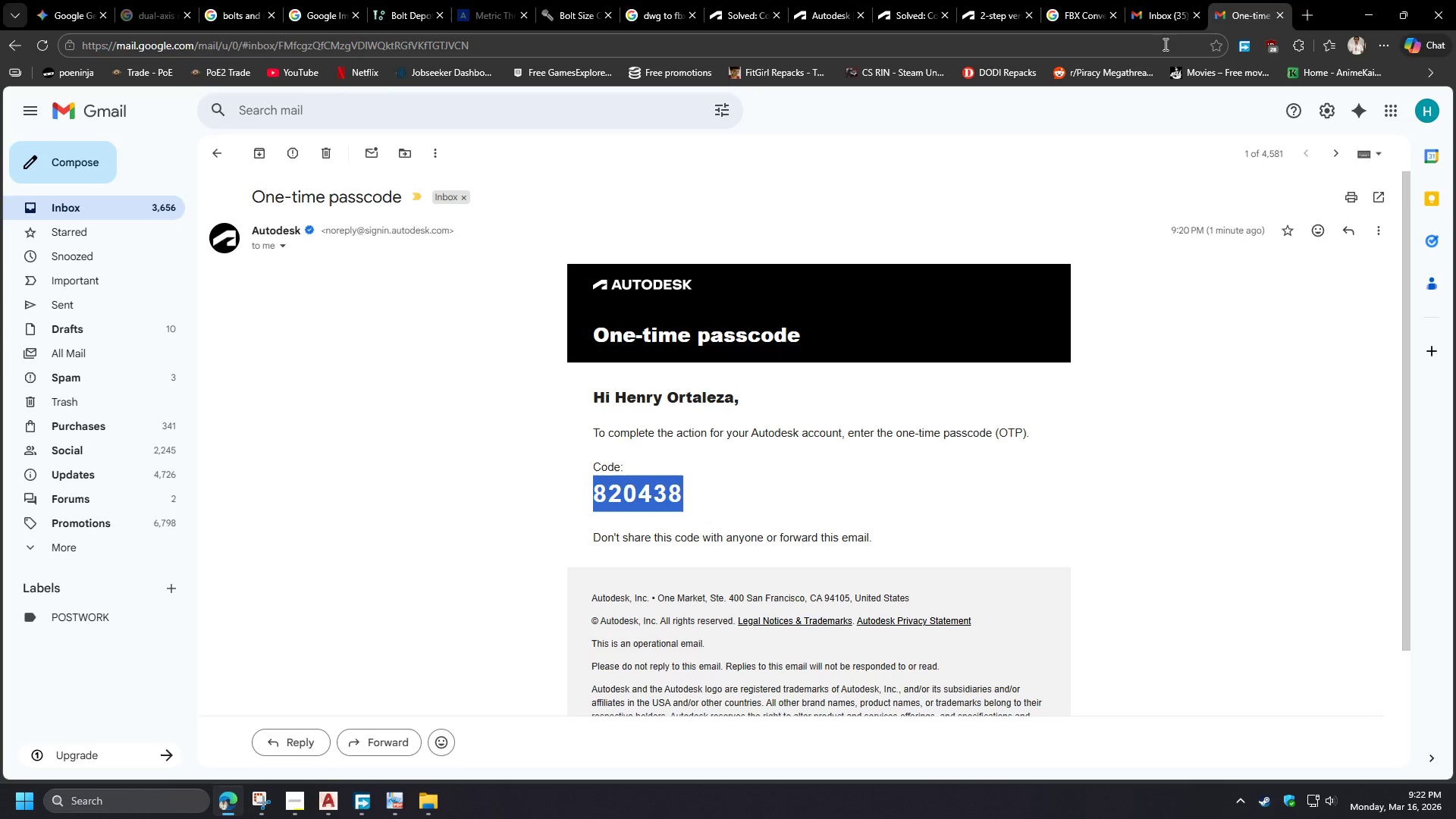 
left_click([1164, 12])
 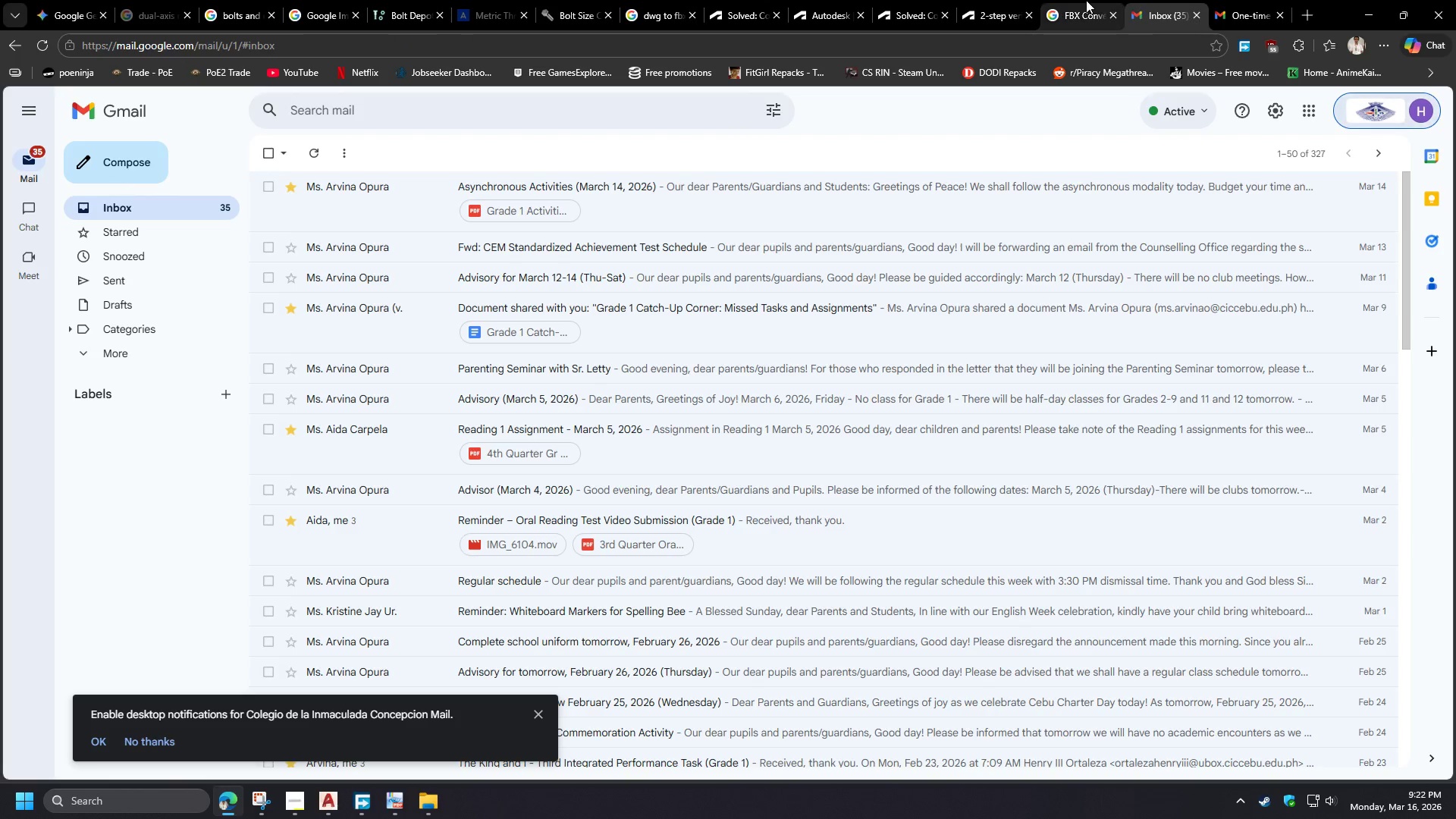 
left_click([1075, 0])
 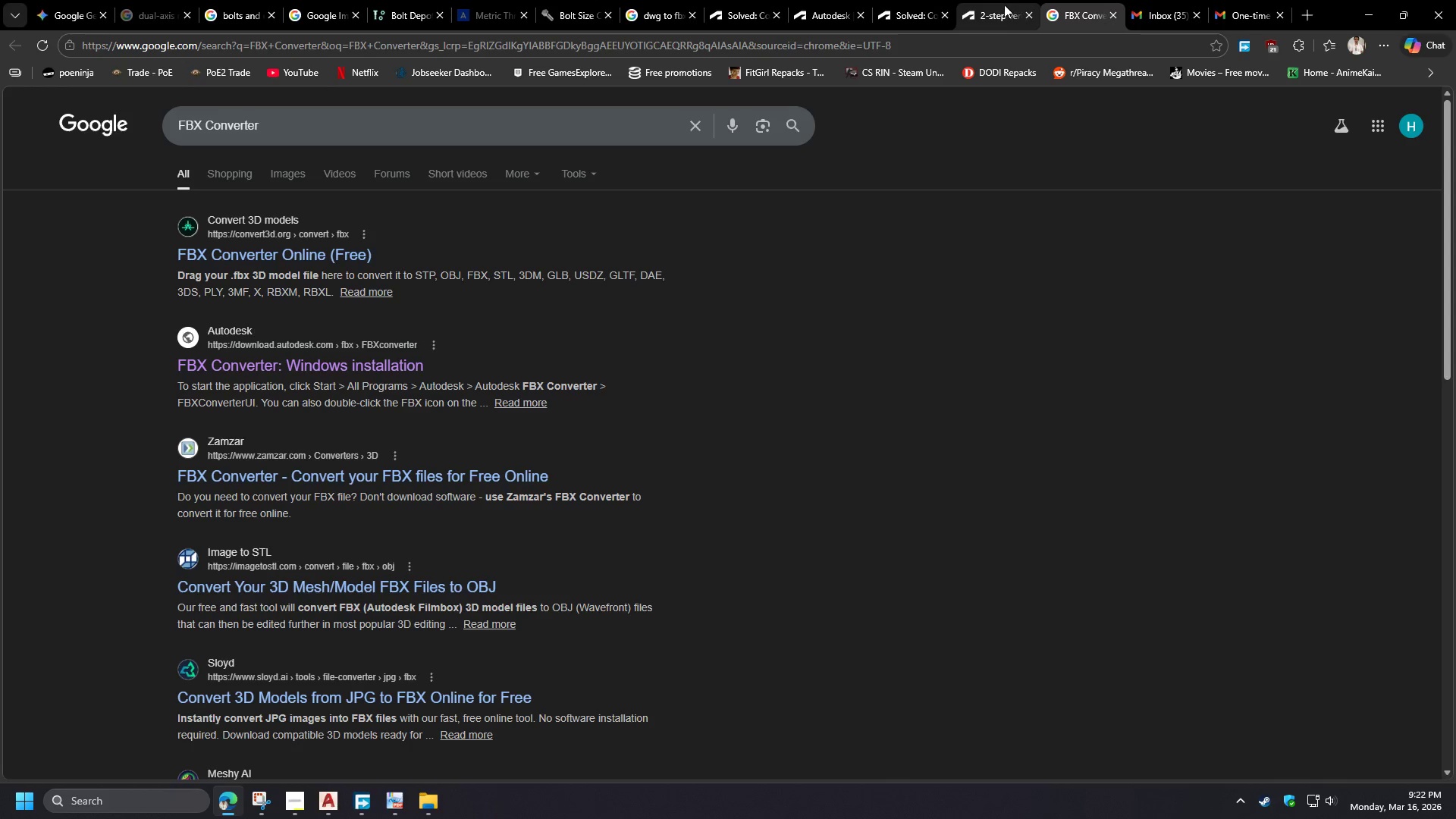 
left_click([995, 3])
 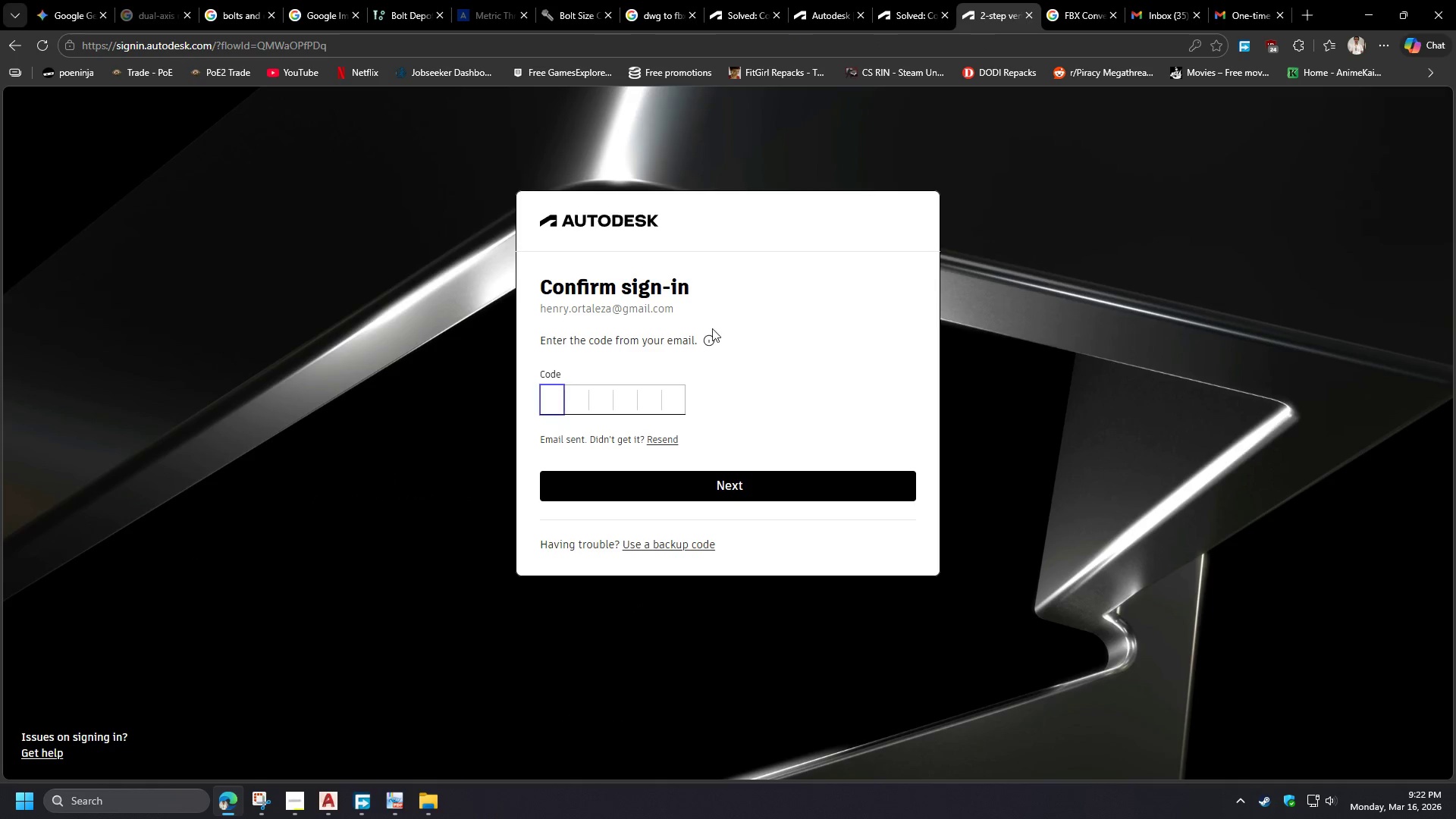 
key(Control+V)
 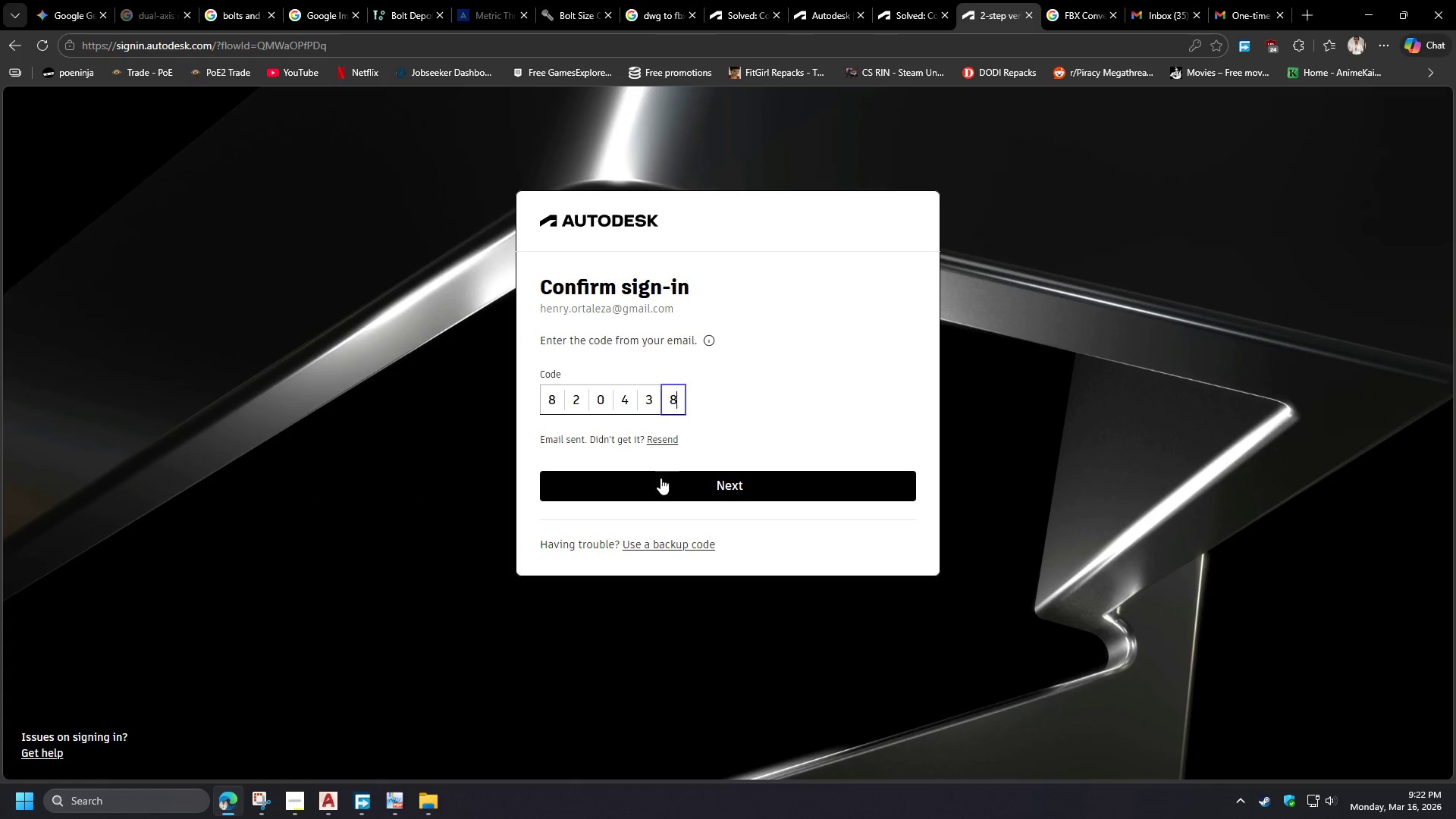 
left_click([661, 481])
 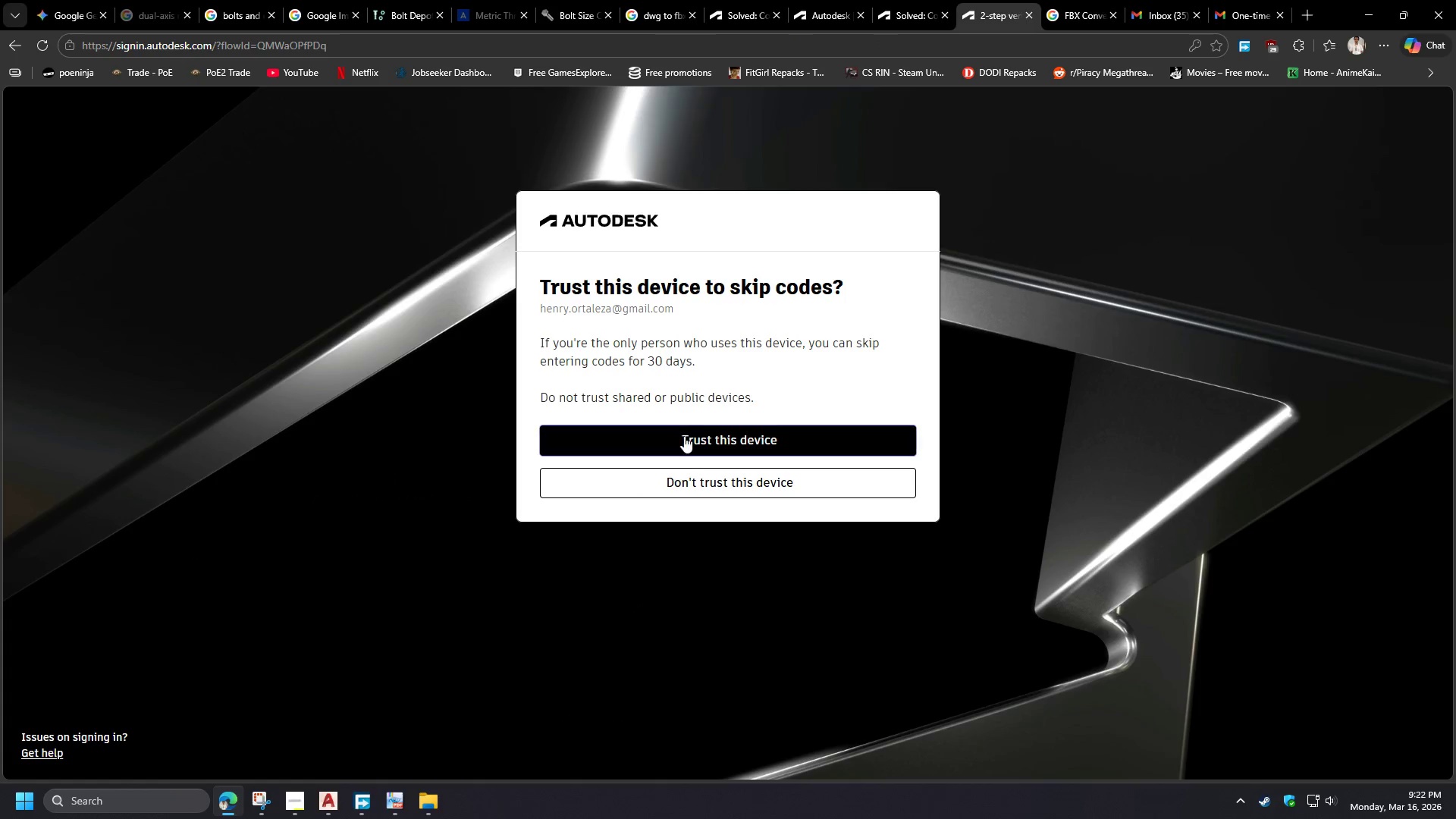 
left_click([684, 436])
 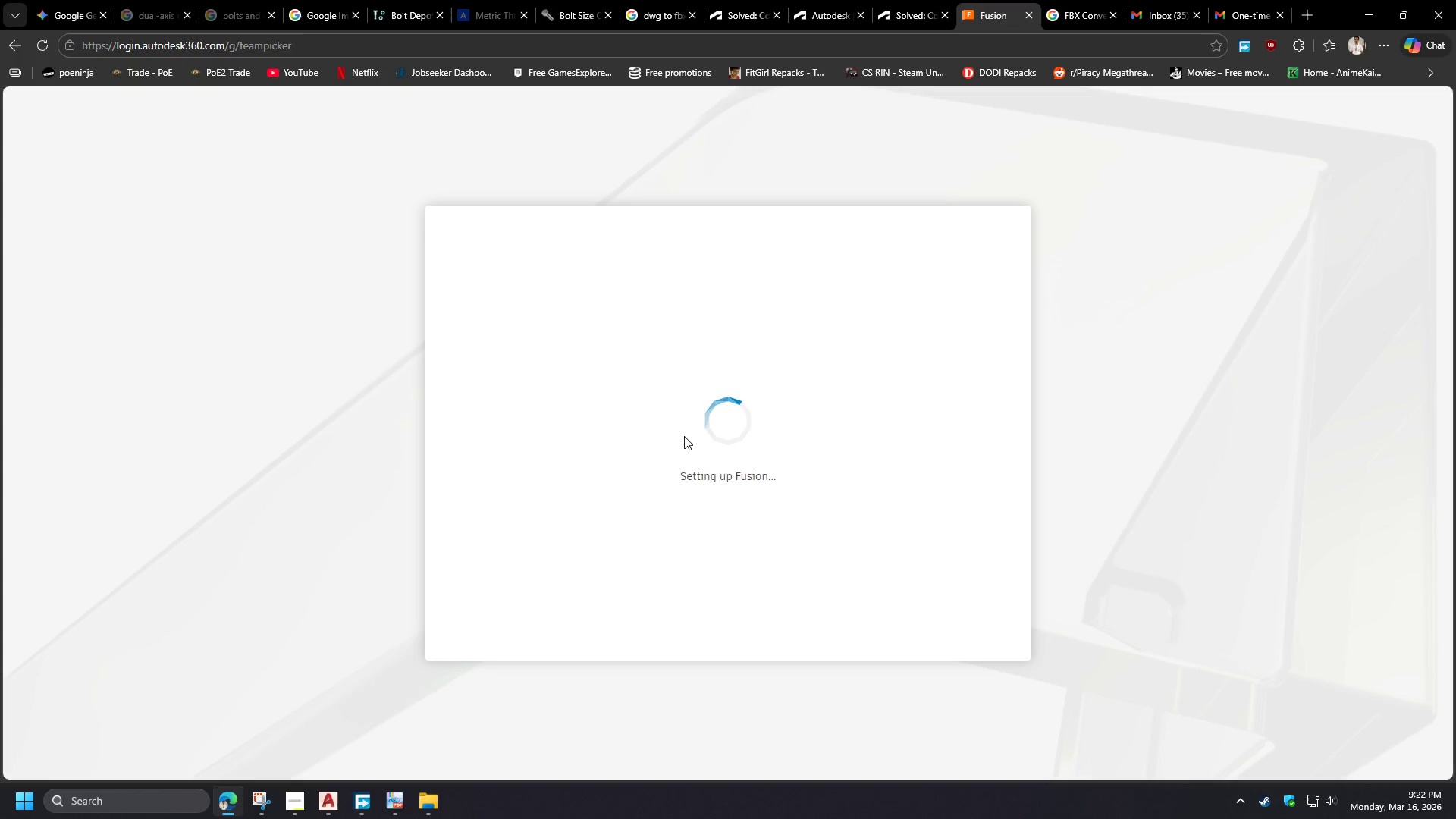 
wait(10.17)
 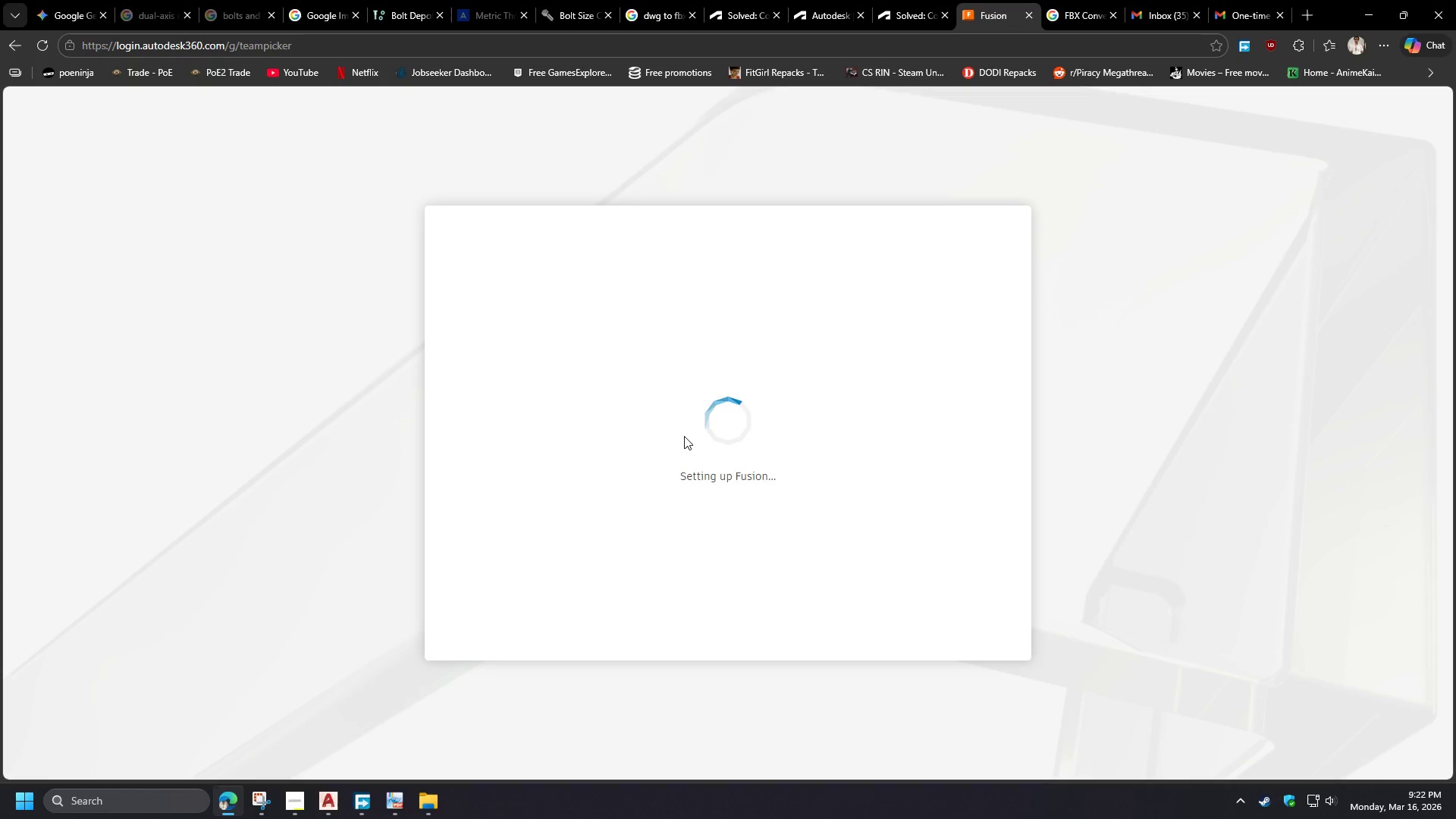 
left_click([965, 629])
 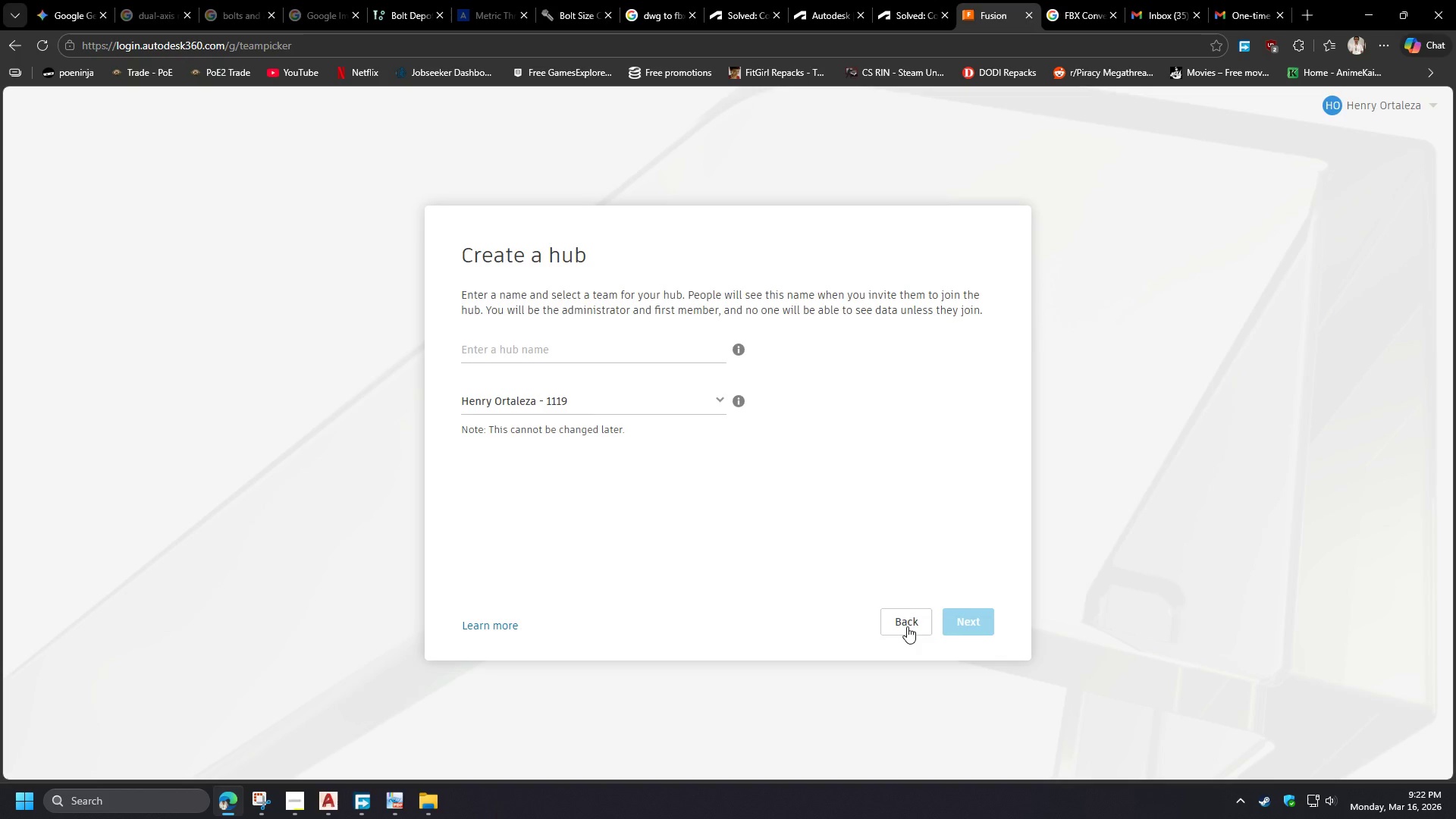 
wait(9.85)
 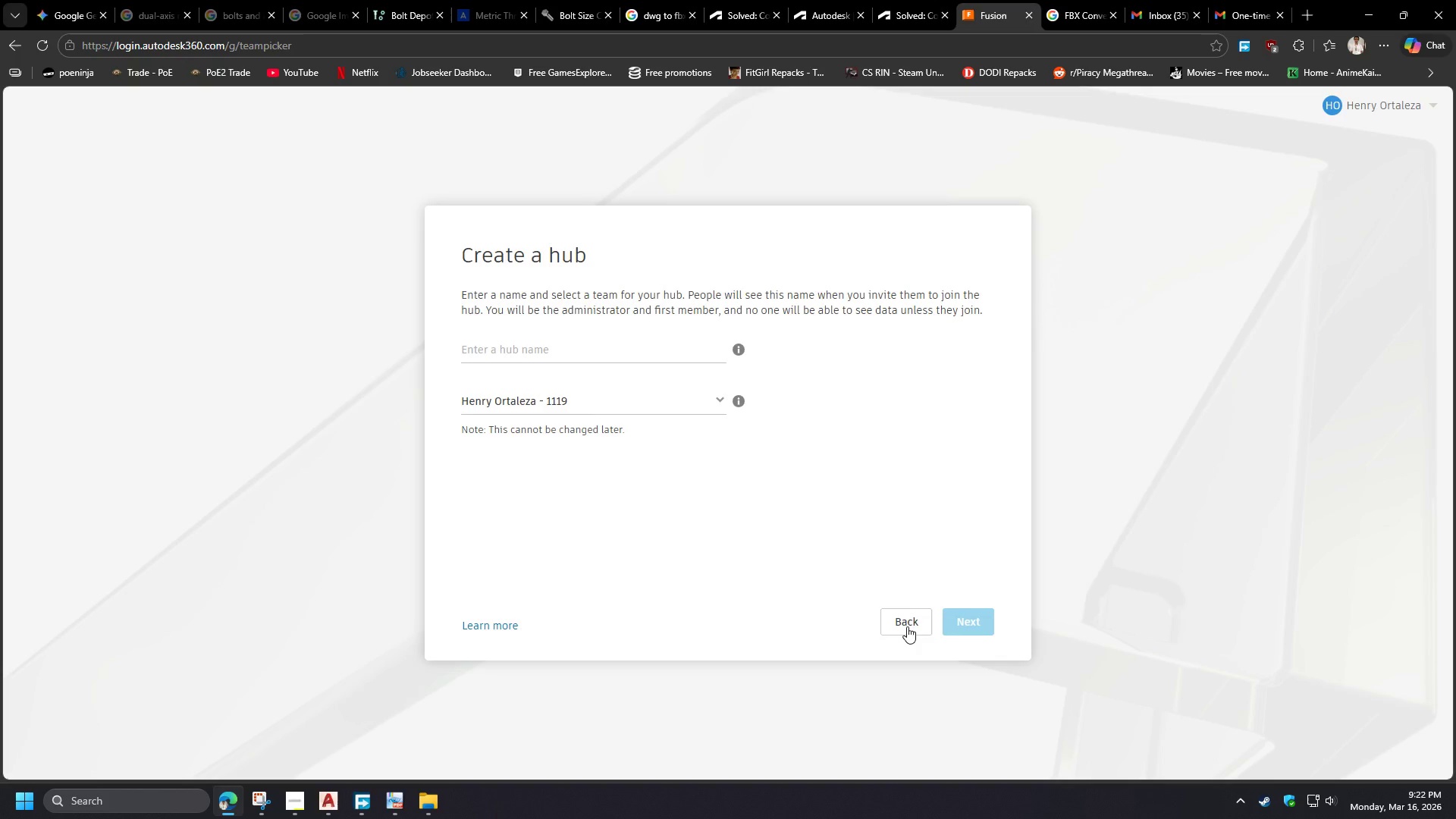 
mouse_move([739, 414])
 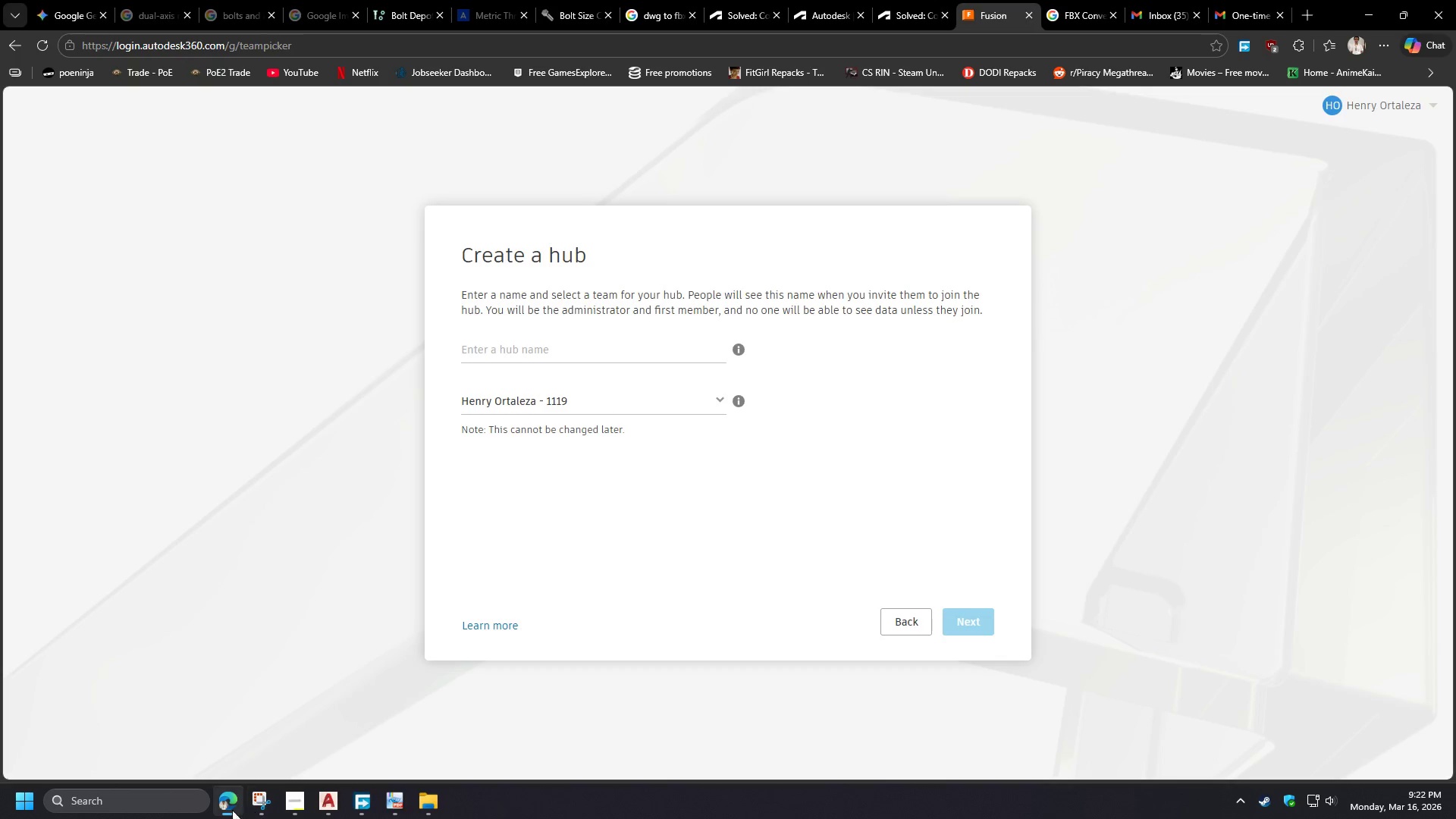 
left_click([231, 810])
 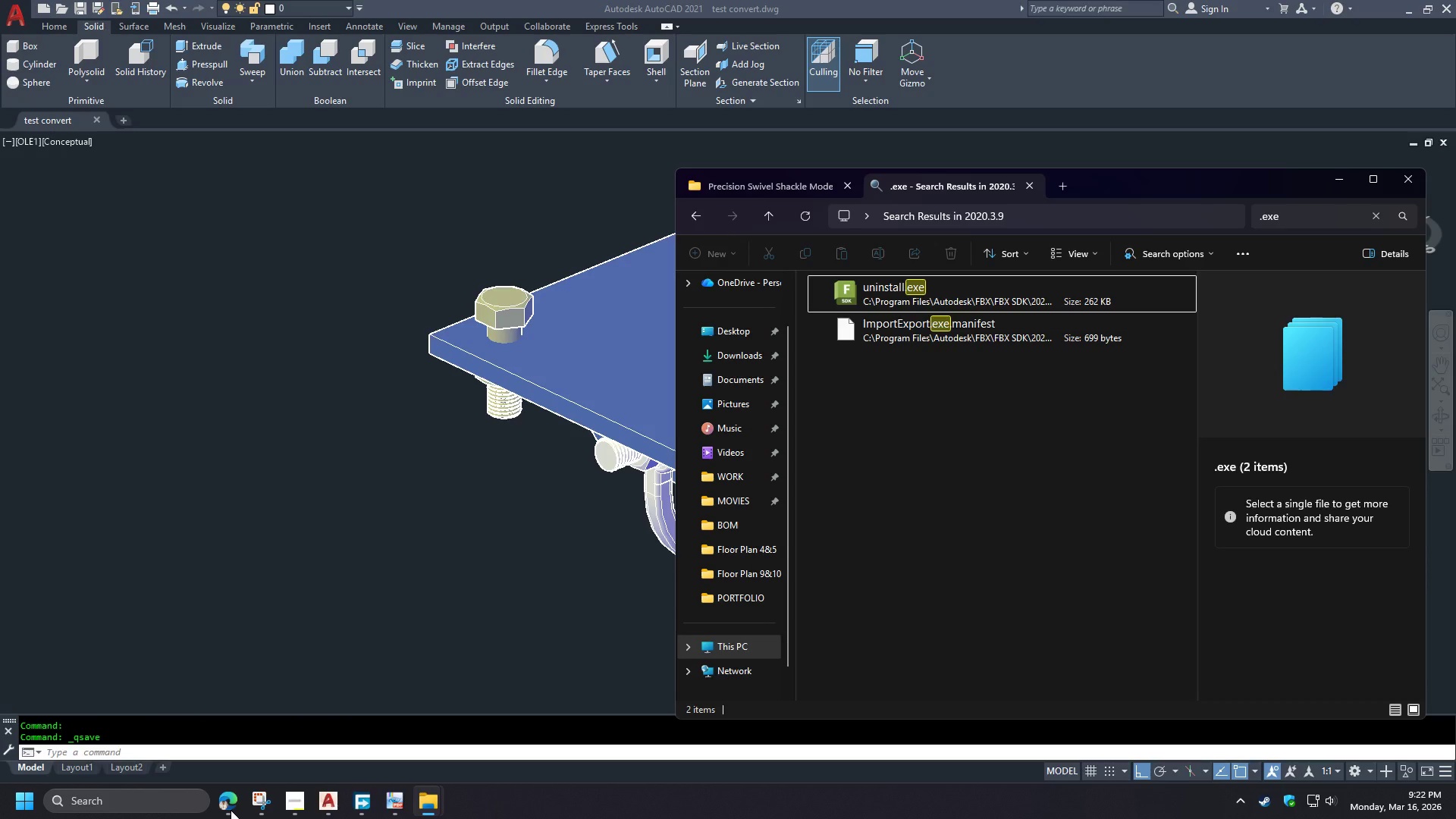 
left_click([231, 810])
 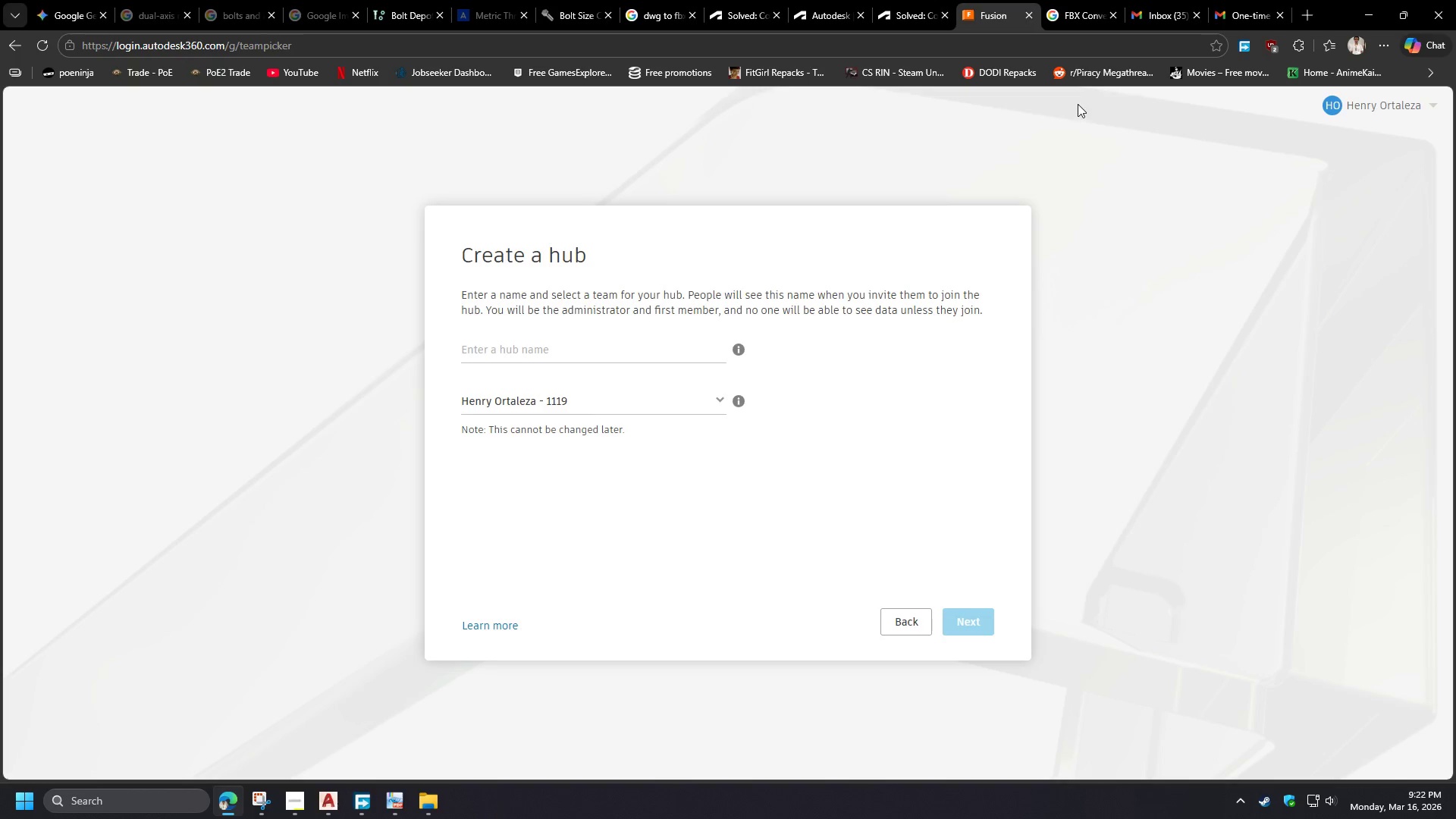 
left_click([1091, 0])
 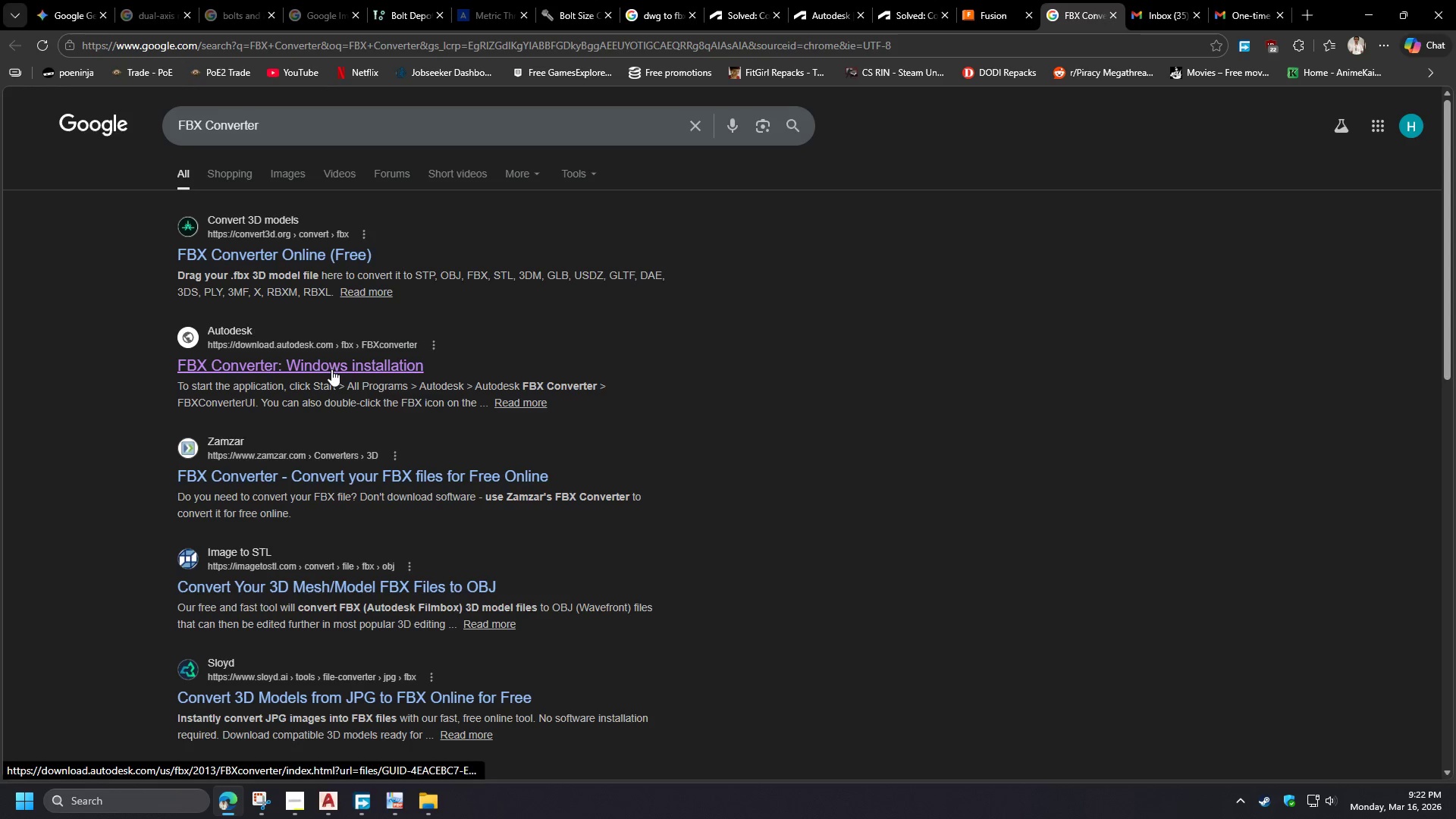 
left_click([331, 372])
 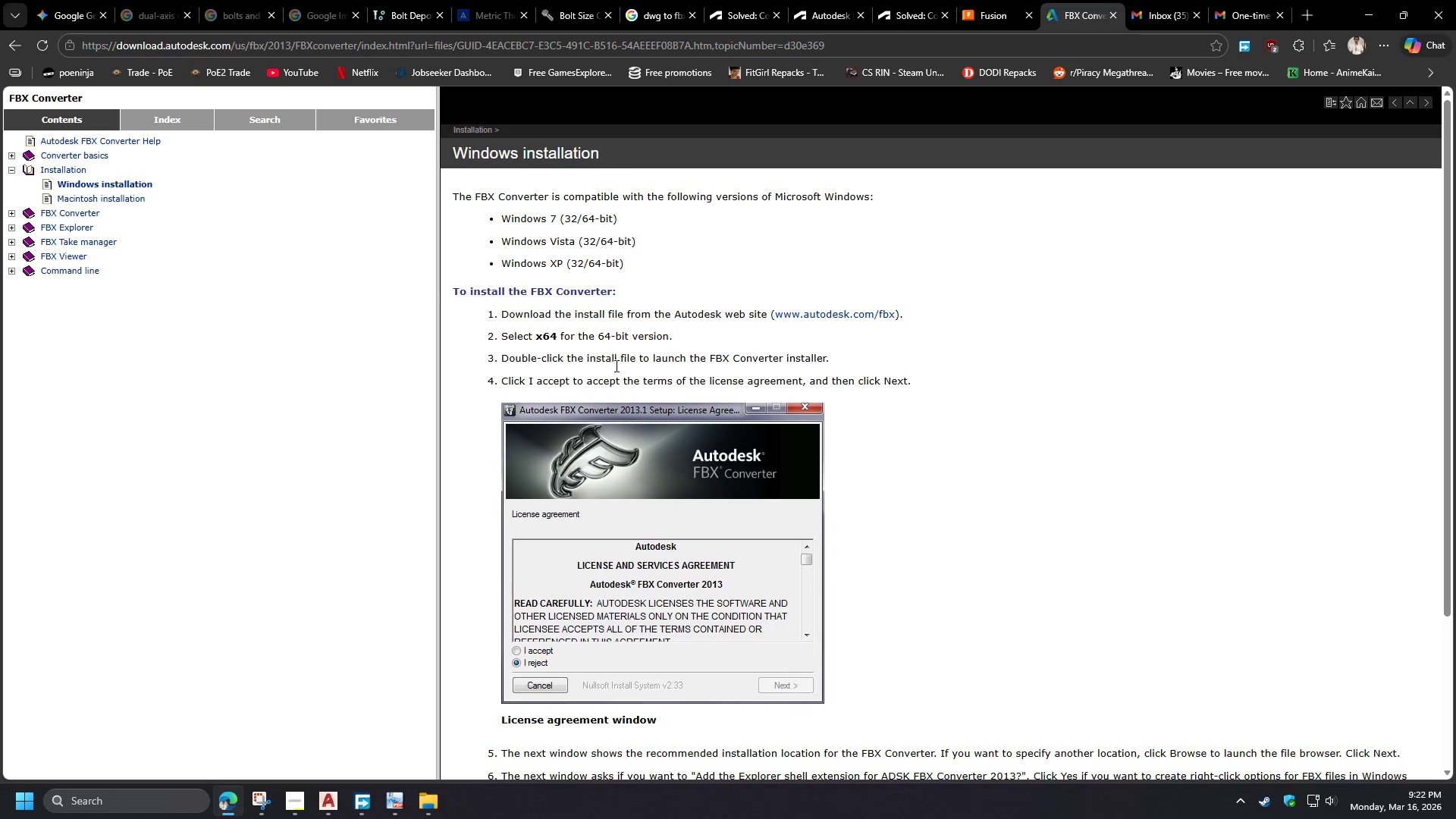 
wait(10.5)
 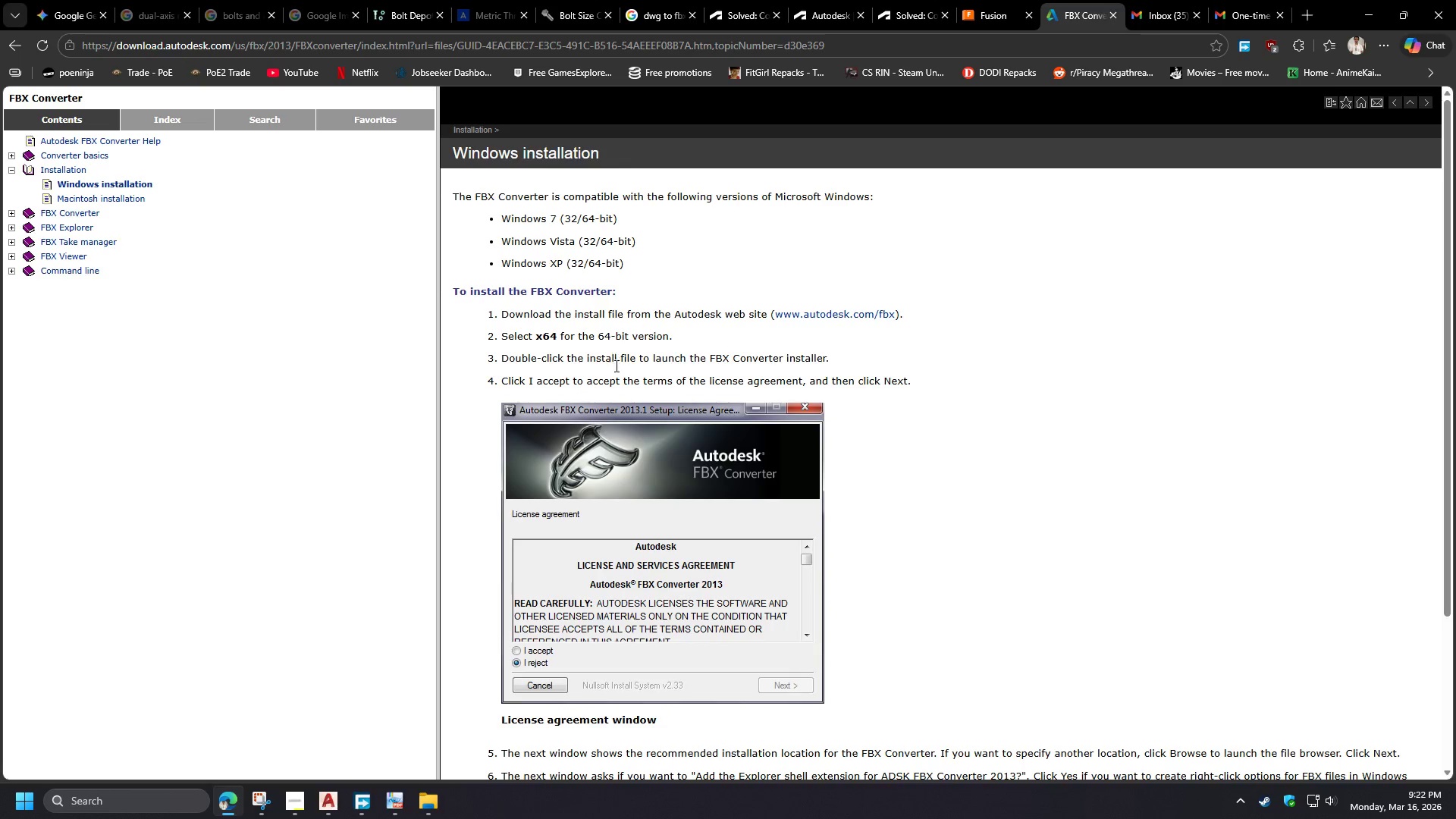 
scroll: coordinate [667, 601], scroll_direction: down, amount: 2.0
 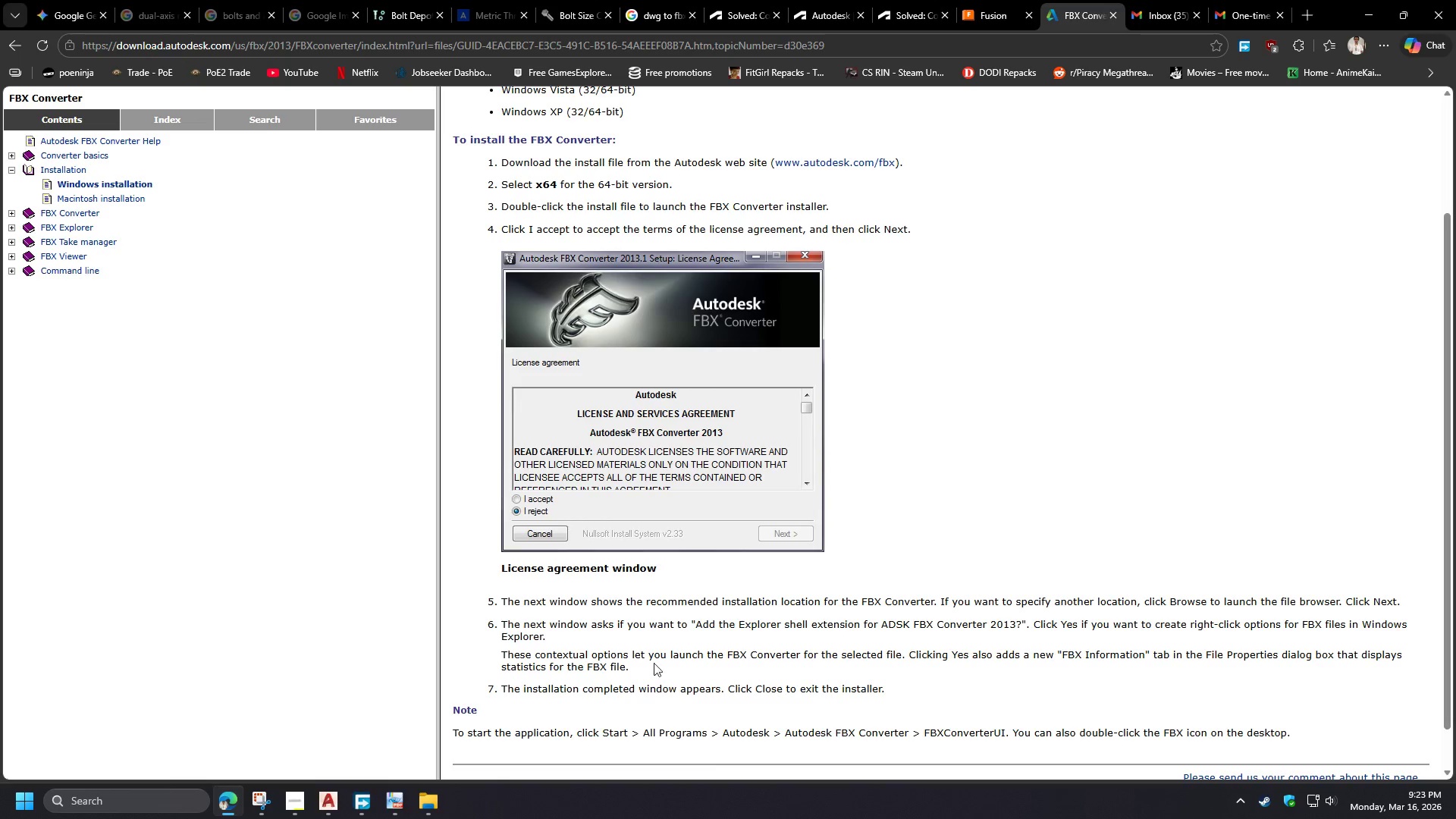 
wait(27.37)
 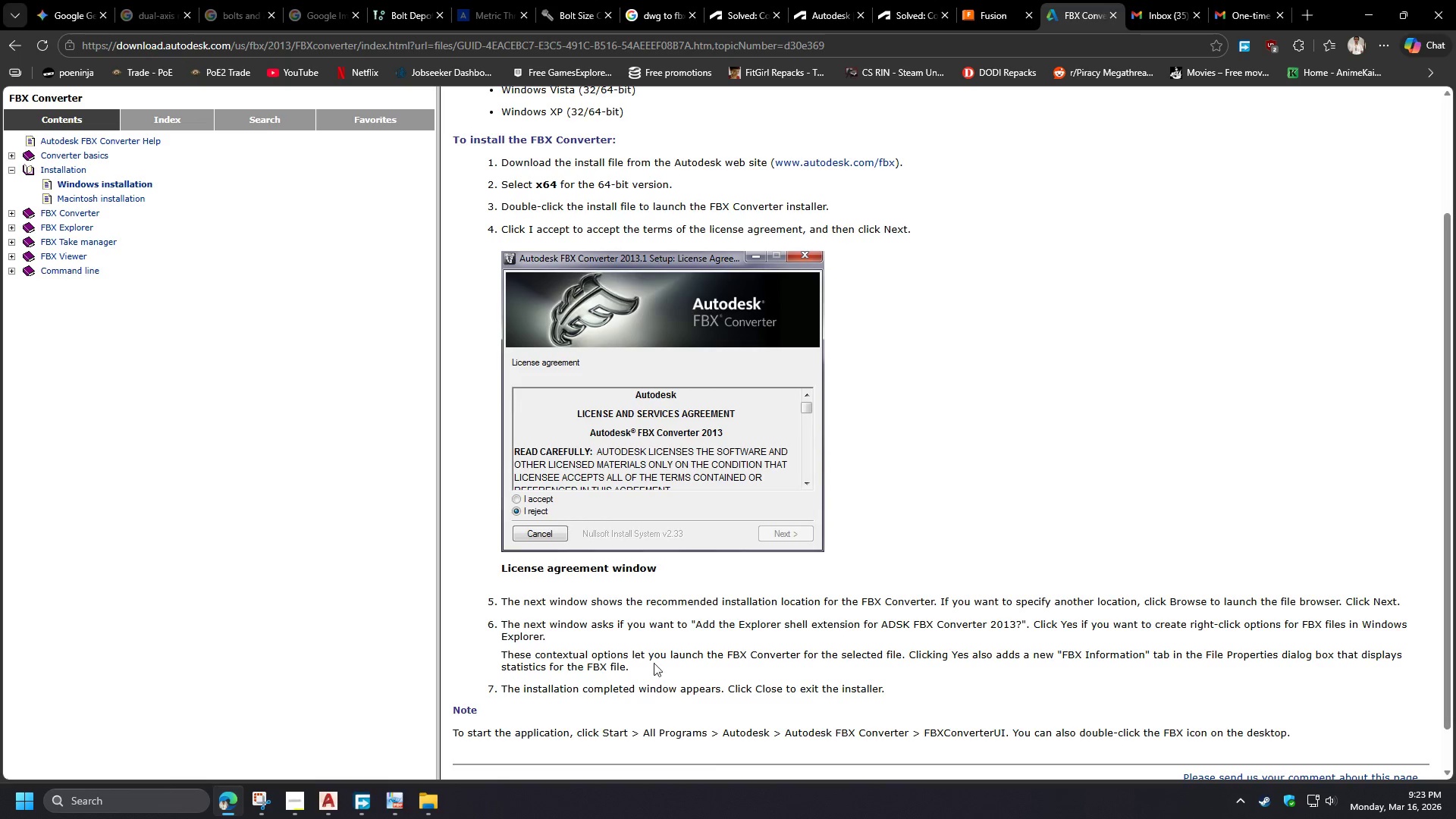 
mouse_move([437, 799])
 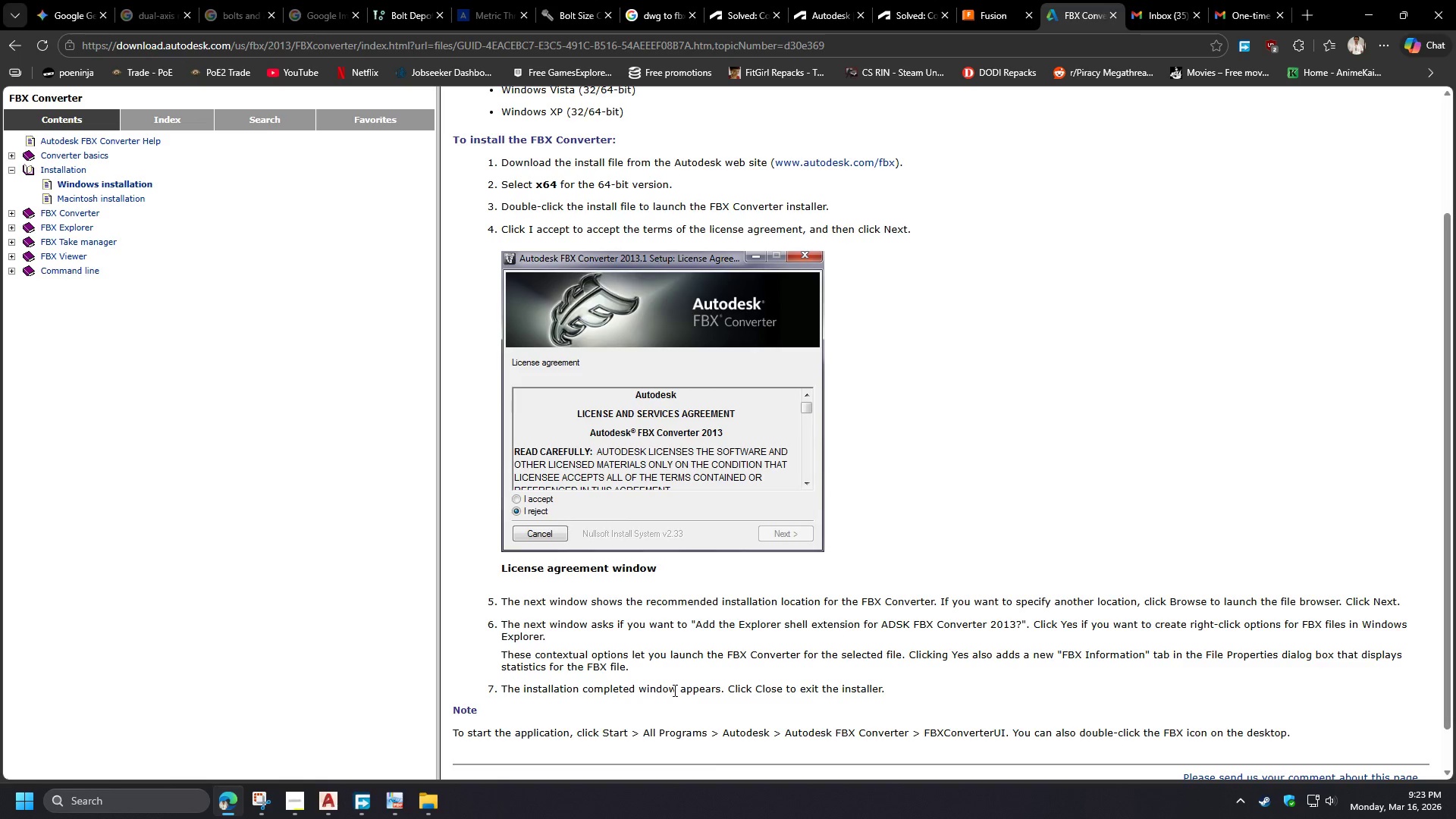 
wait(7.0)
 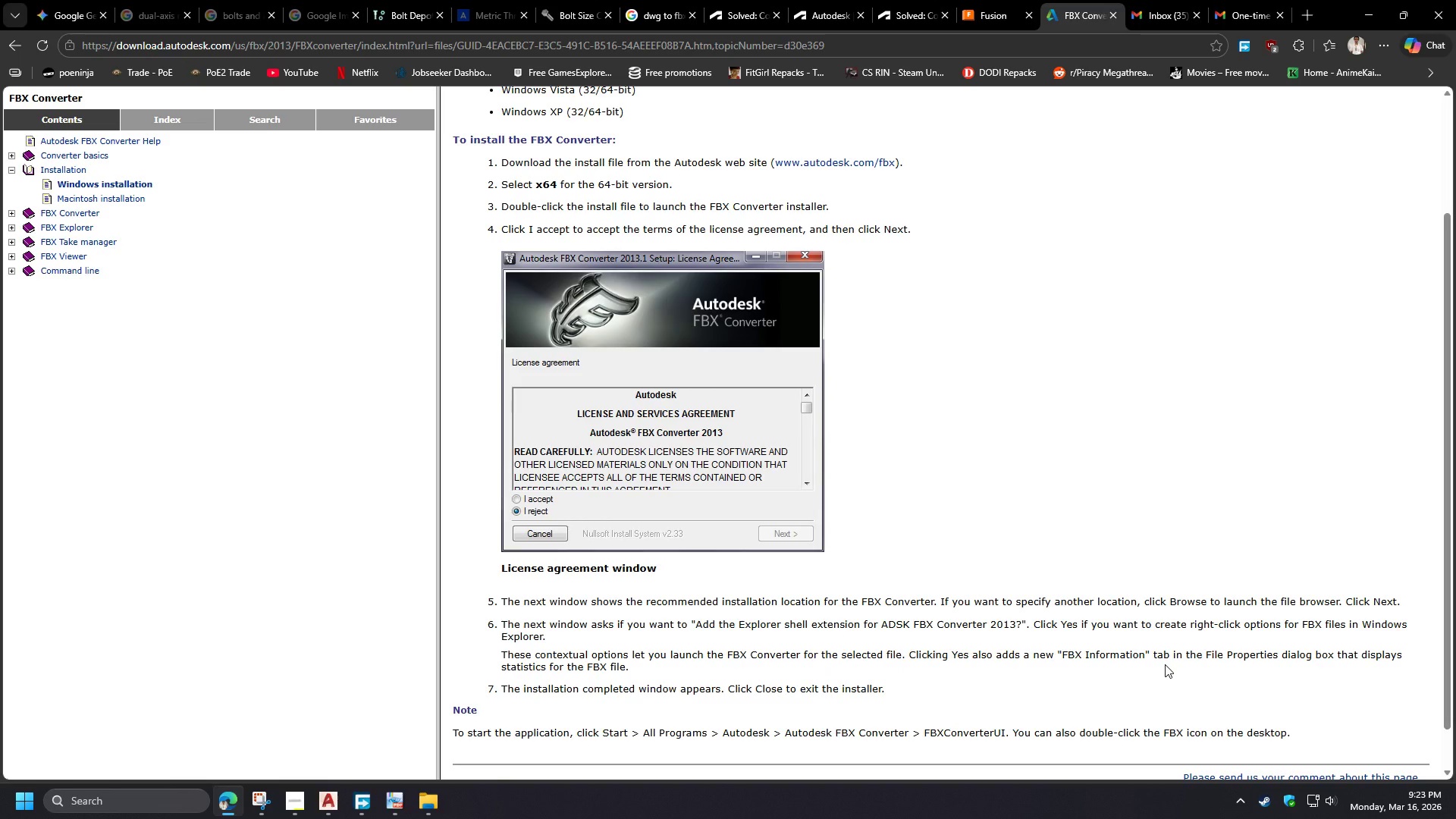 
scroll: coordinate [551, 711], scroll_direction: down, amount: 2.0
 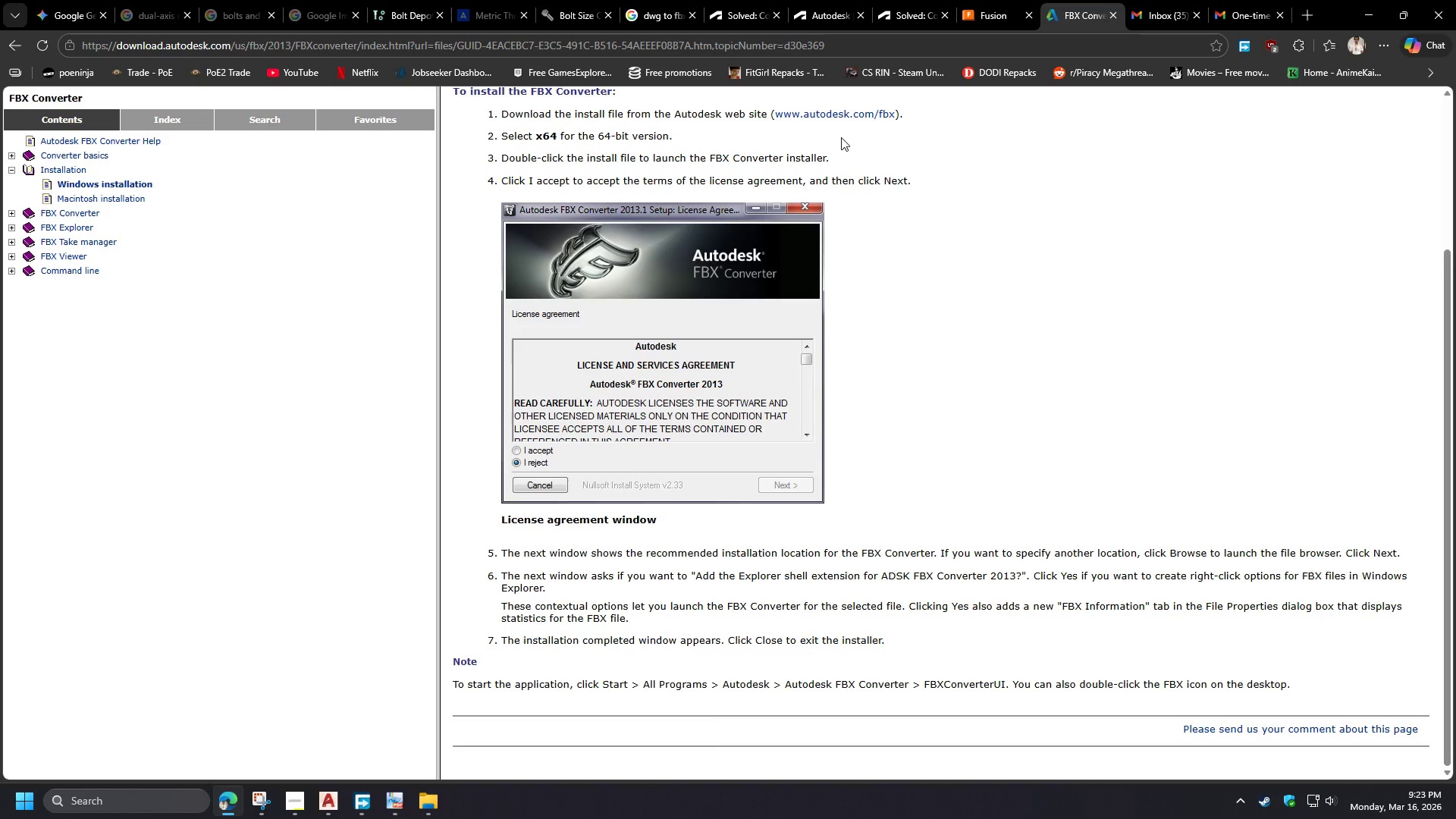 
wait(6.82)
 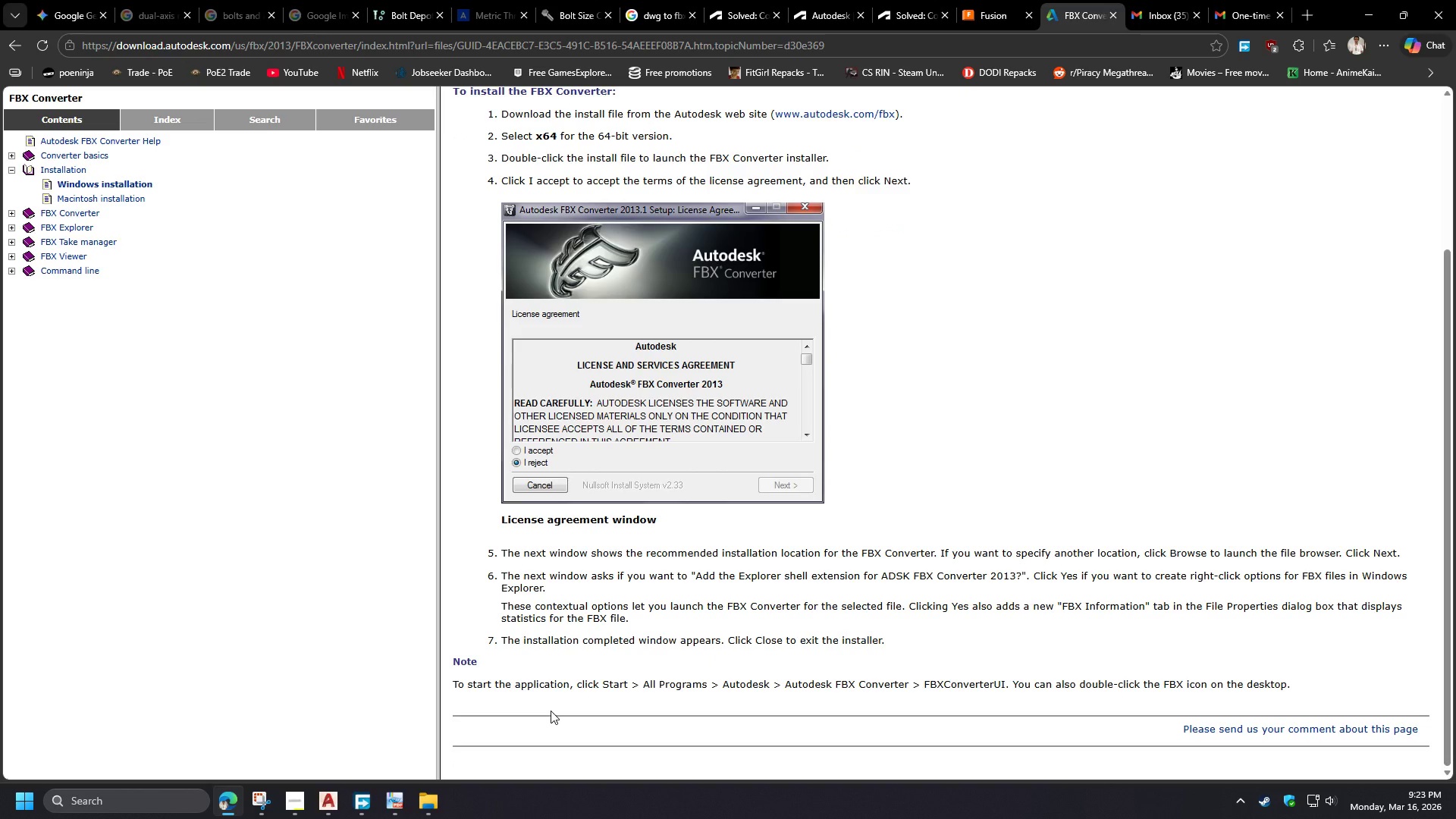 
hold_key(key=ControlLeft, duration=0.53)
left_click([827, 113])
 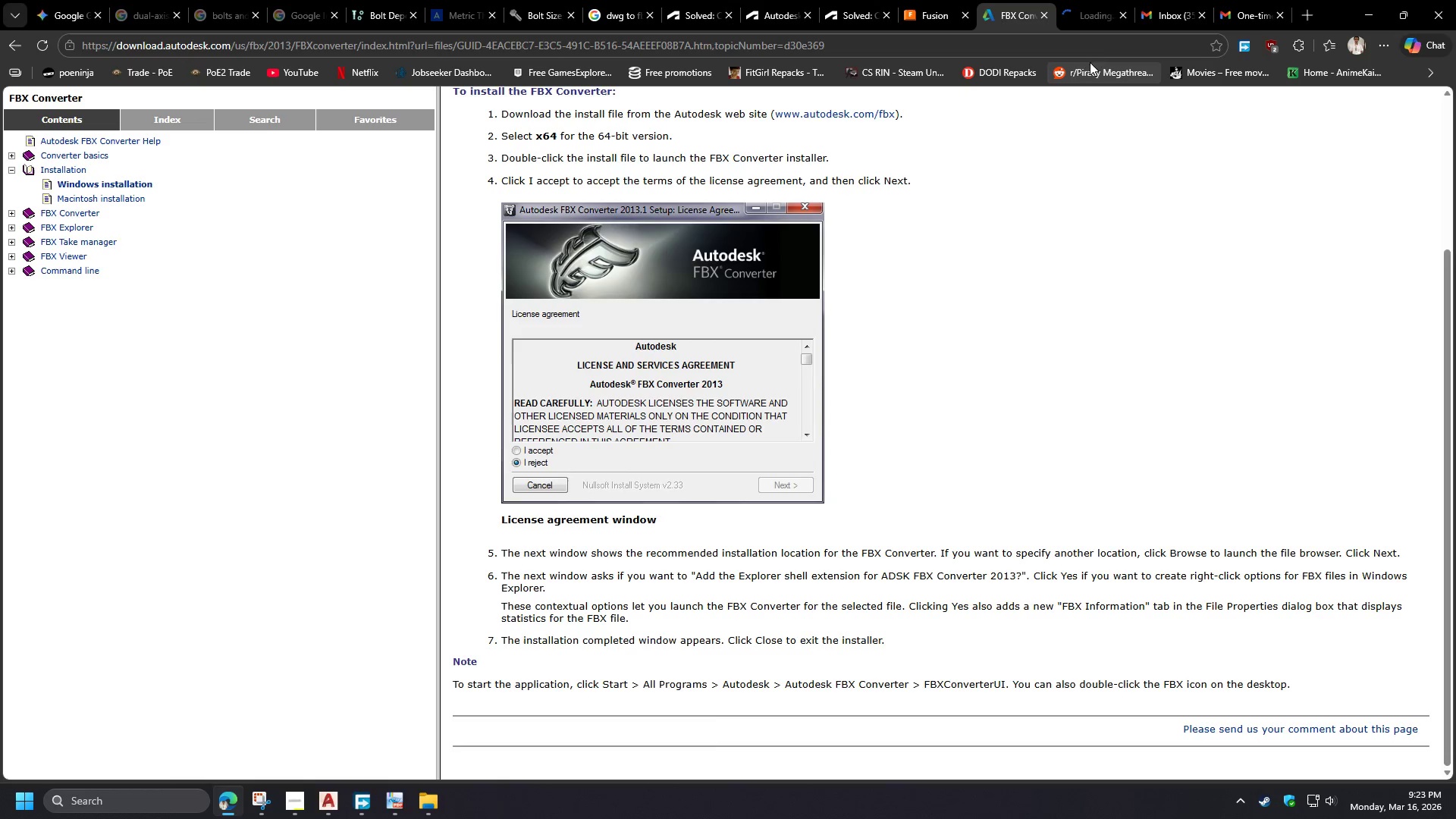 
left_click([1100, 10])
 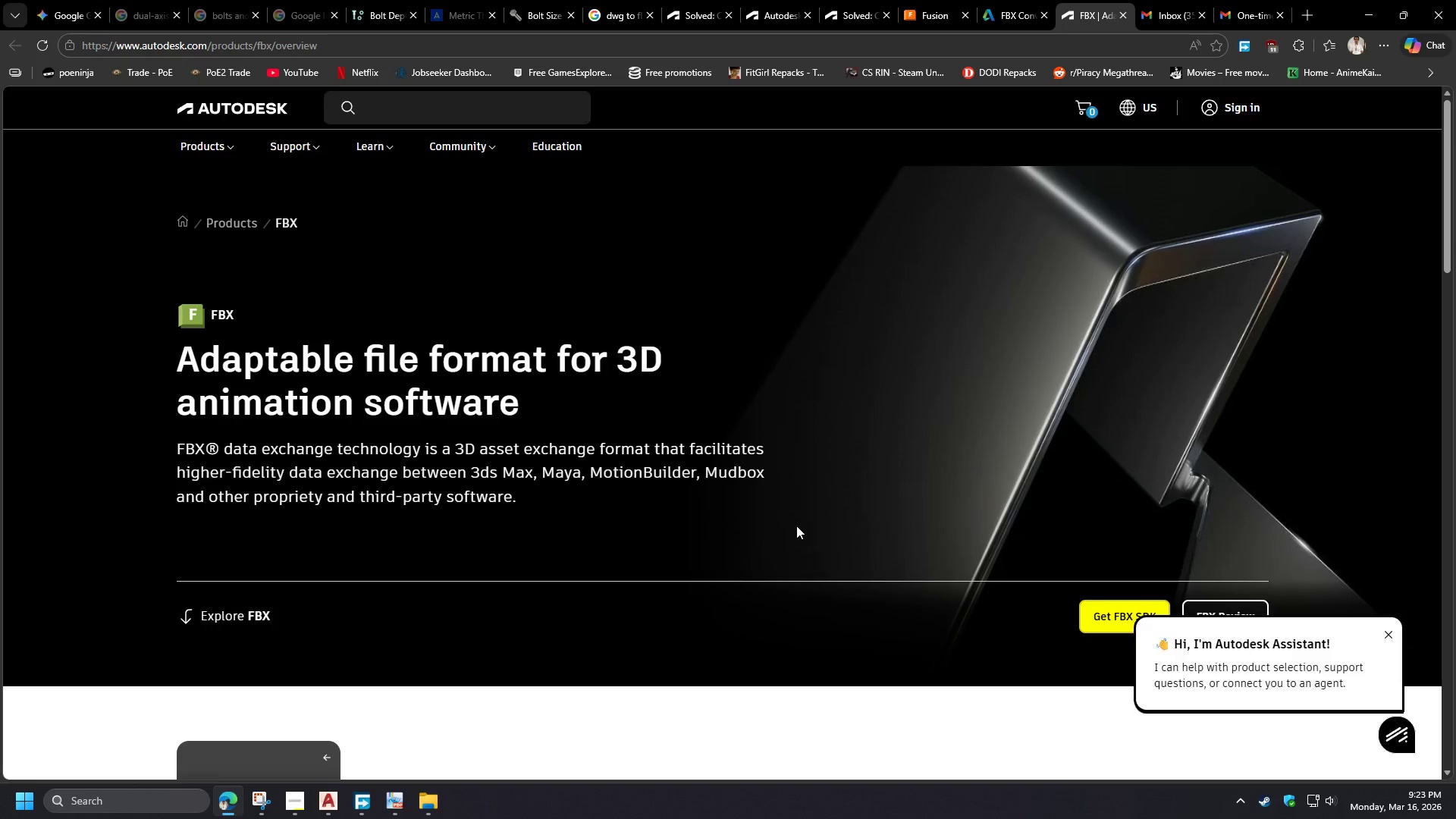 
scroll: coordinate [796, 534], scroll_direction: down, amount: 1.0
 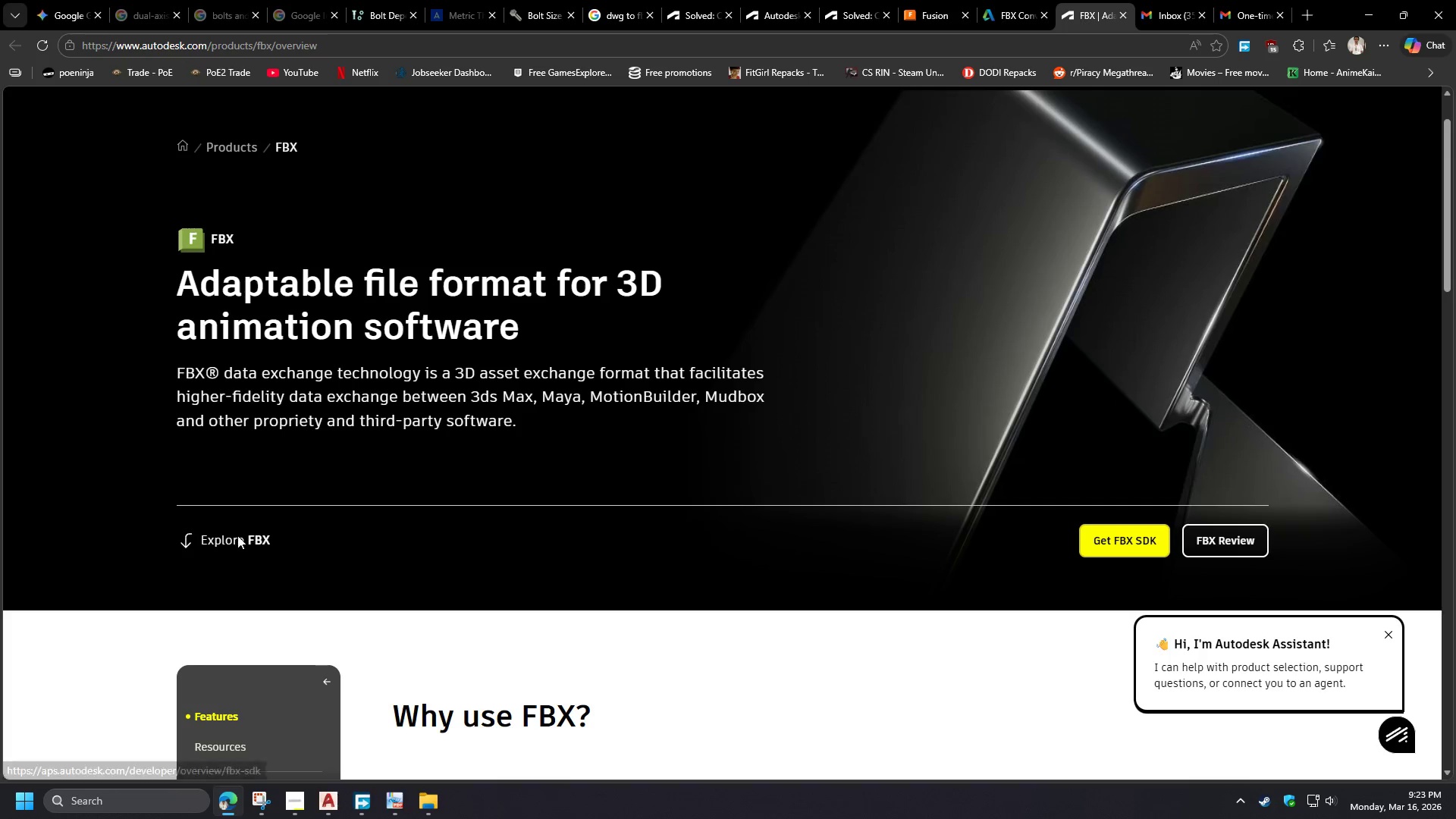 
left_click([190, 541])
 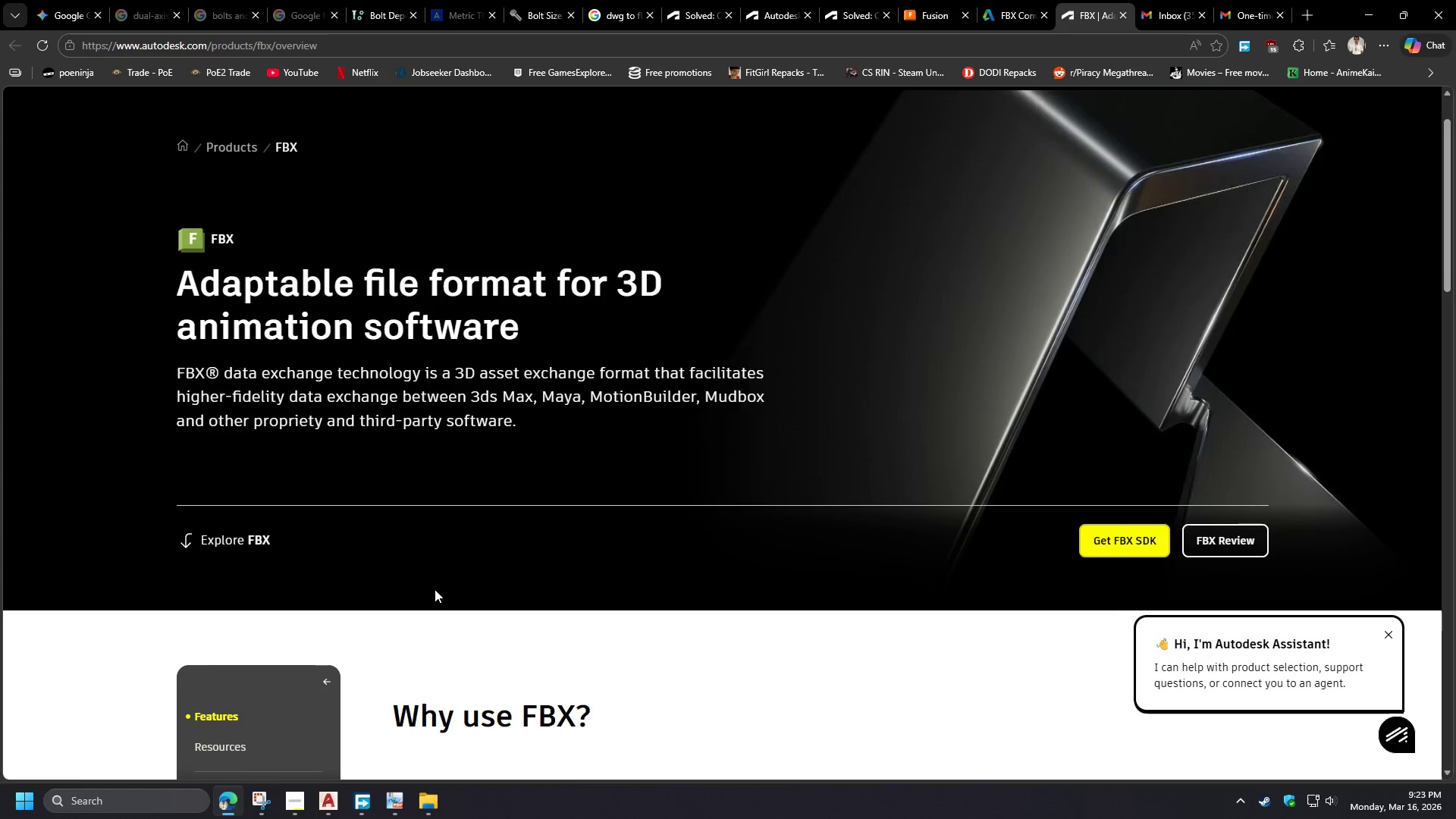 
scroll: coordinate [504, 575], scroll_direction: down, amount: 9.0
 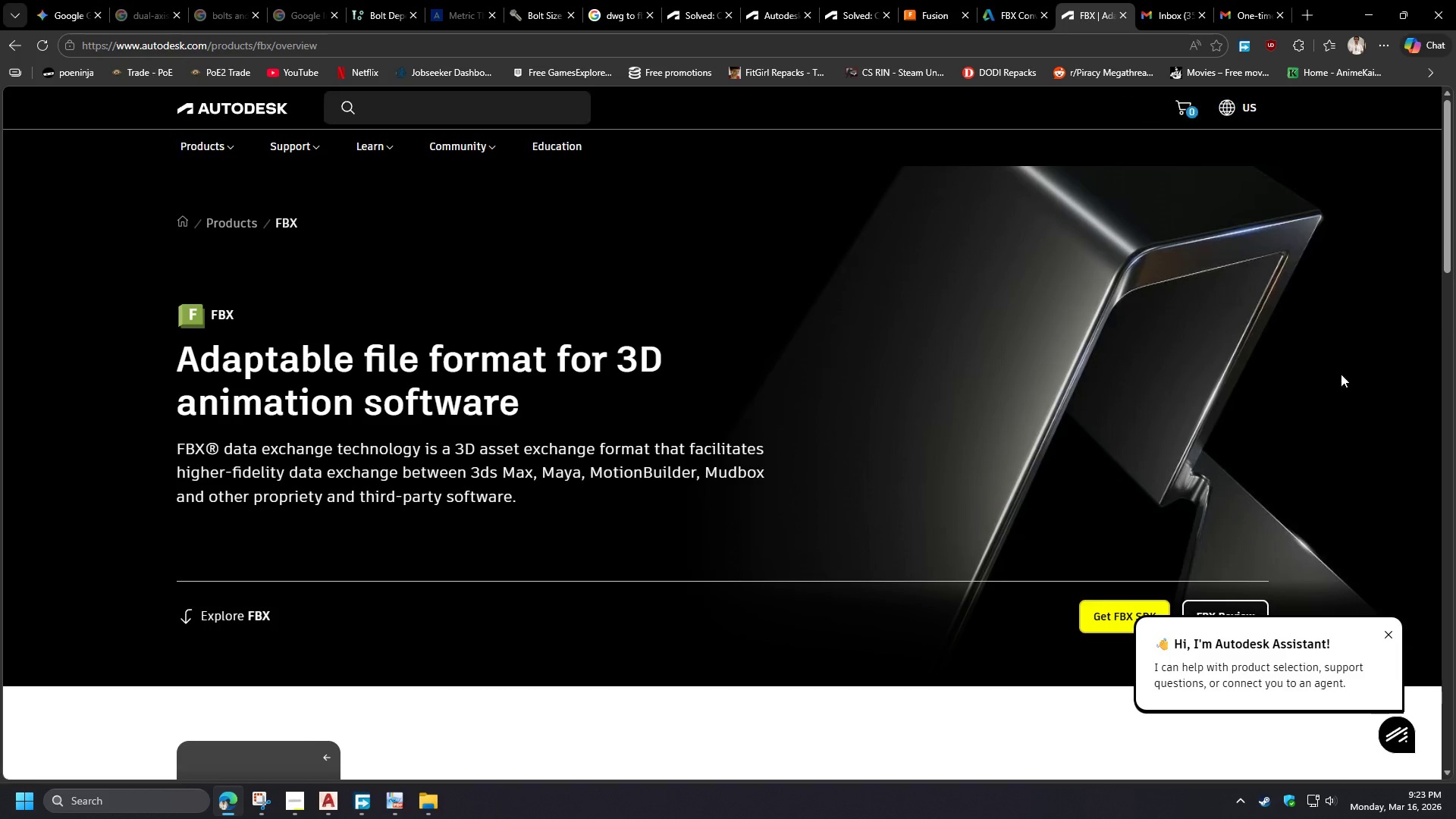 
left_click_drag(start_coordinate=[1445, 172], to_coordinate=[1430, 247])
 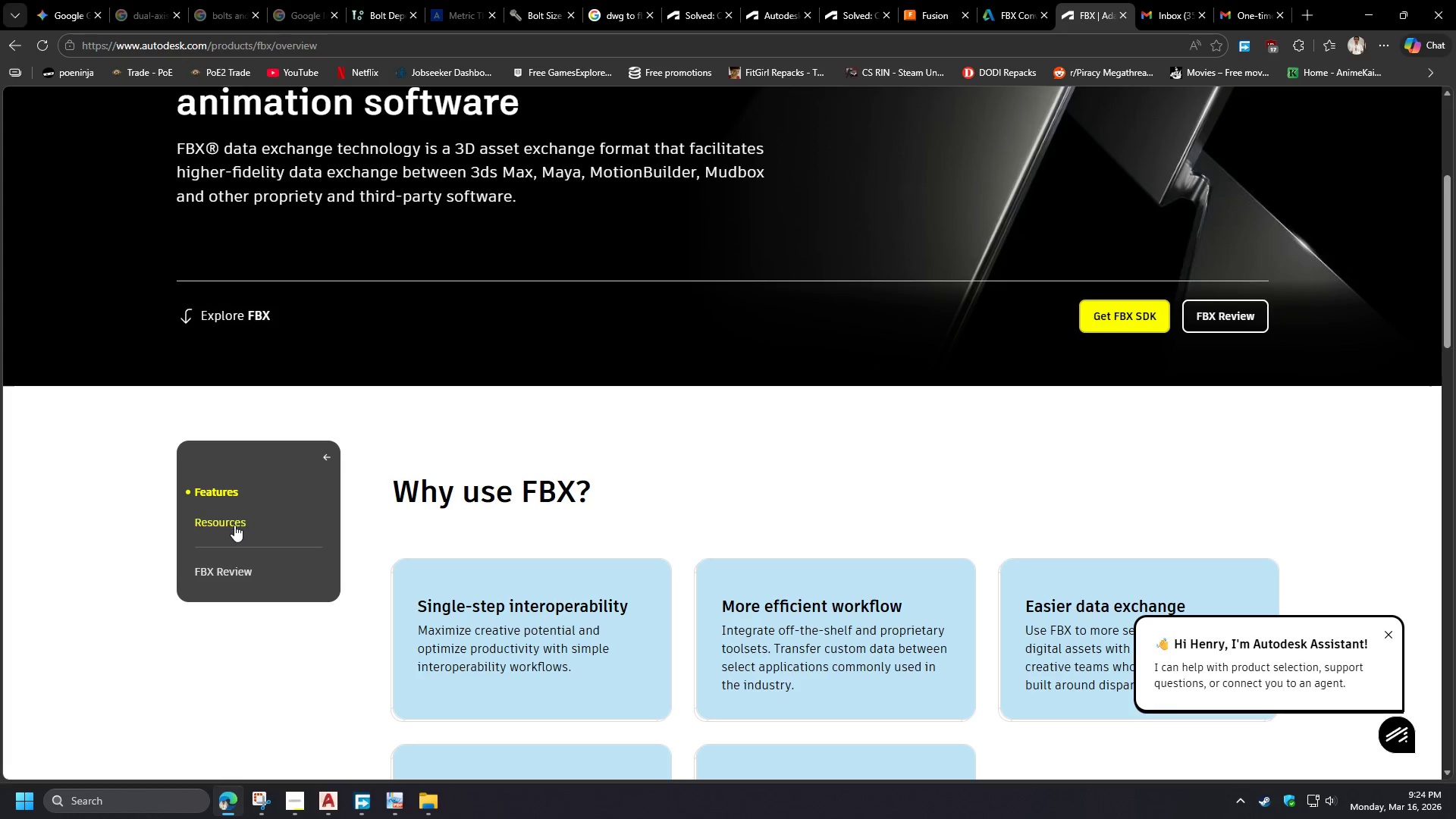 
left_click([231, 525])
 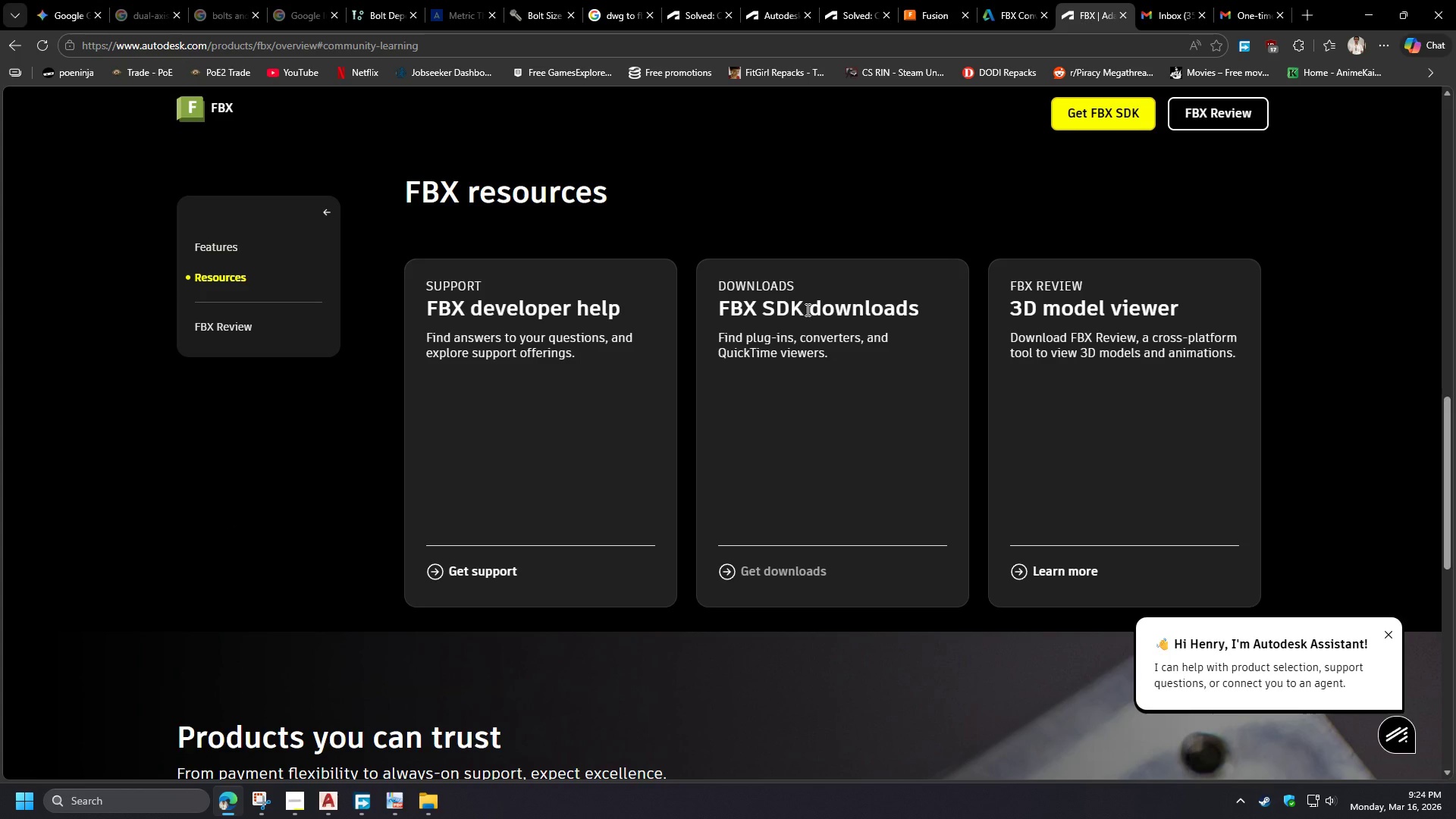 
left_click([764, 313])
 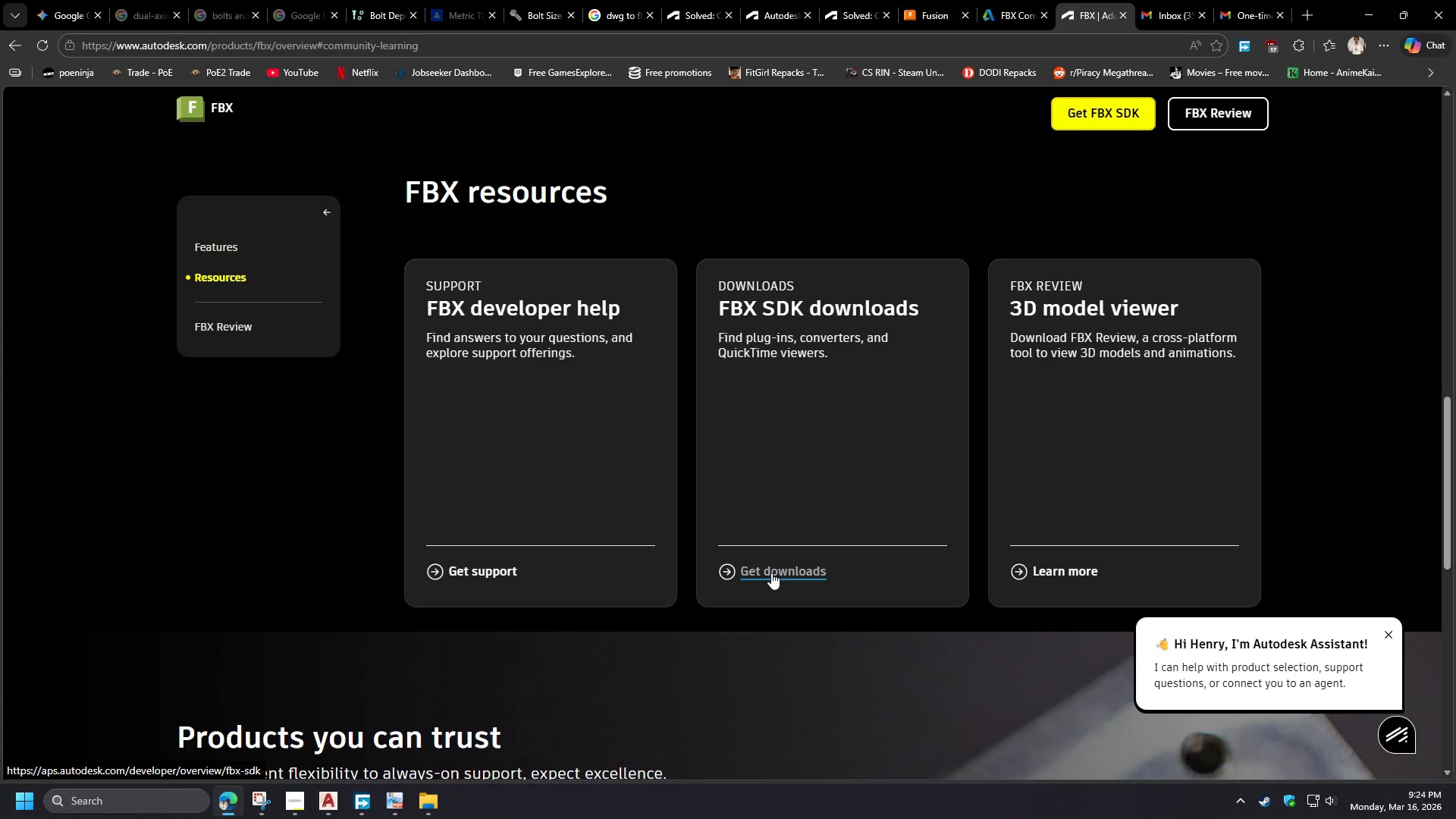 
wait(7.09)
 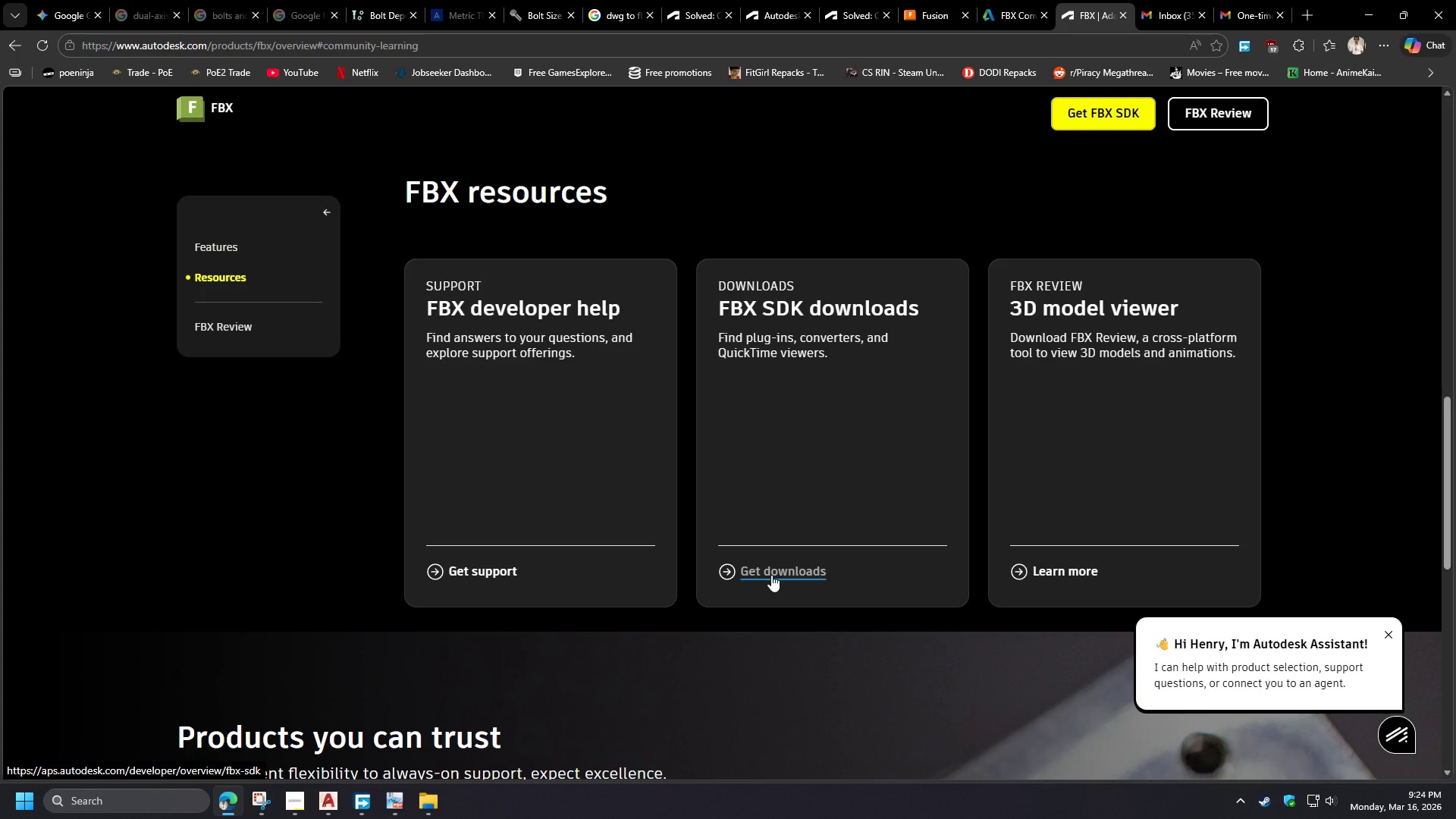 
left_click([771, 573])
 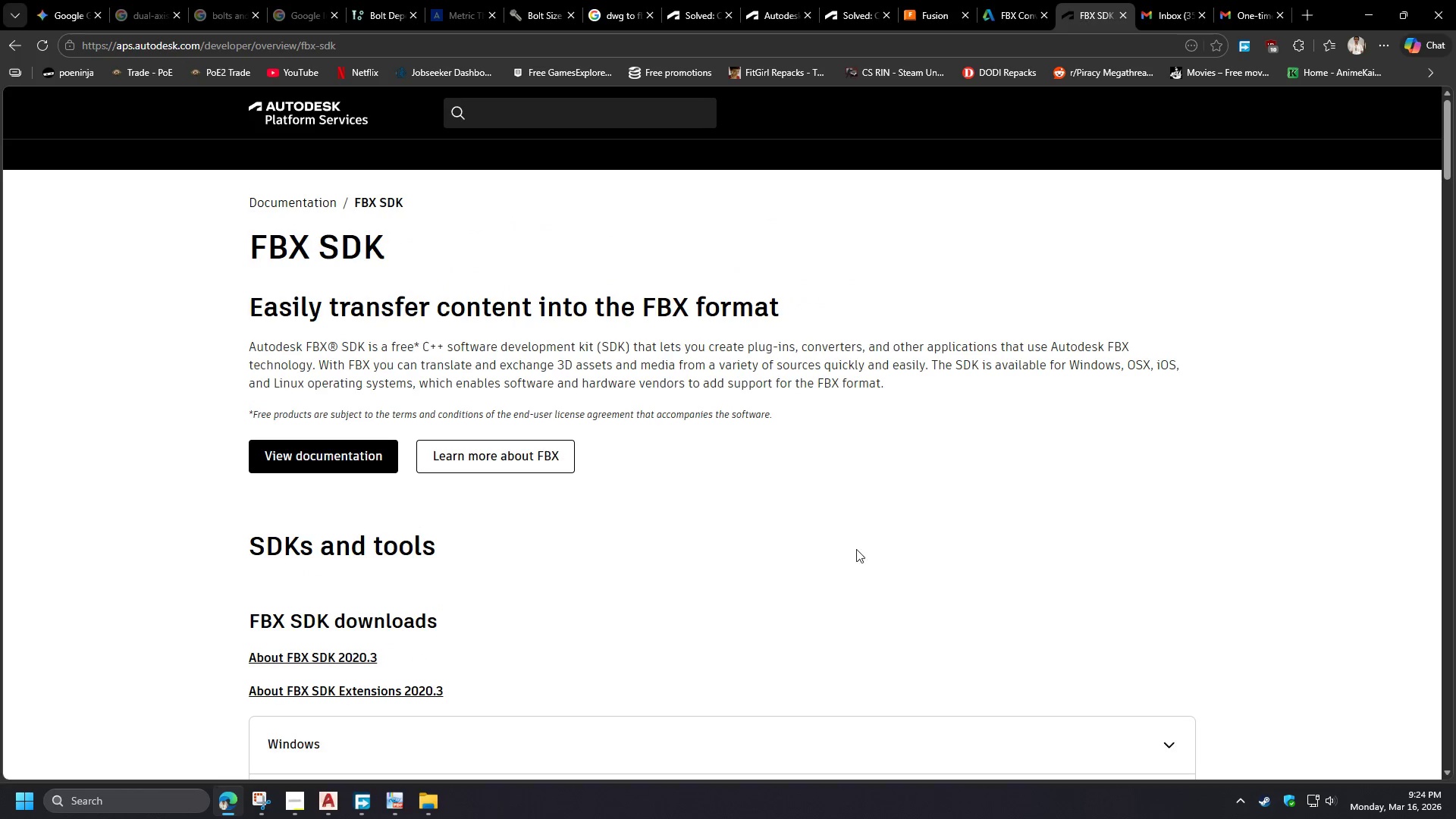 
left_click_drag(start_coordinate=[1444, 156], to_coordinate=[1423, 589])
 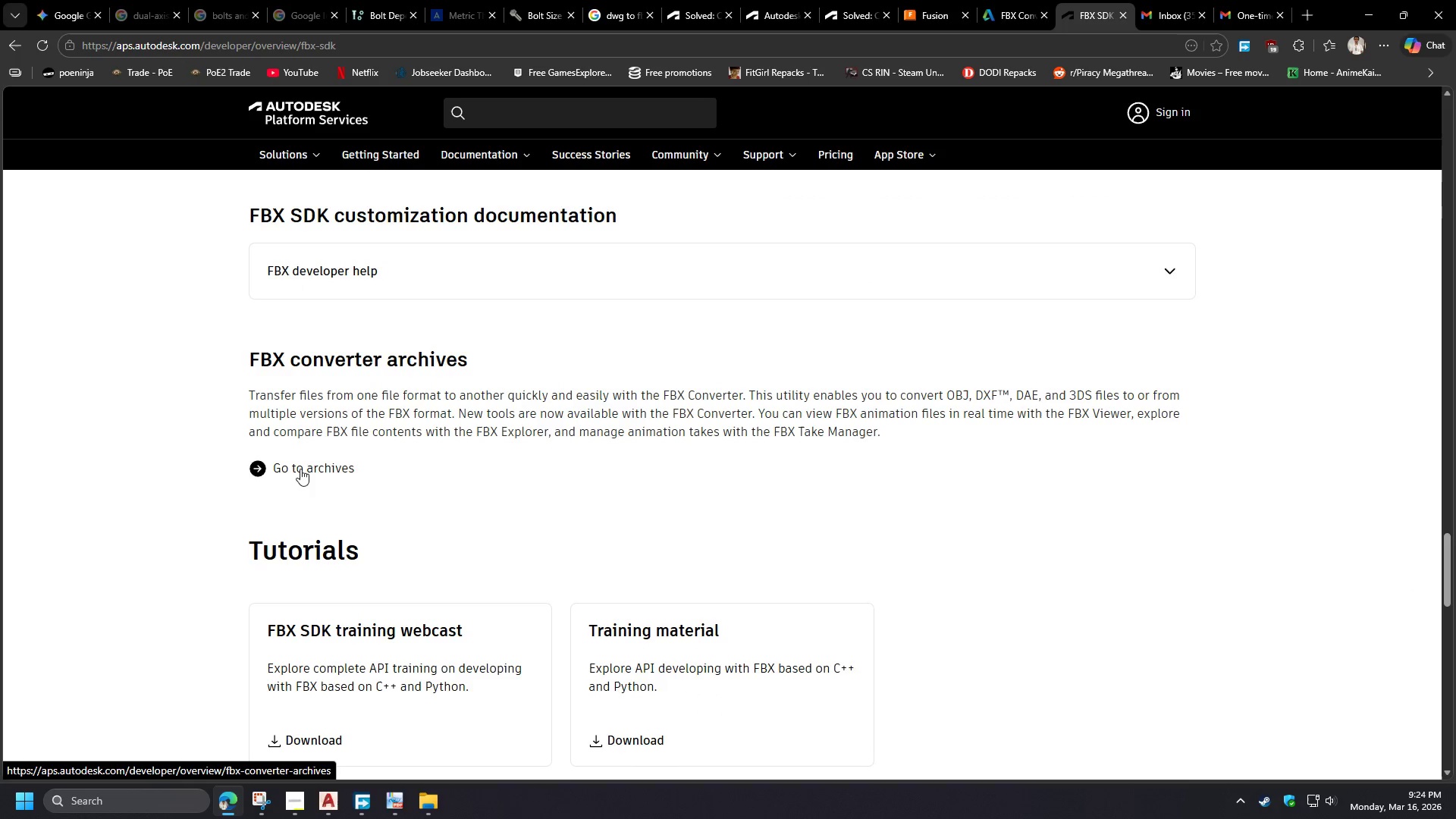 
left_click([299, 469])
 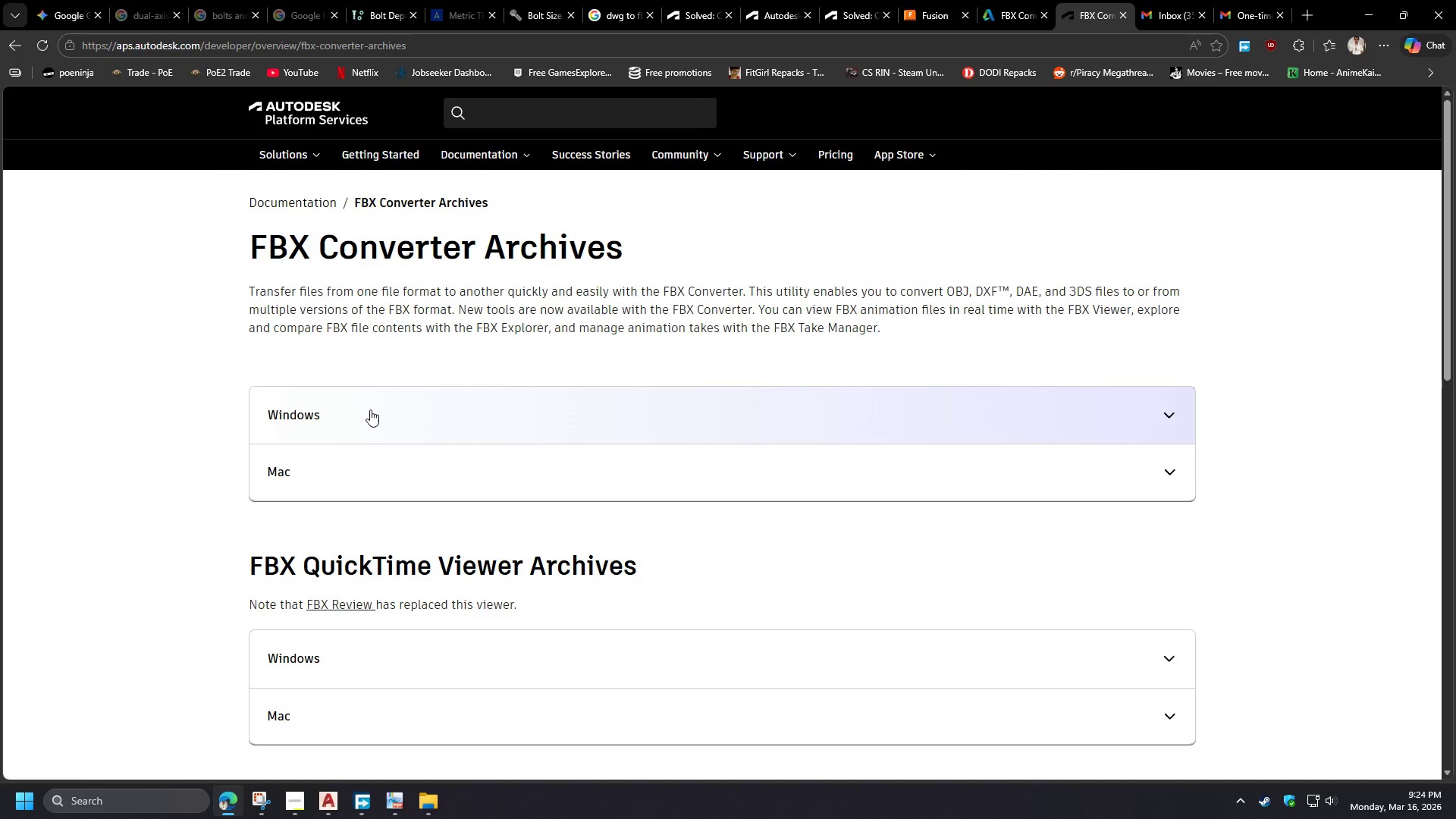 
left_click([391, 408])
 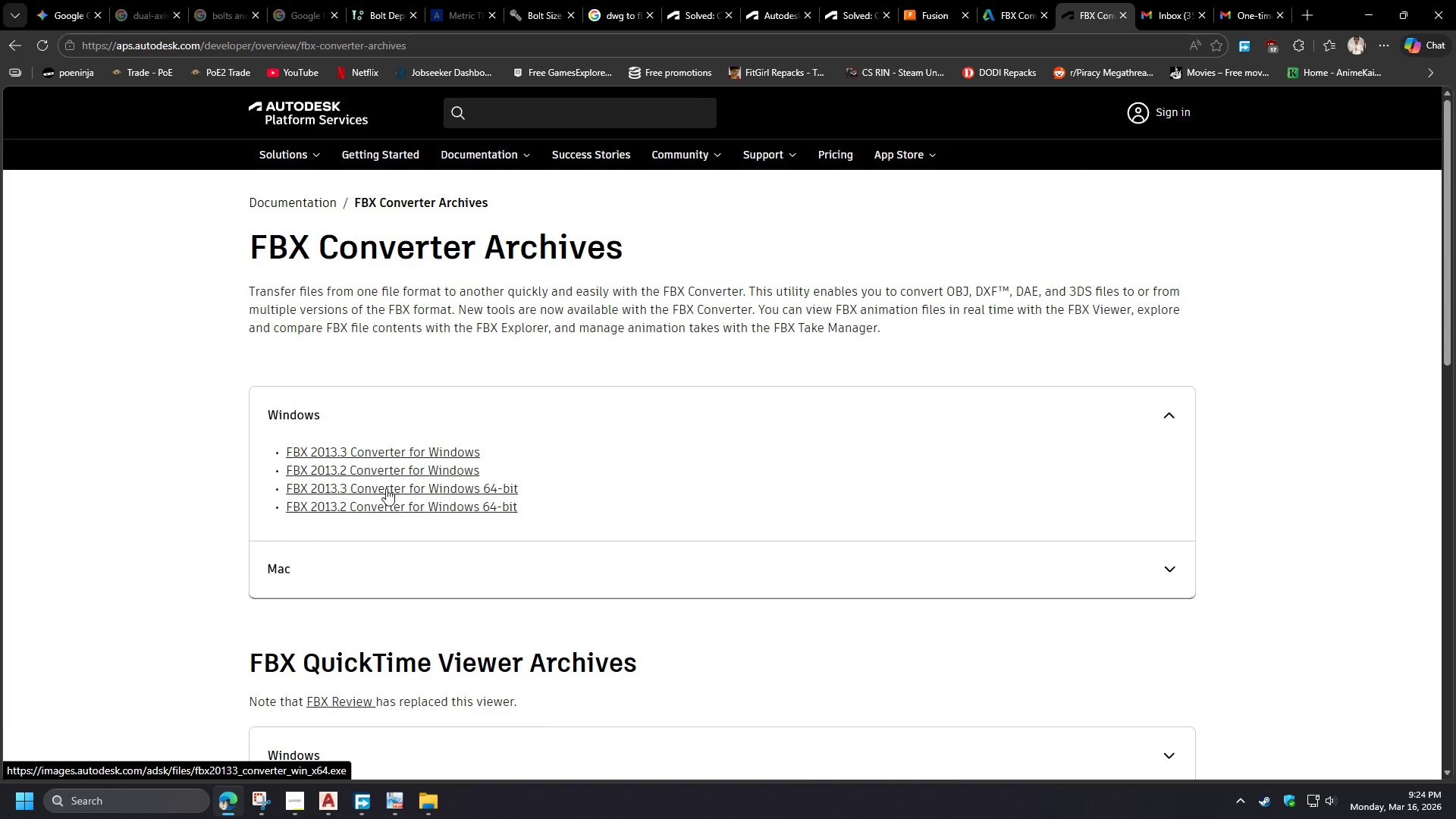 
wait(7.61)
 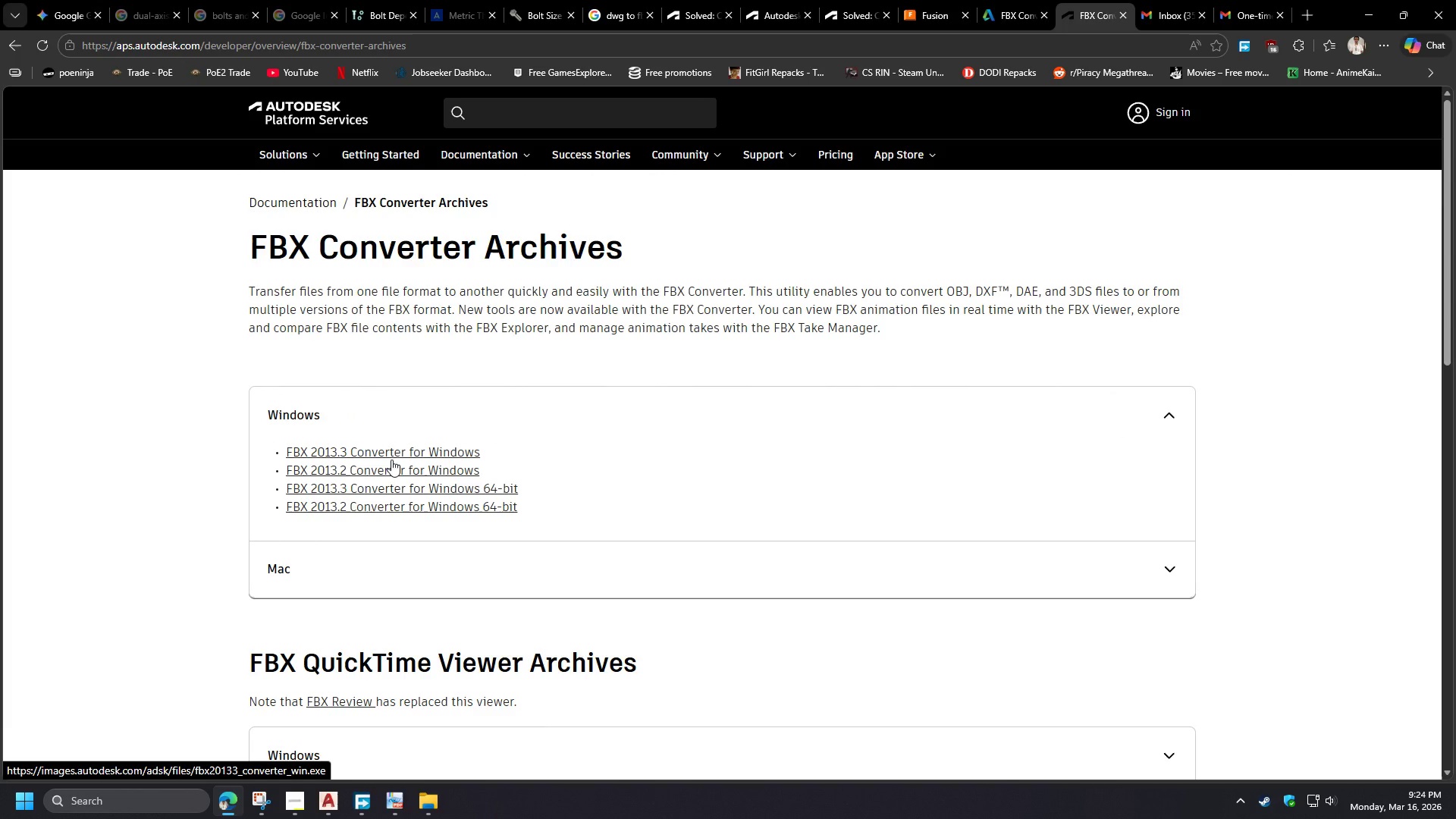 
left_click([386, 489])
 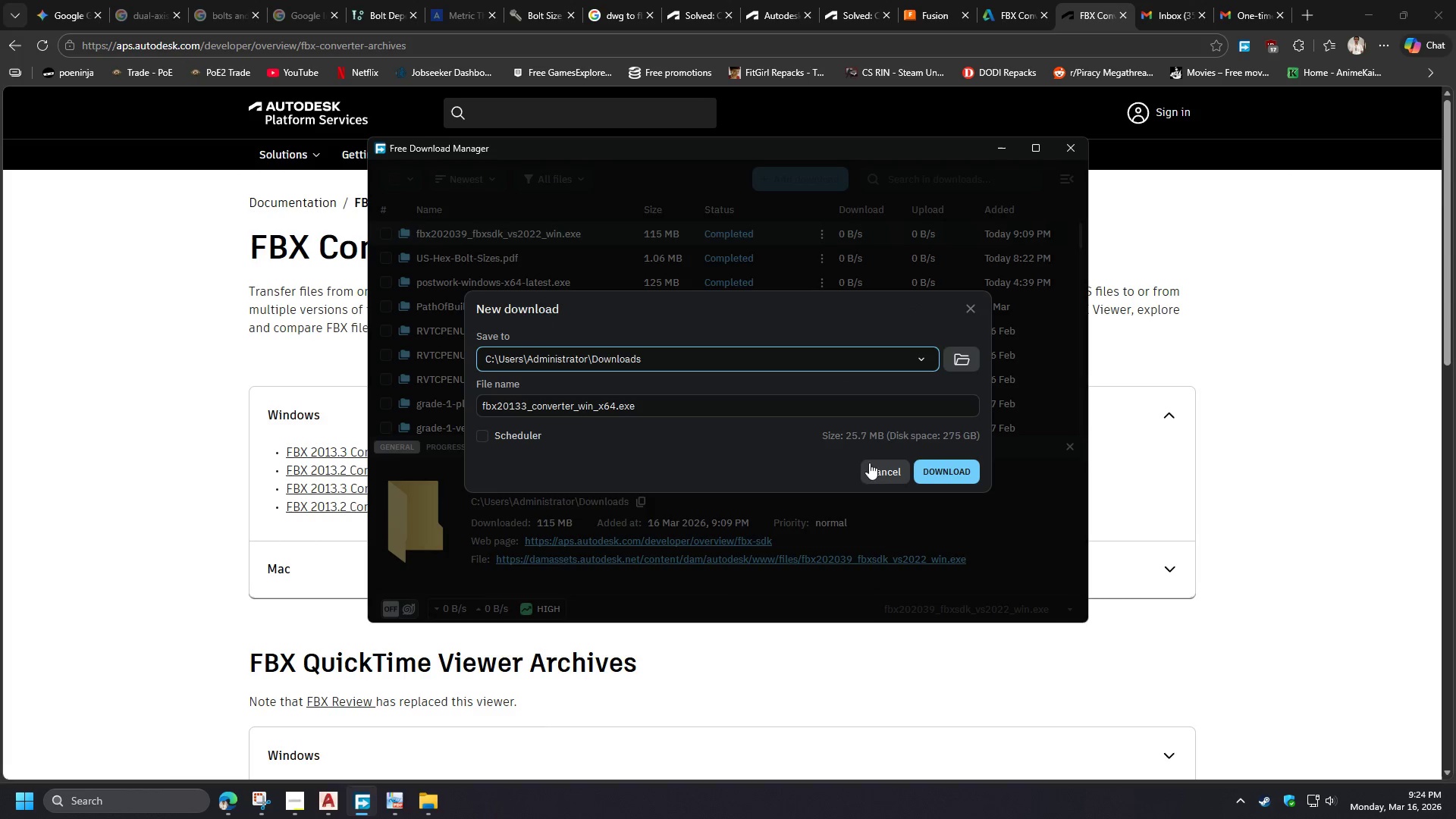 
left_click([949, 470])
 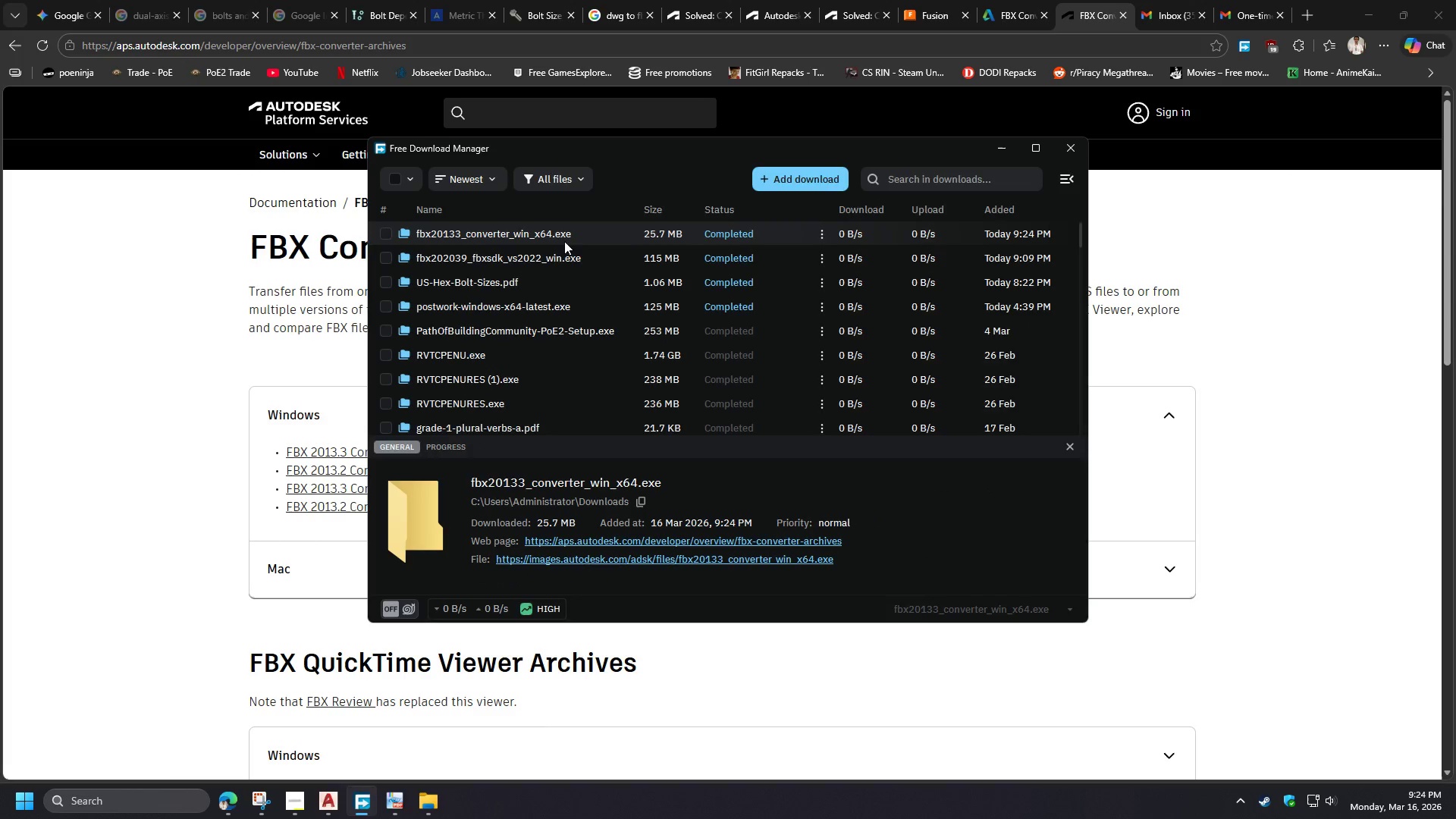 
double_click([551, 236])
 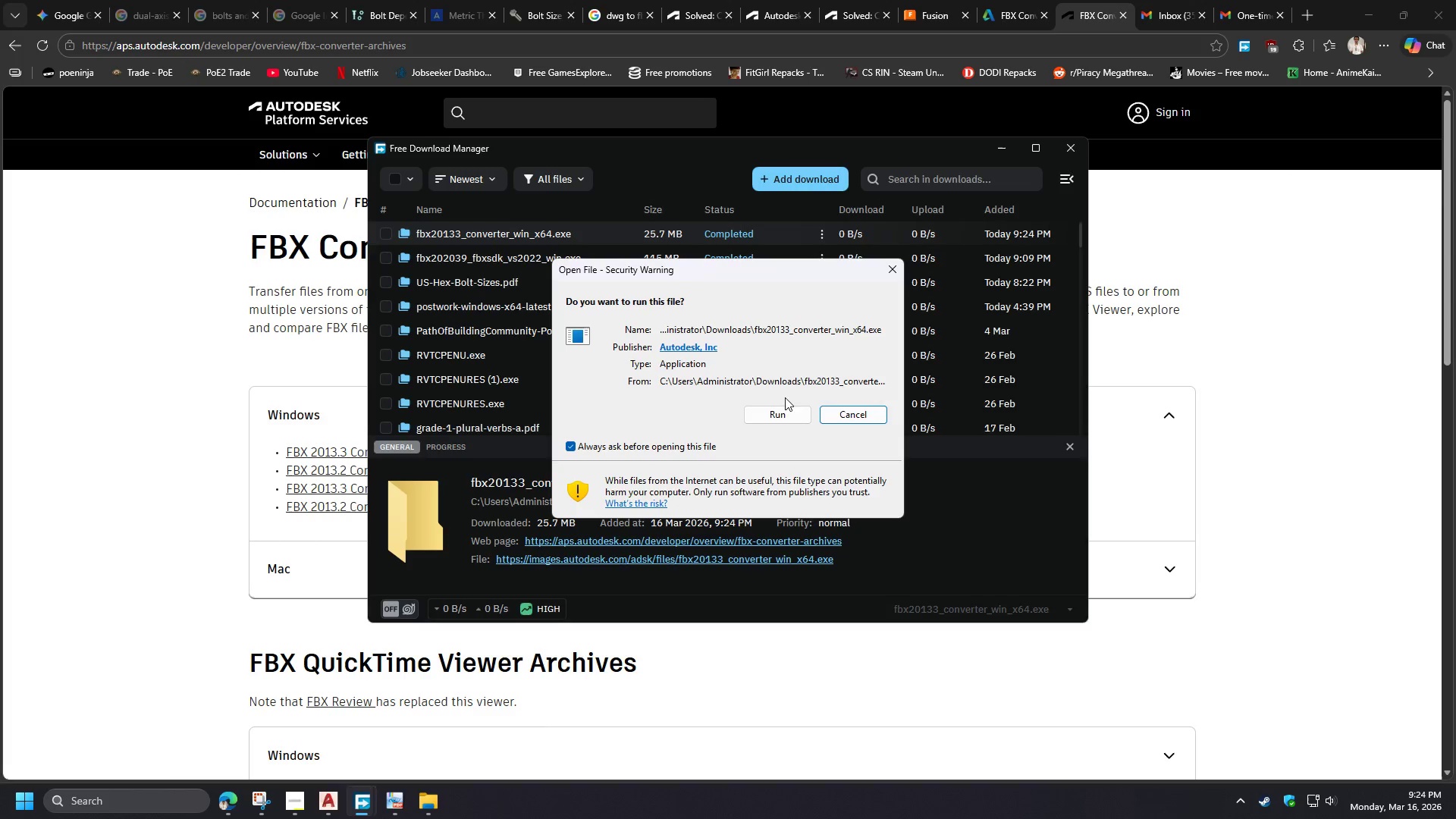 
left_click([772, 413])
 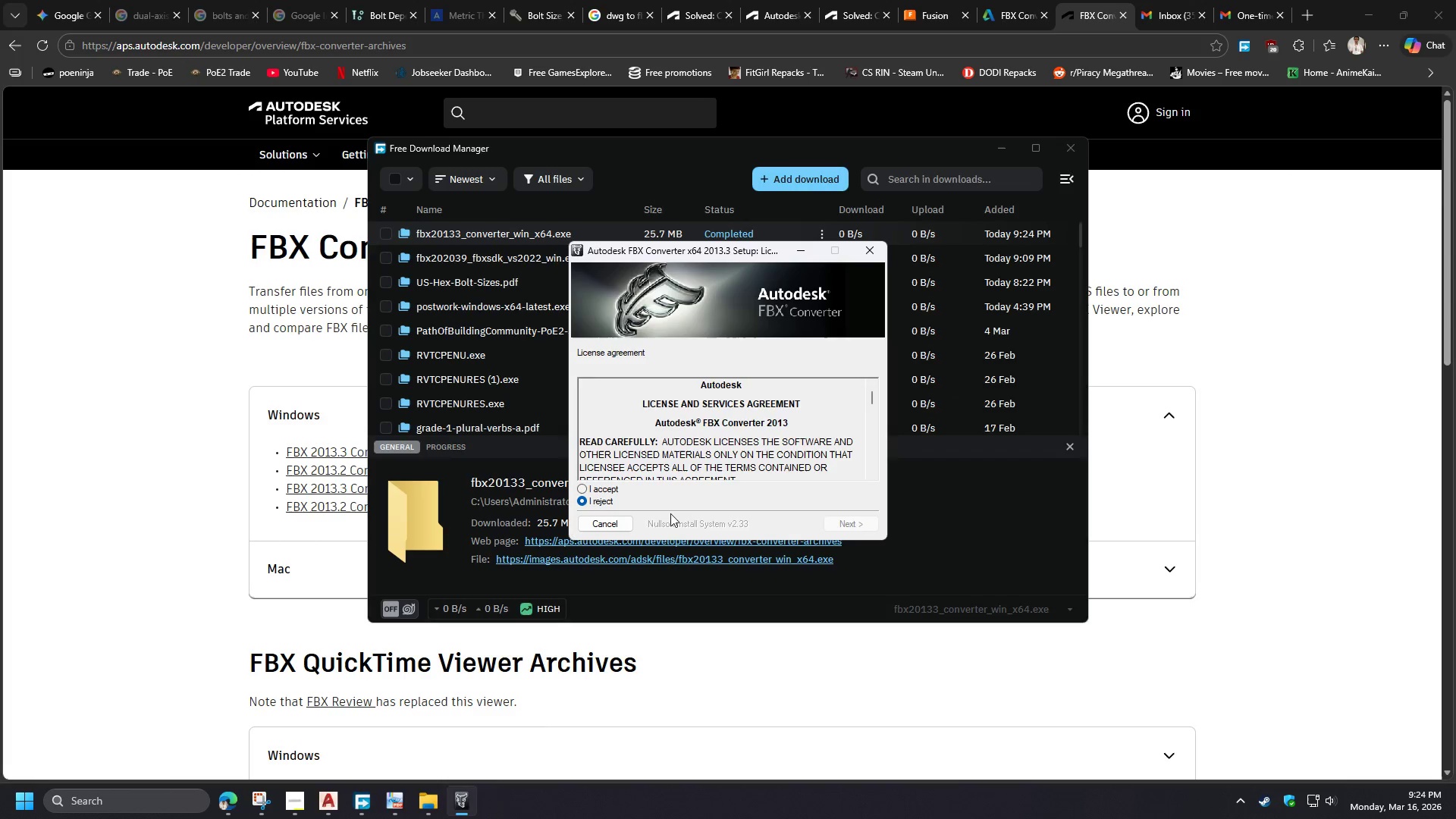 
left_click([617, 491])
 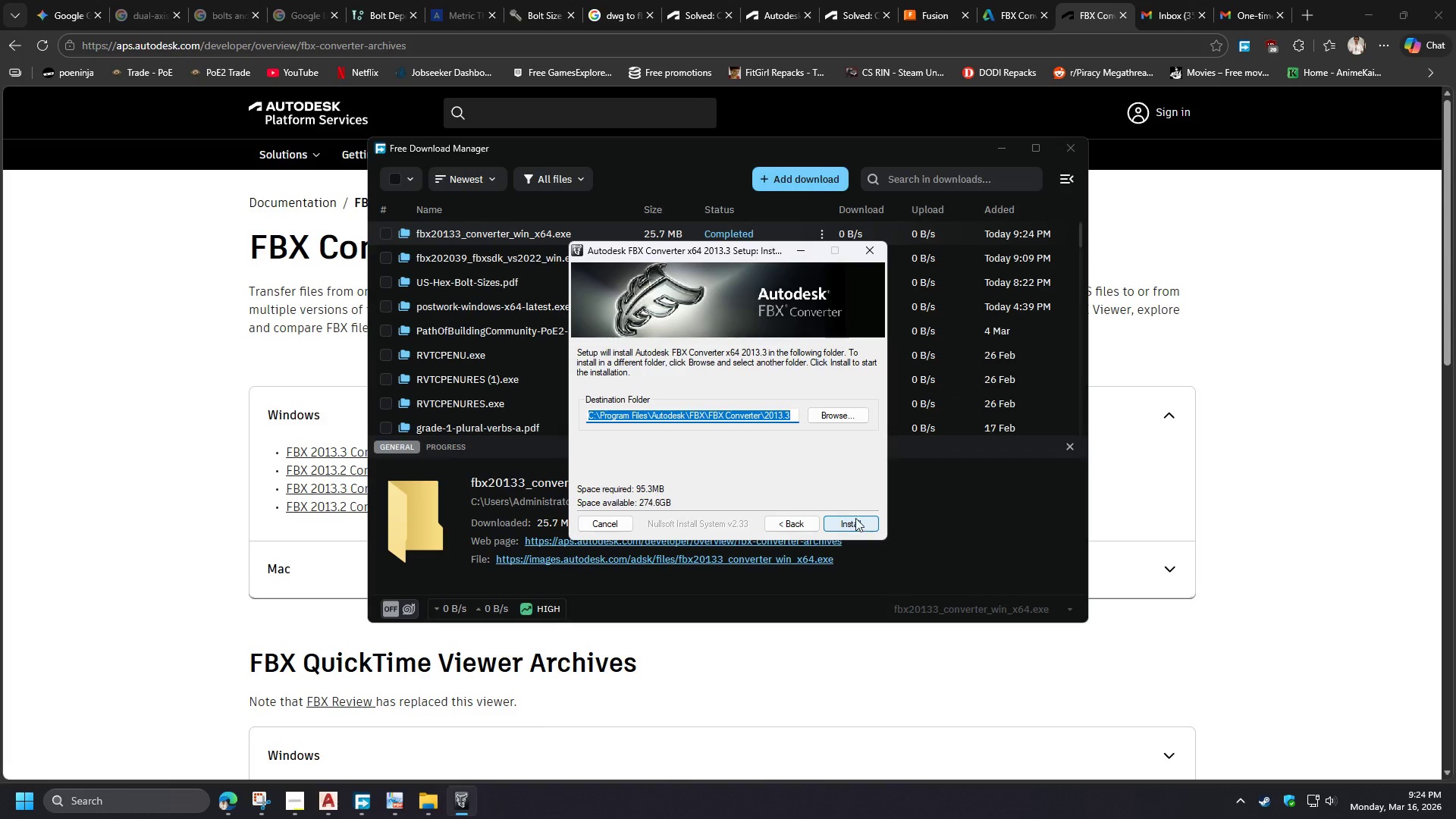 
left_click([851, 524])
 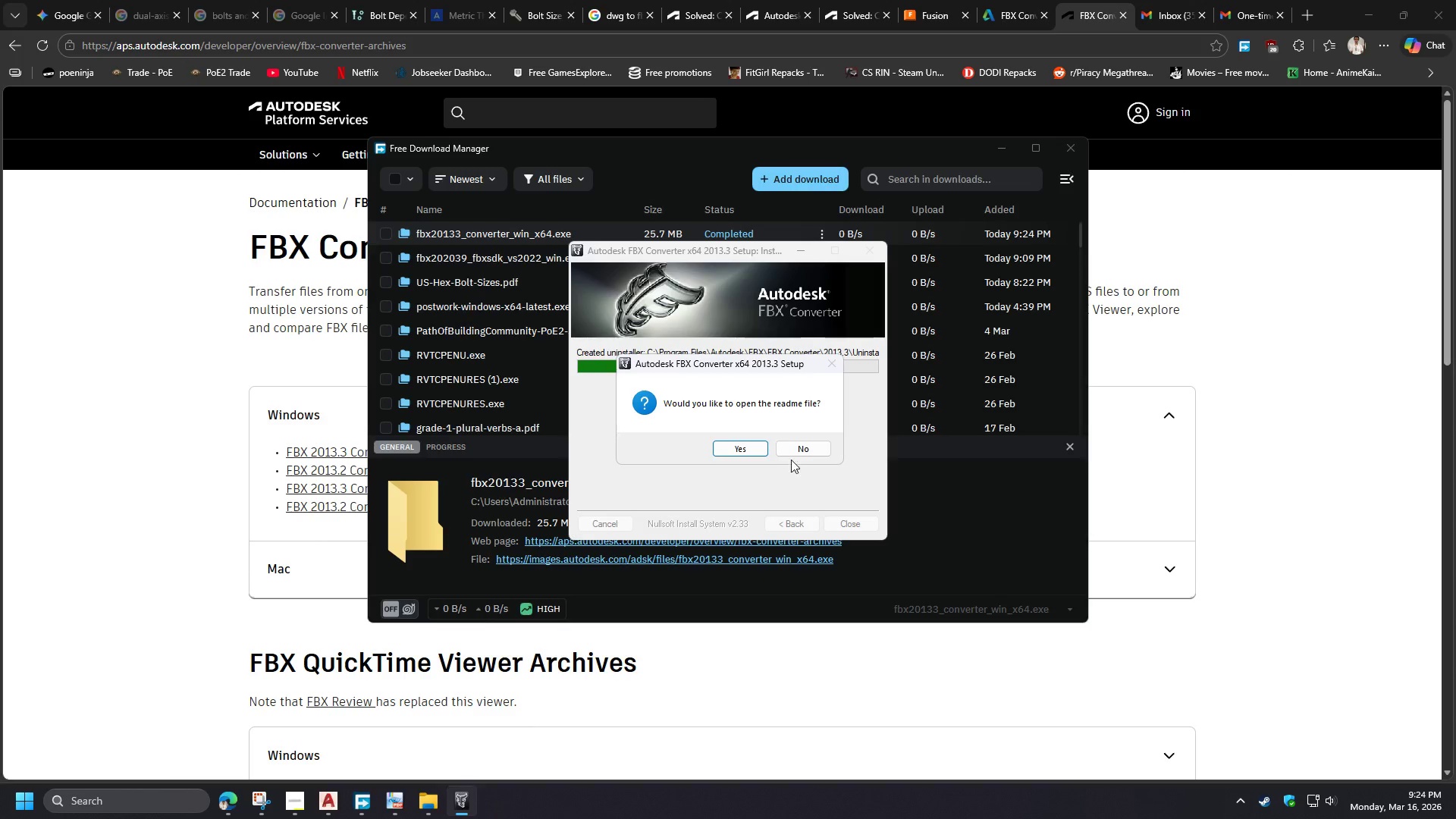 
left_click([789, 452])
 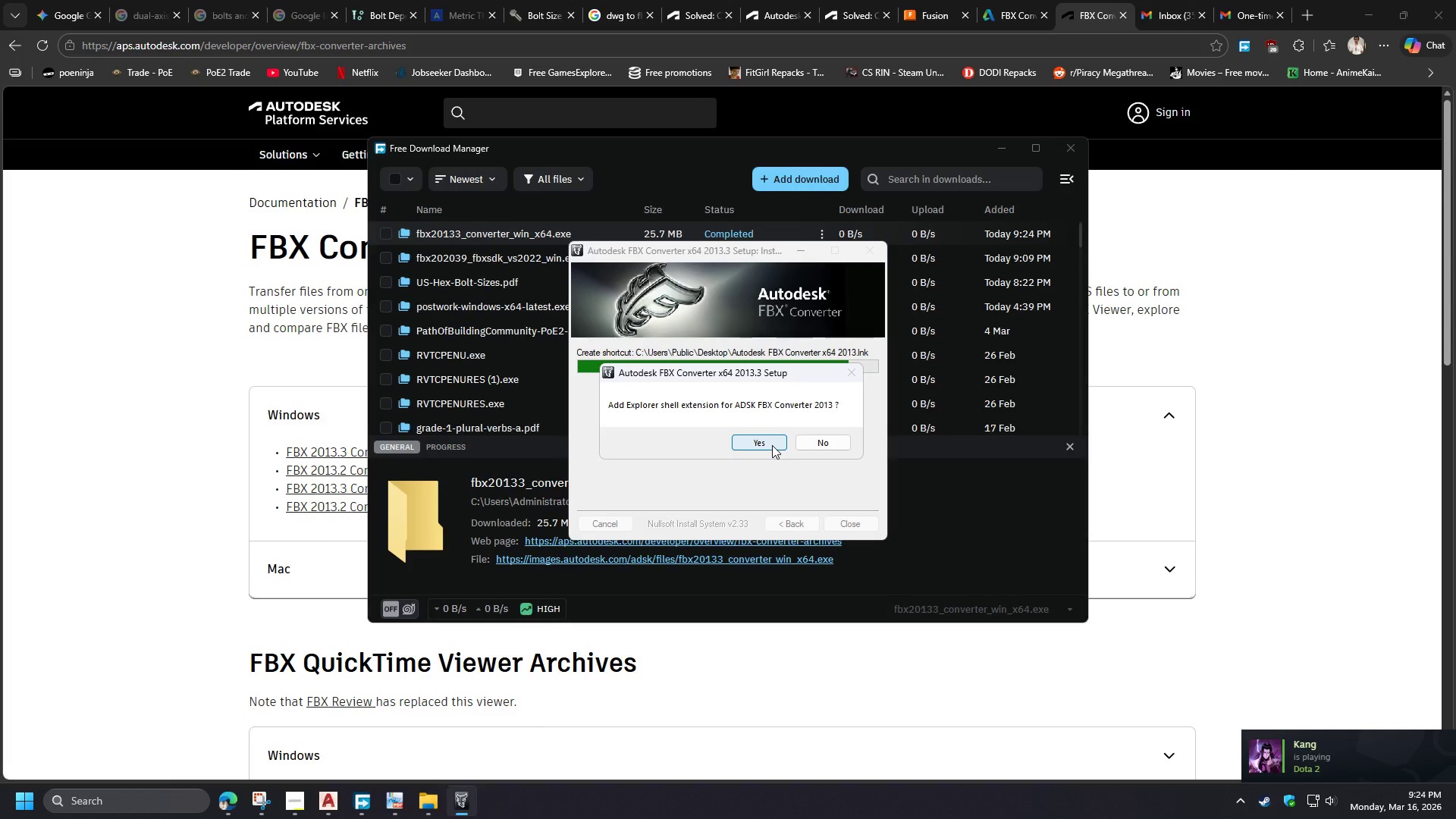 
left_click([772, 445])
 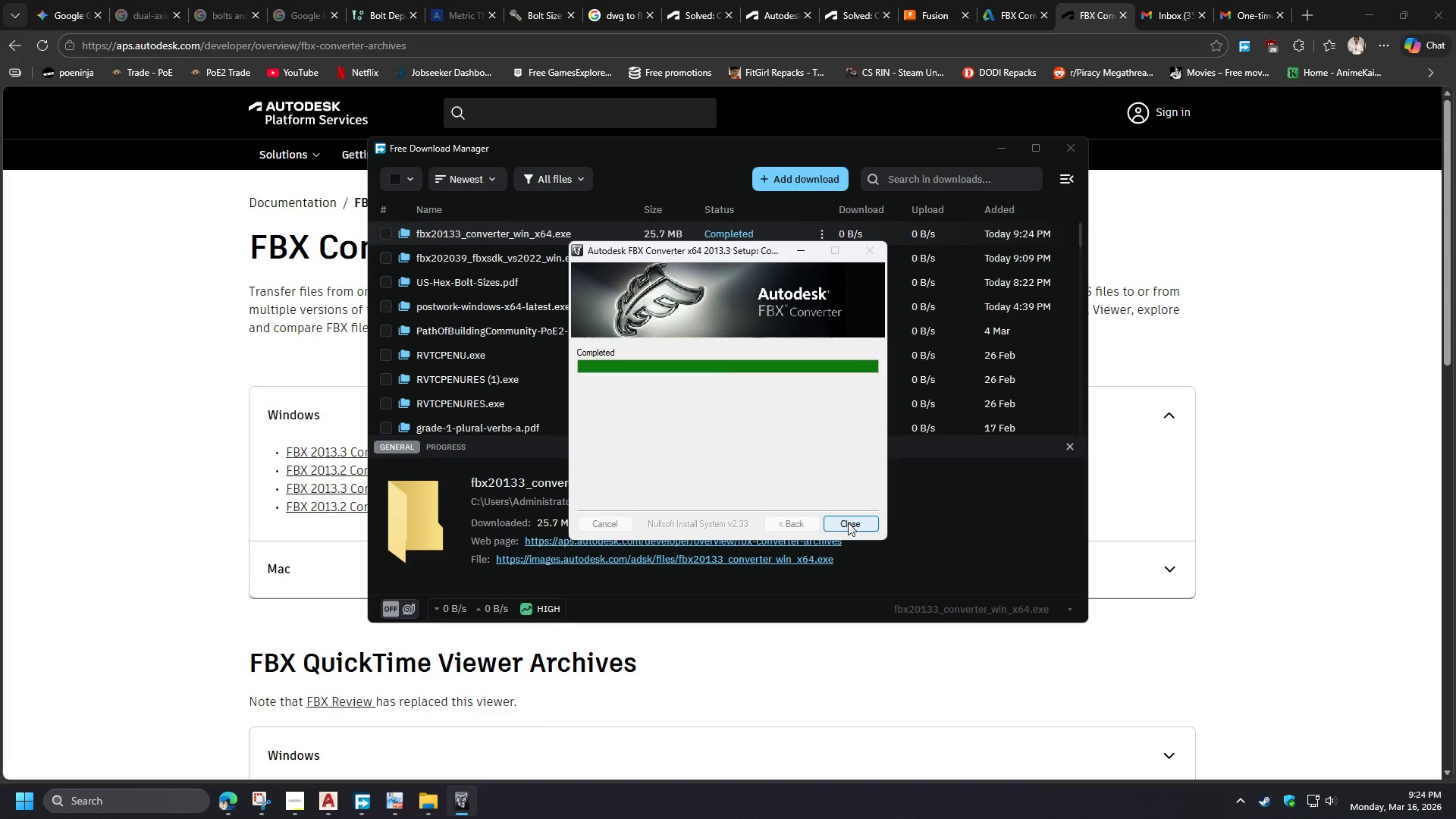 
left_click([848, 522])
 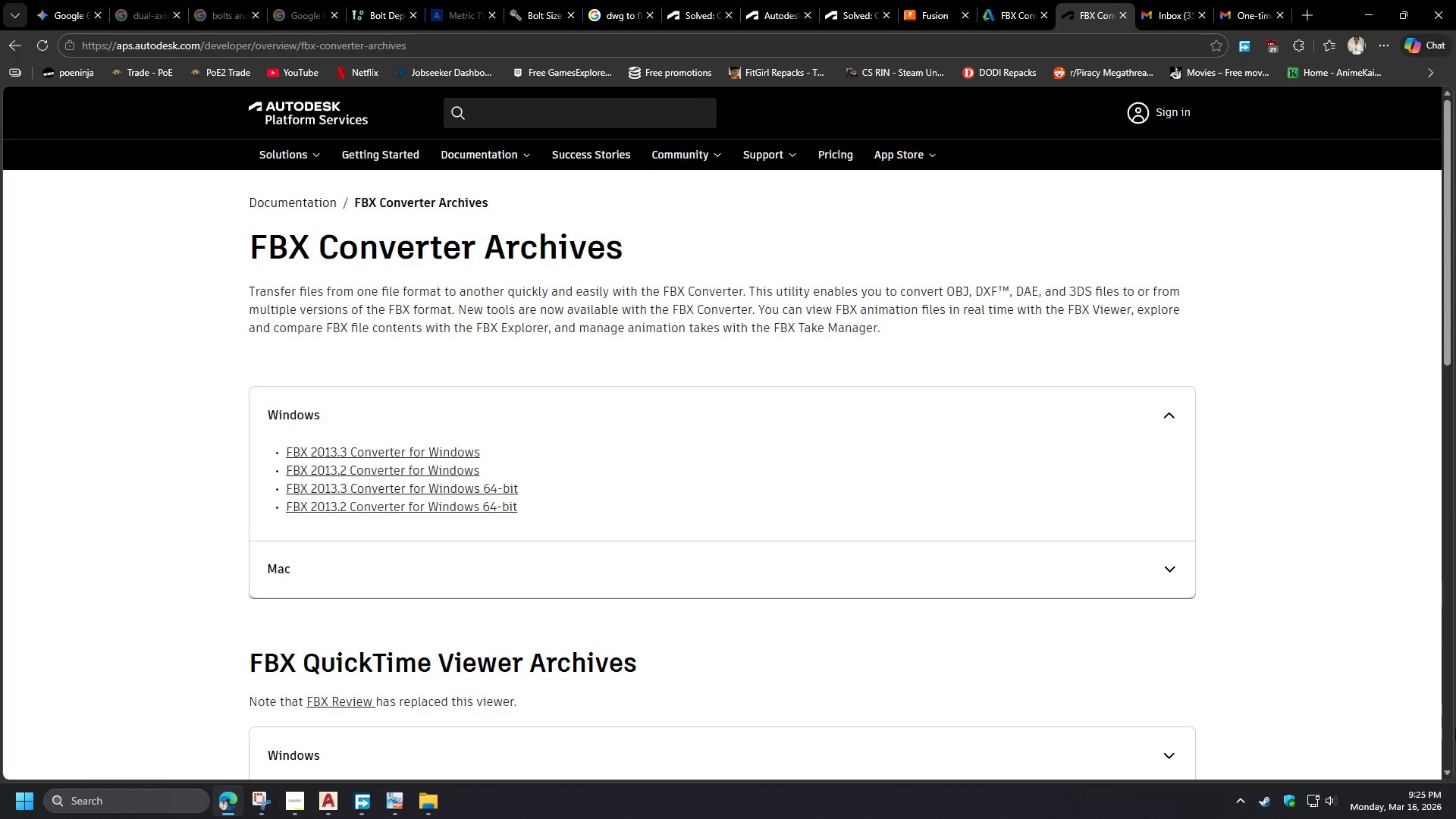 
key(Meta+MetaLeft)
 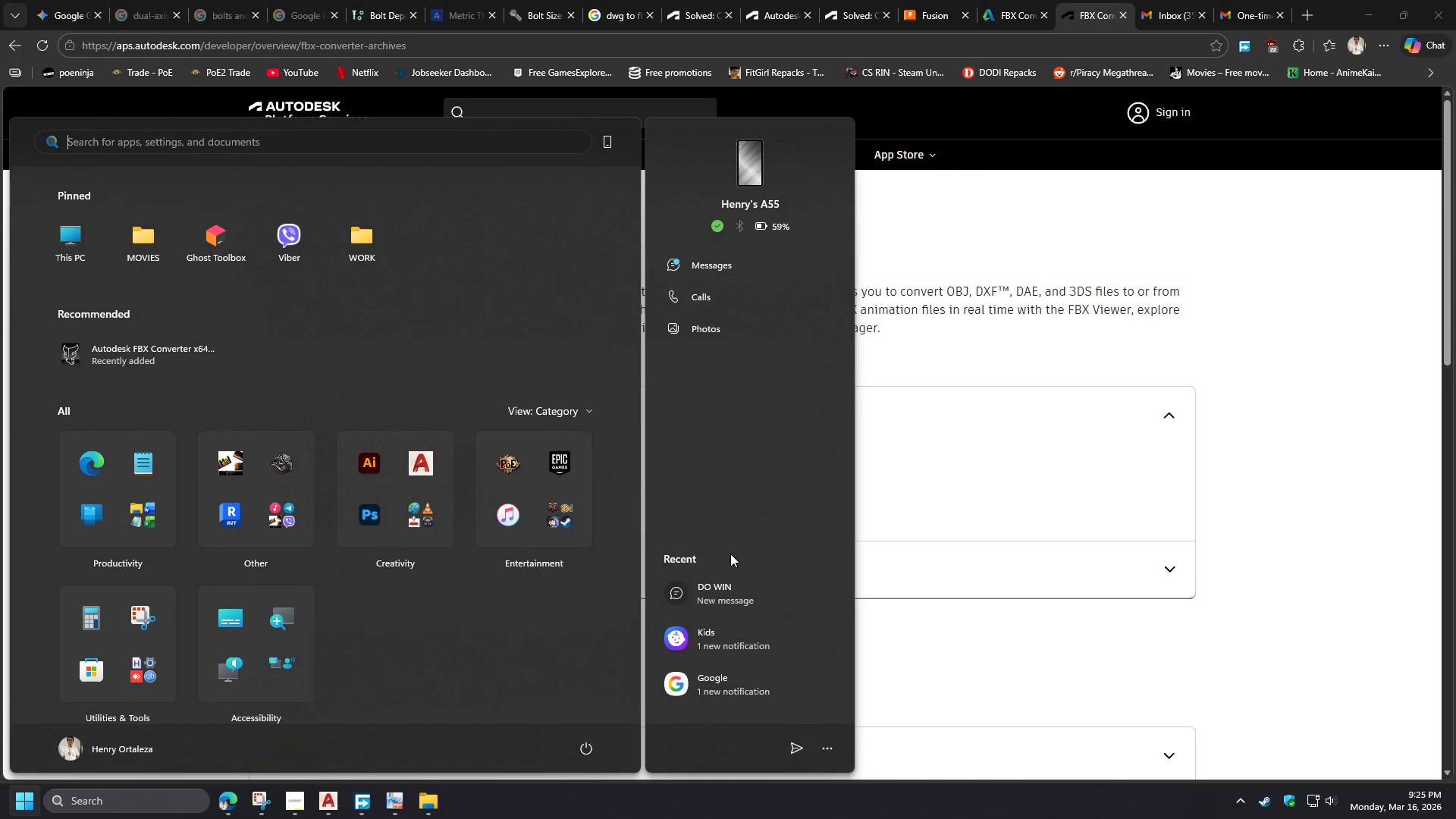 
left_click([129, 365])
 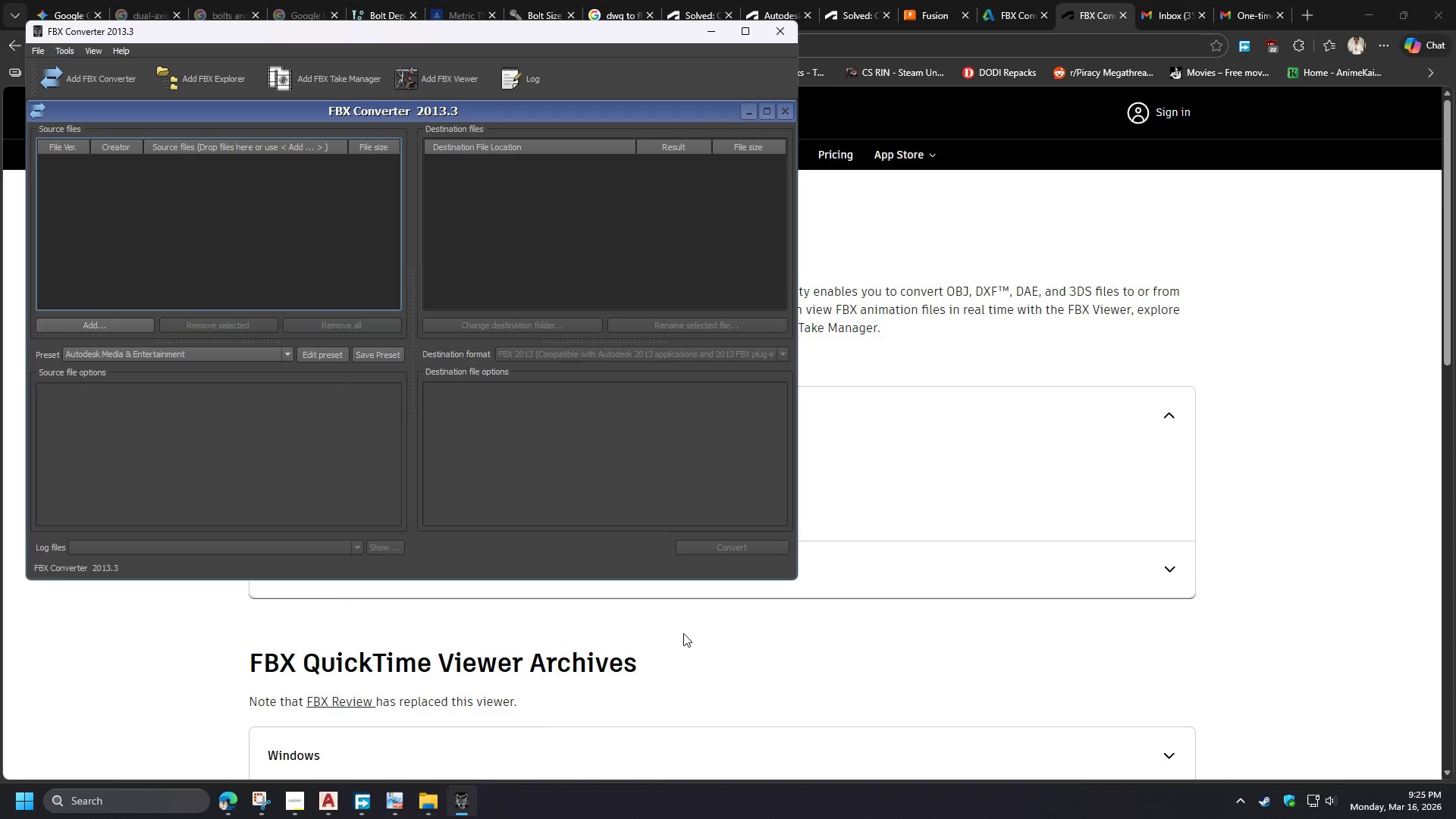 
wait(11.22)
 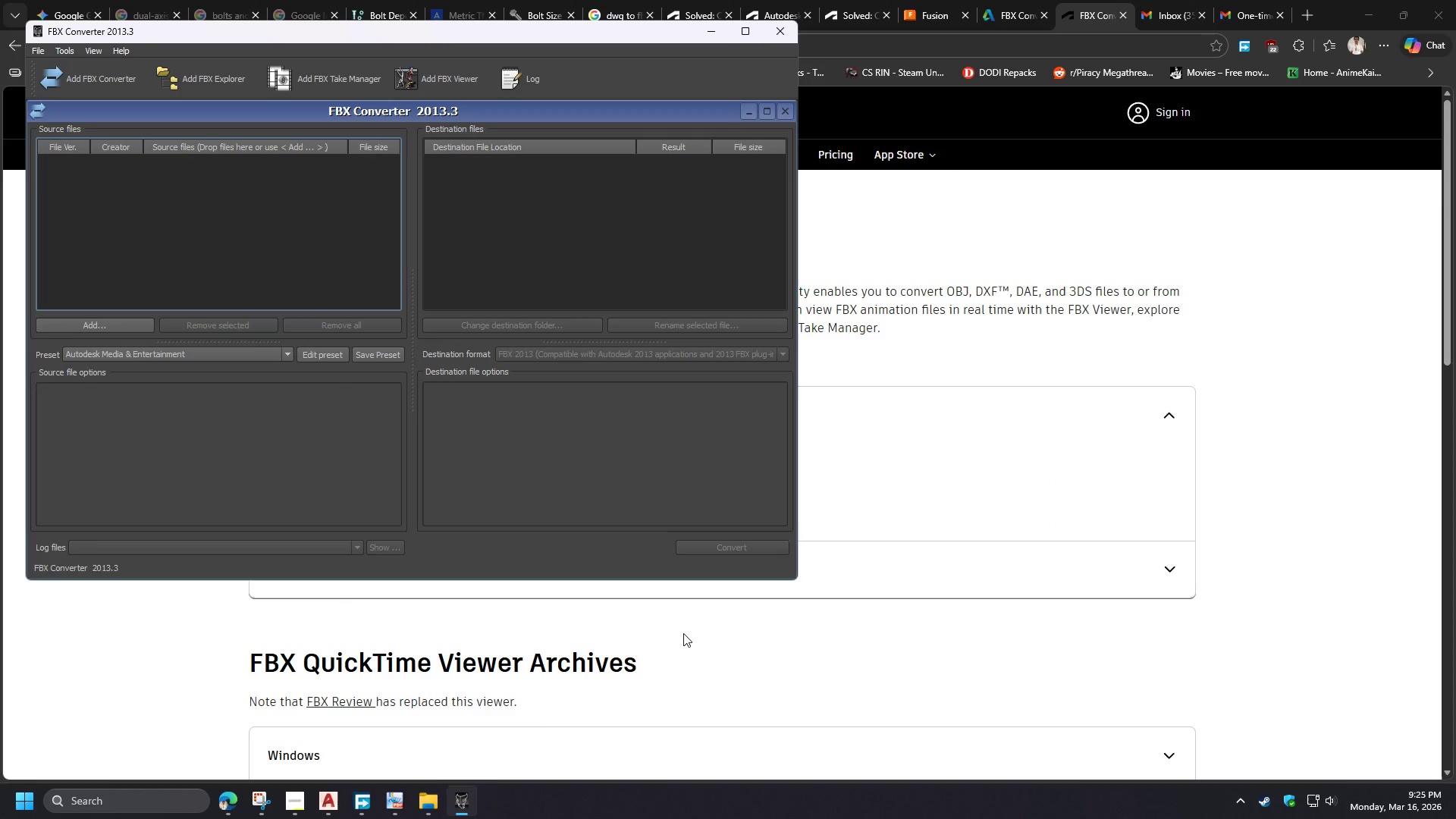 
left_click([128, 210])
 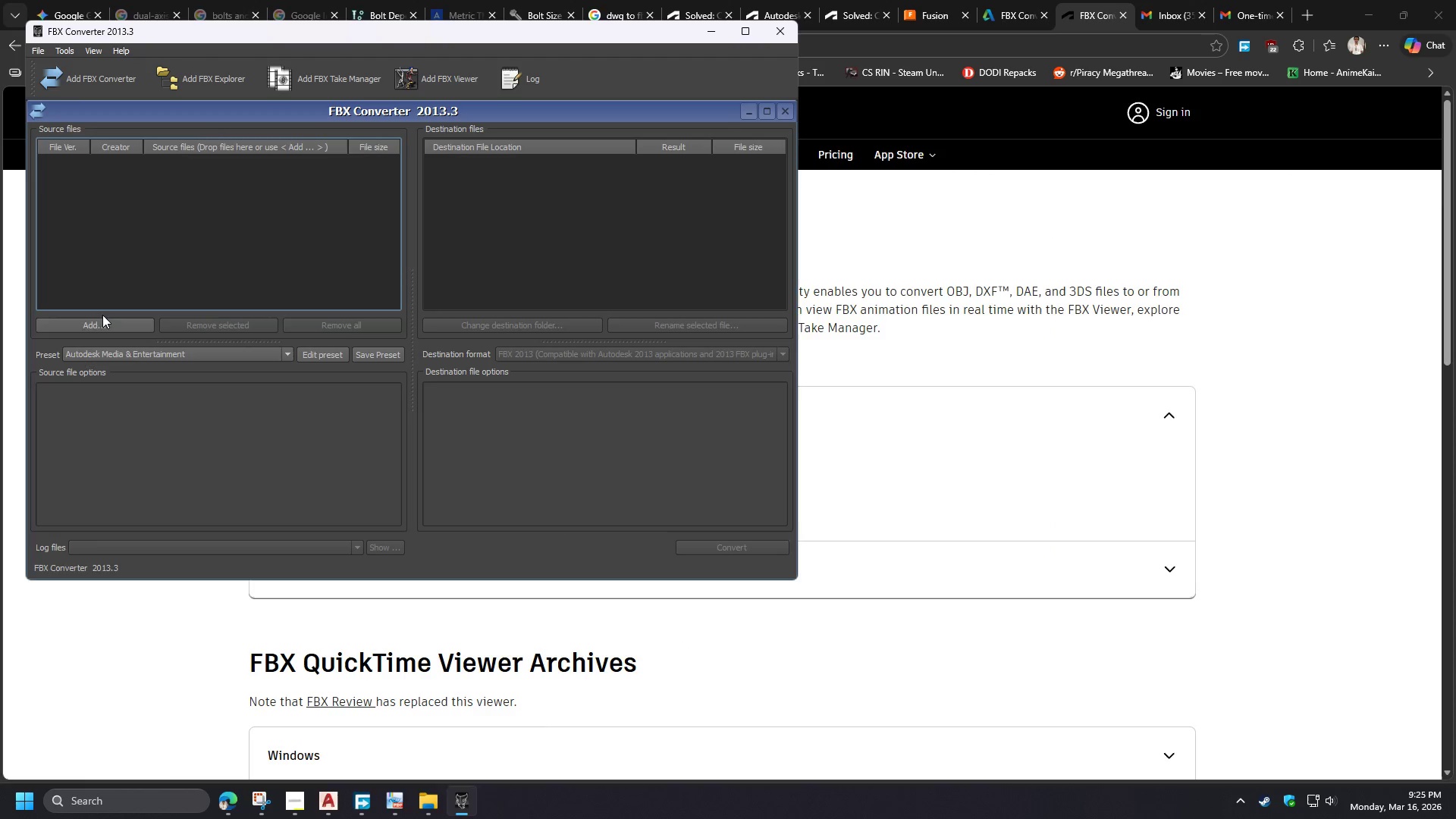 
left_click([102, 321])
 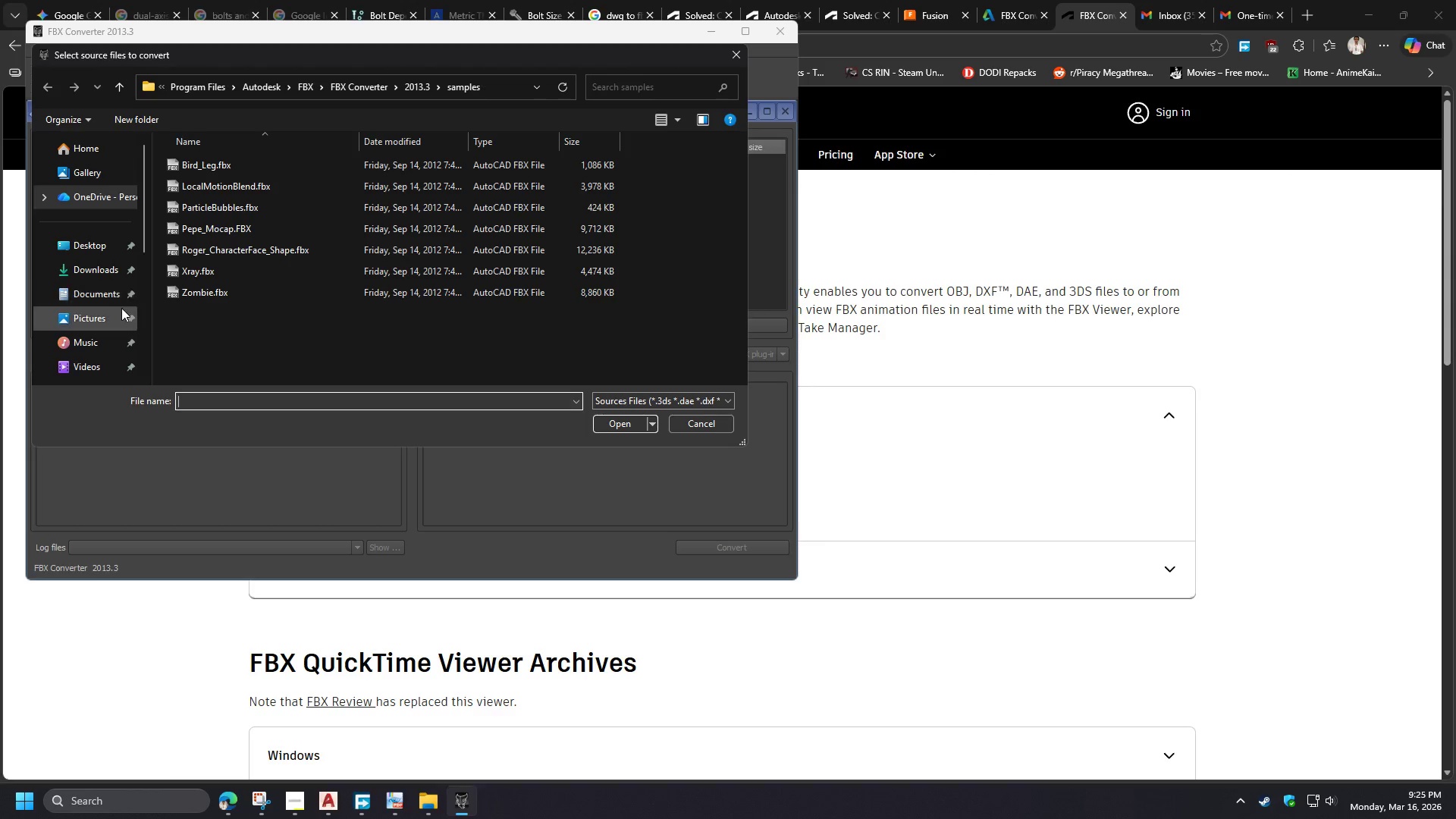 
left_click_drag(start_coordinate=[144, 217], to_coordinate=[134, 339])
 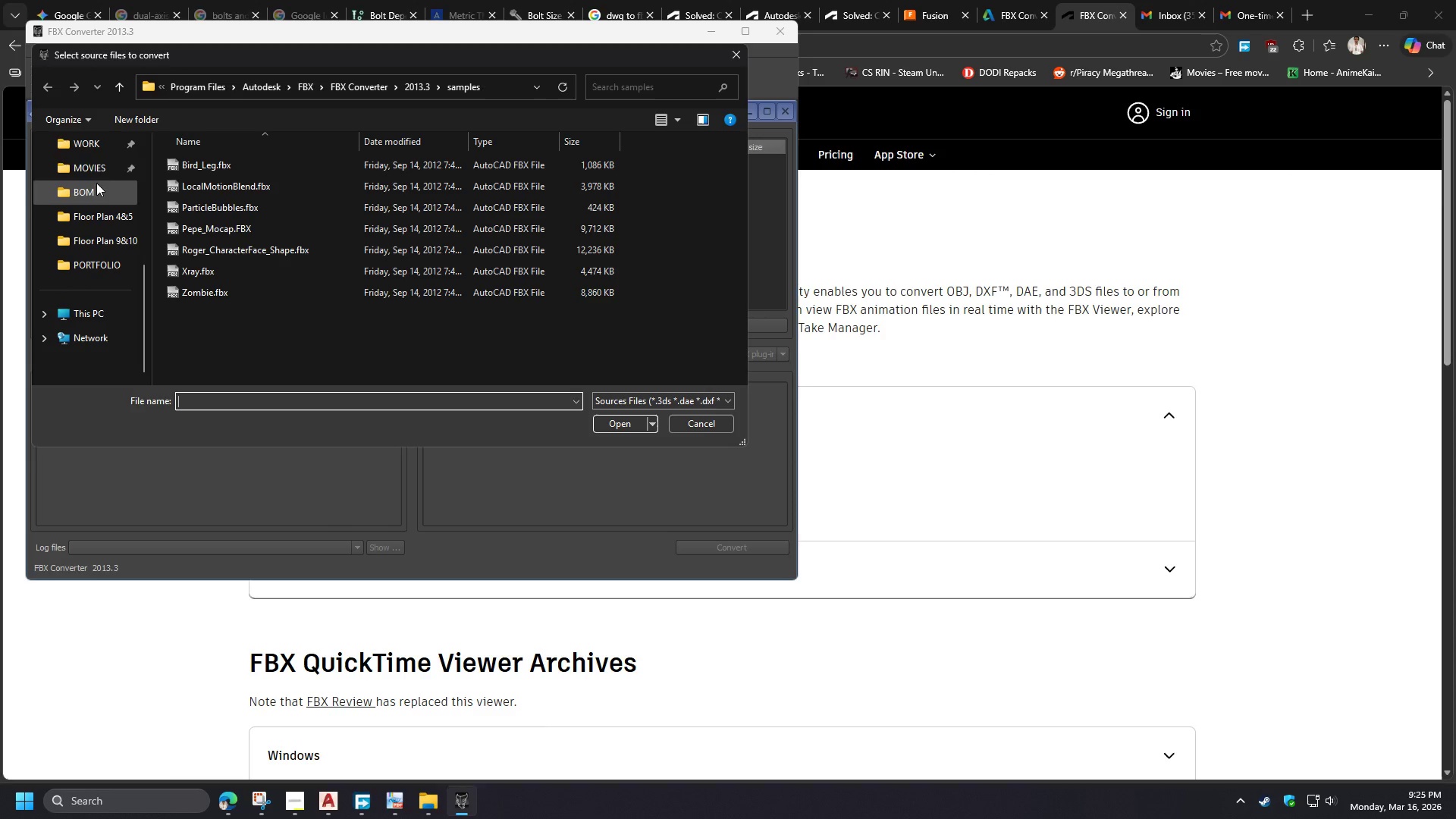 
left_click([88, 150])
 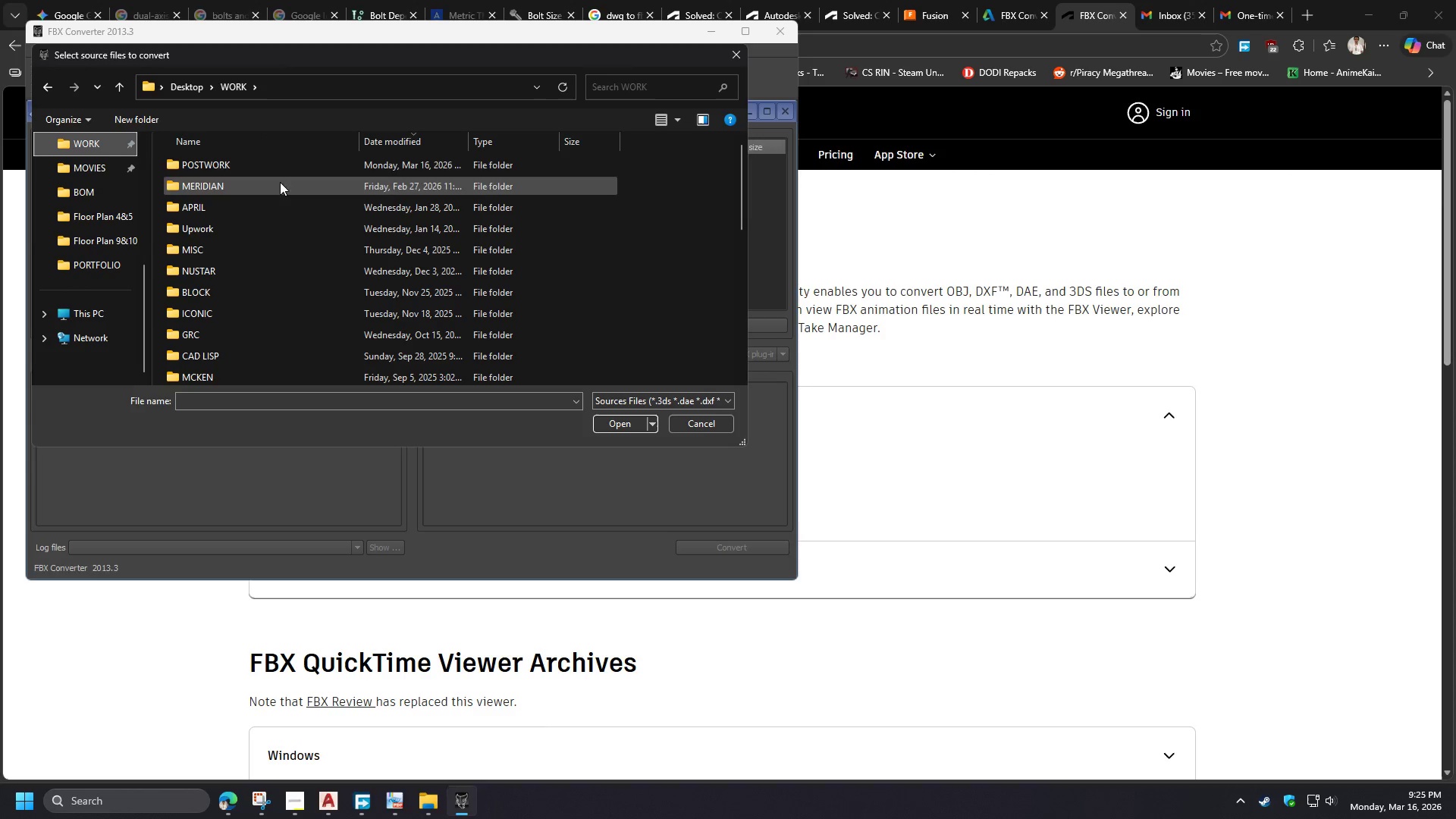 
double_click([273, 163])
 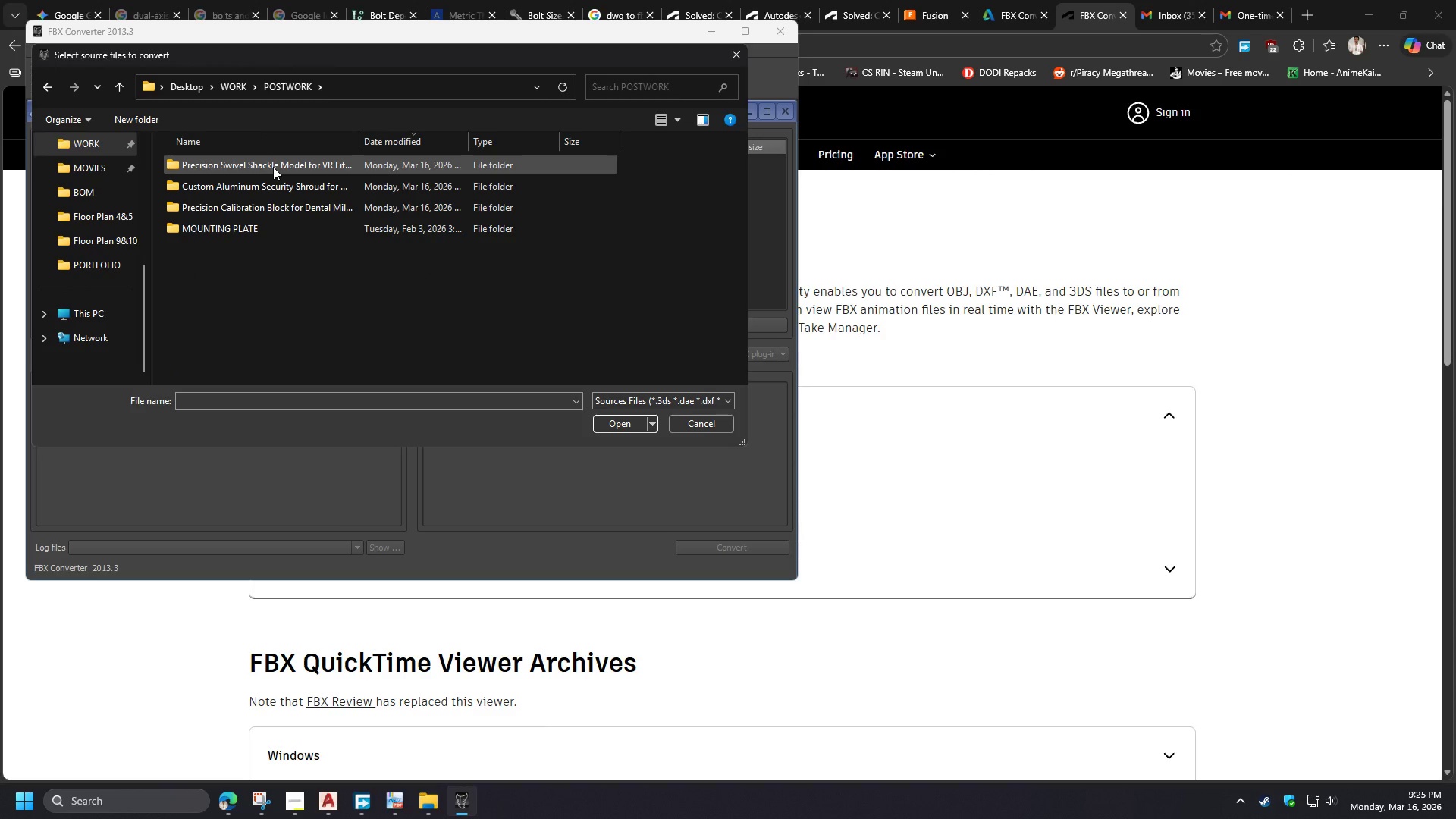 
double_click([273, 167])
 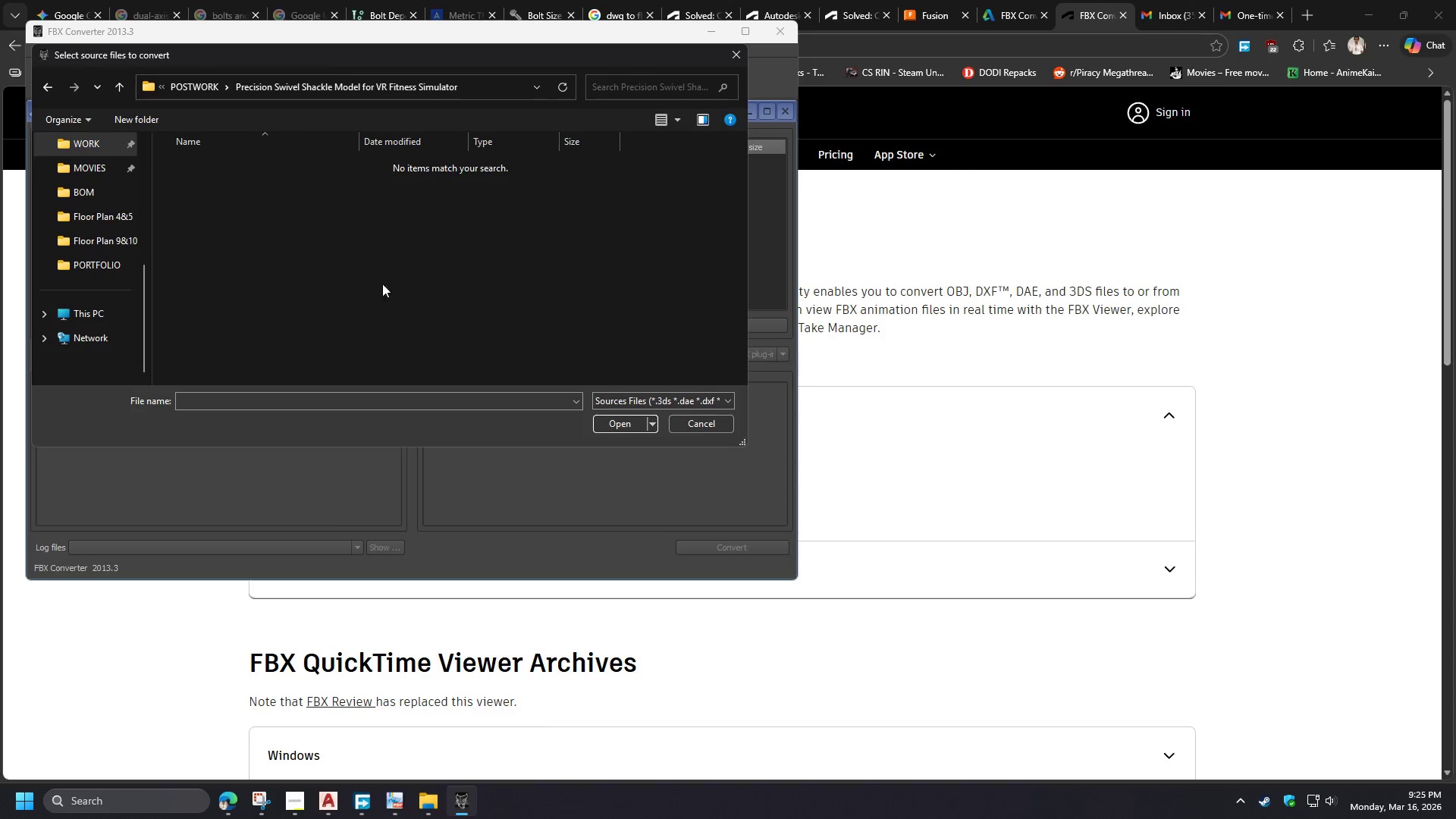 
left_click([623, 396])
 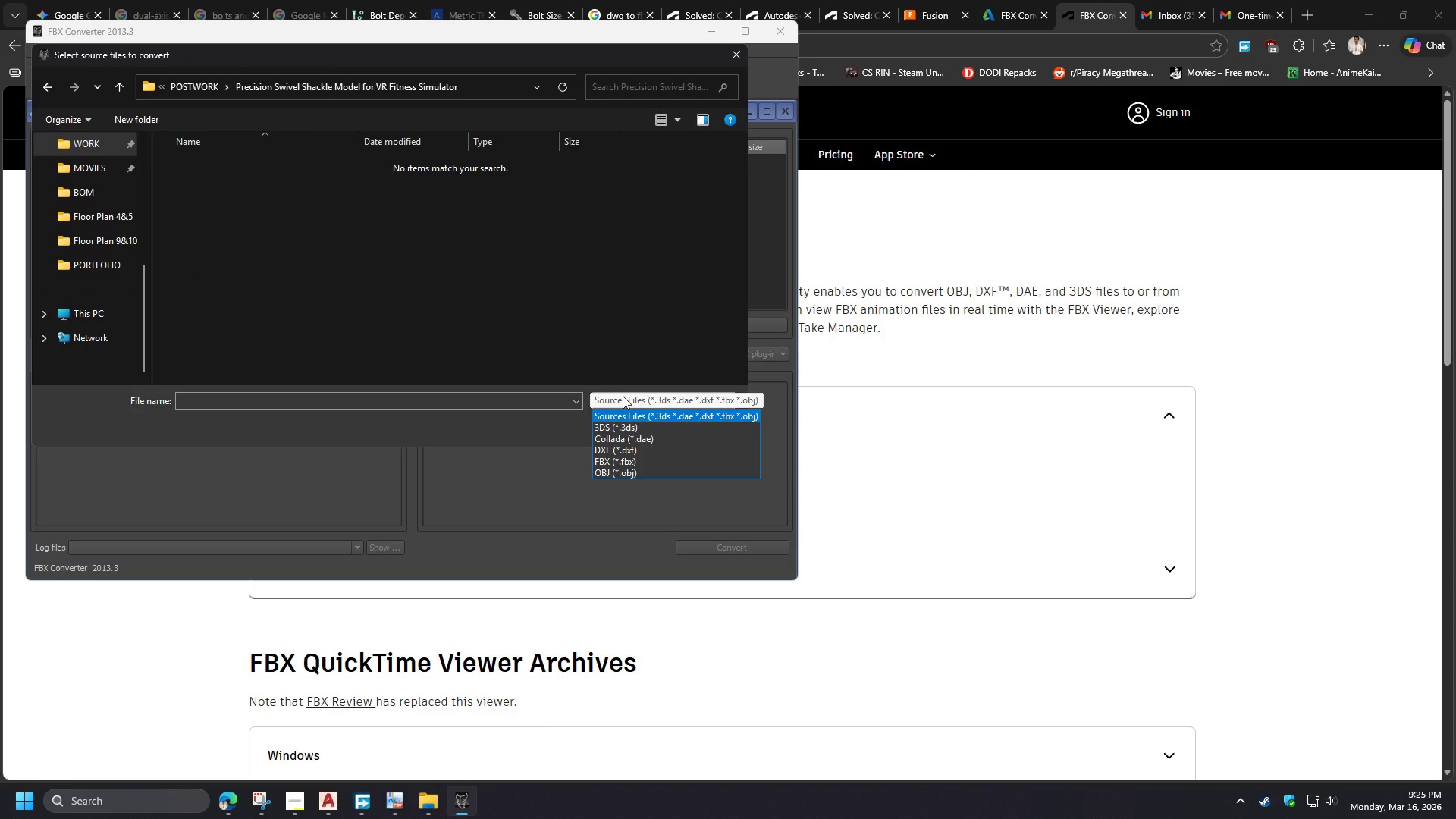 
wait(10.77)
 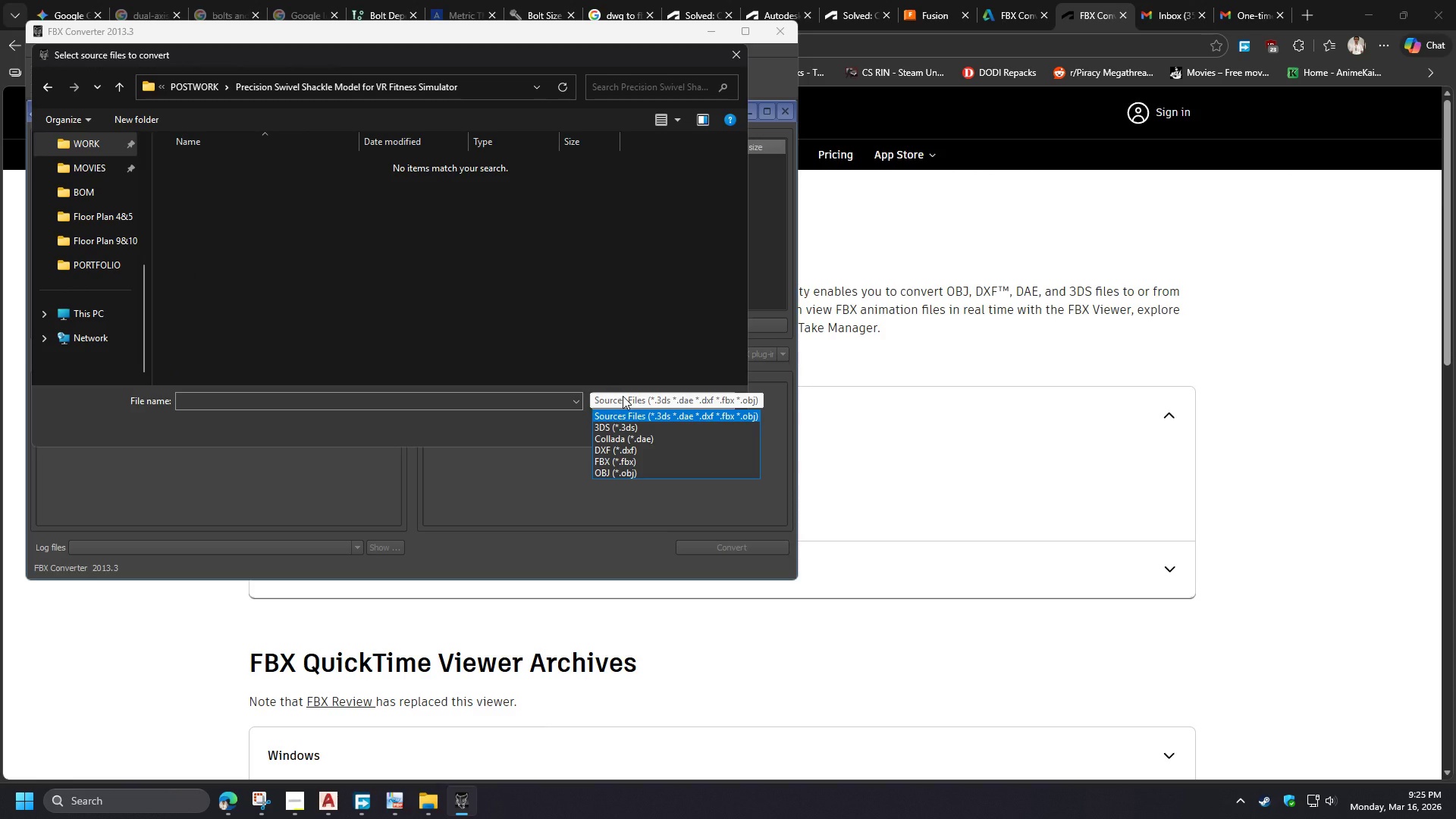 
left_click([580, 318])
 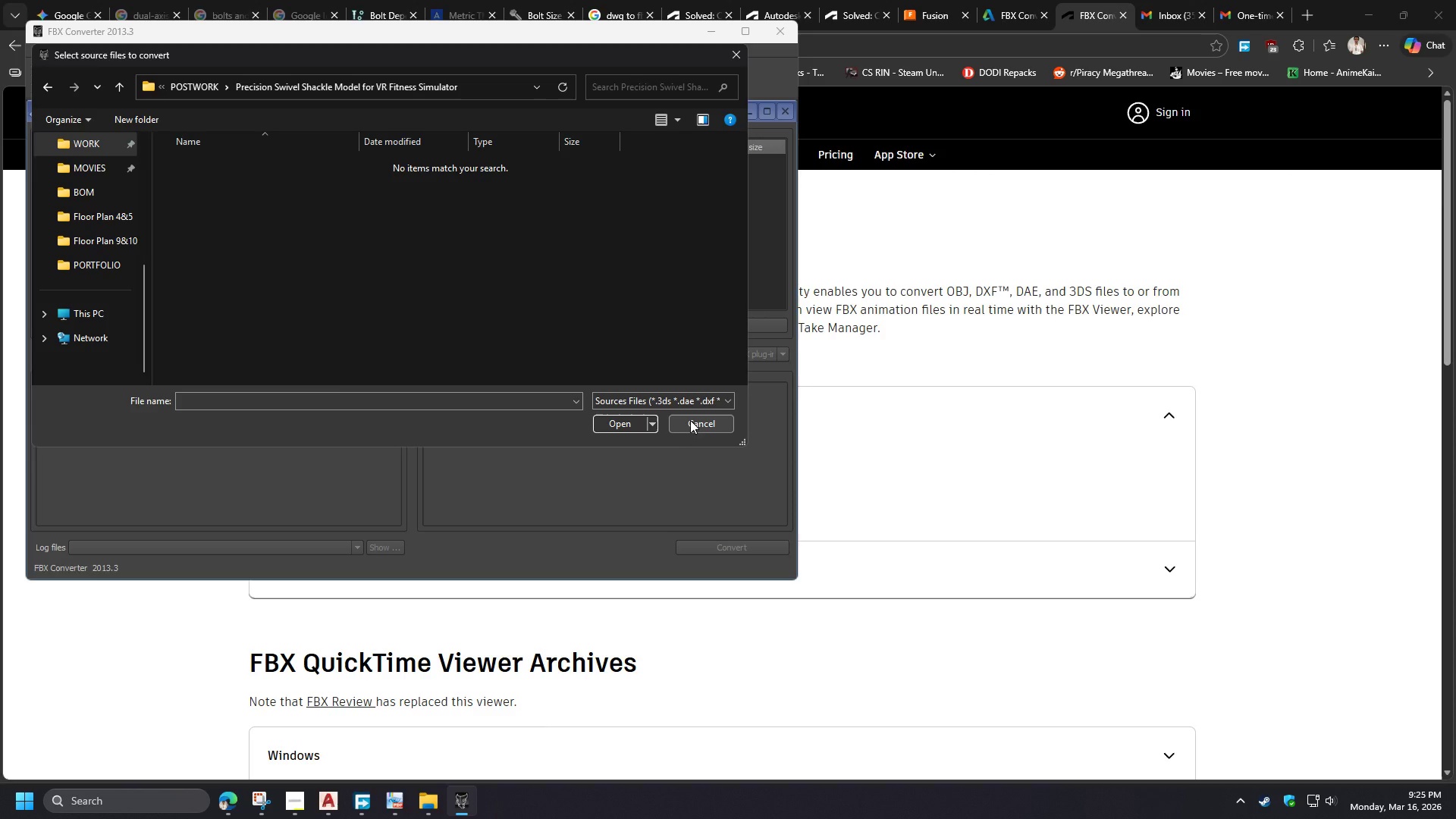 
left_click([690, 420])
 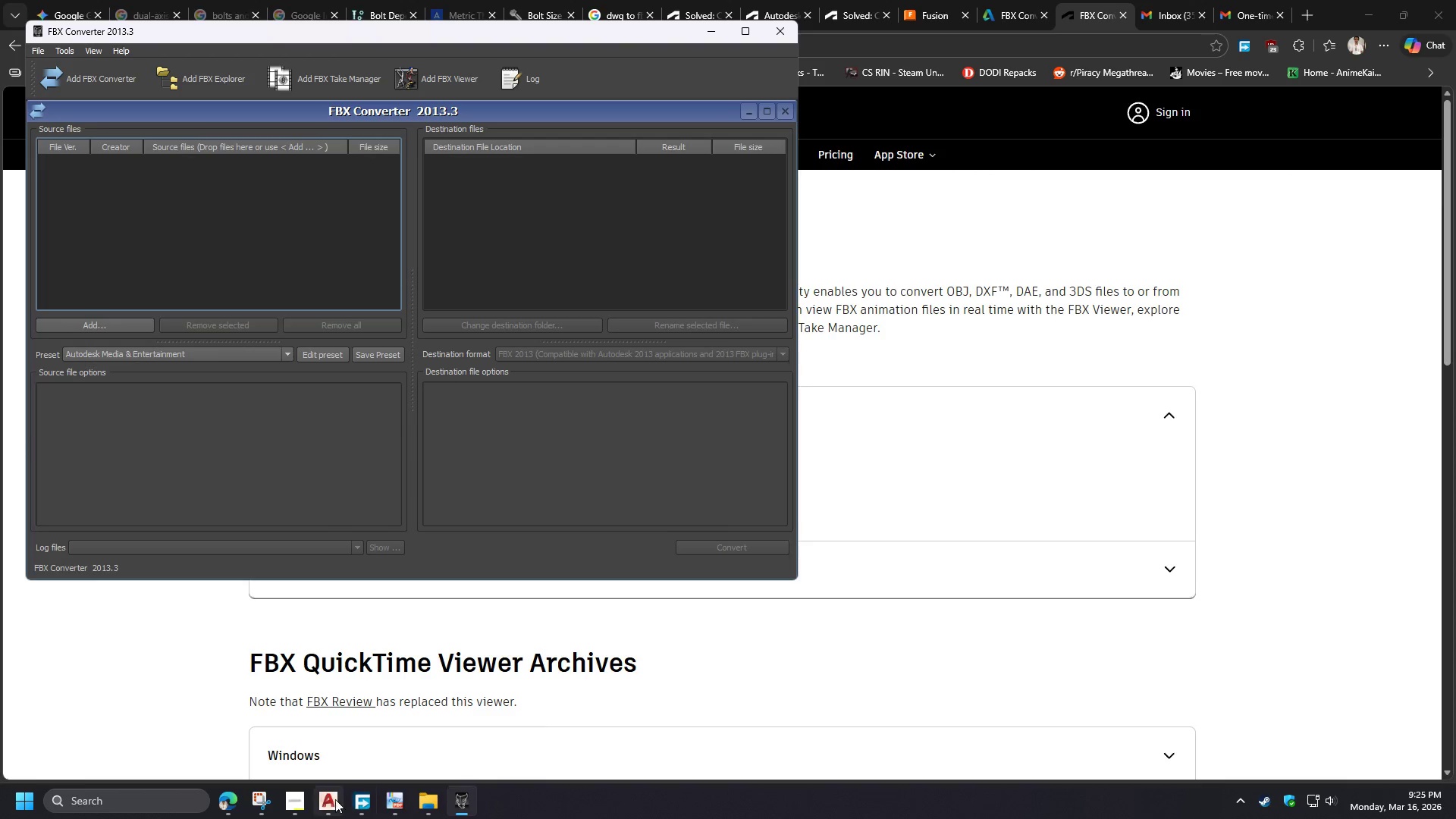 
left_click([320, 806])
 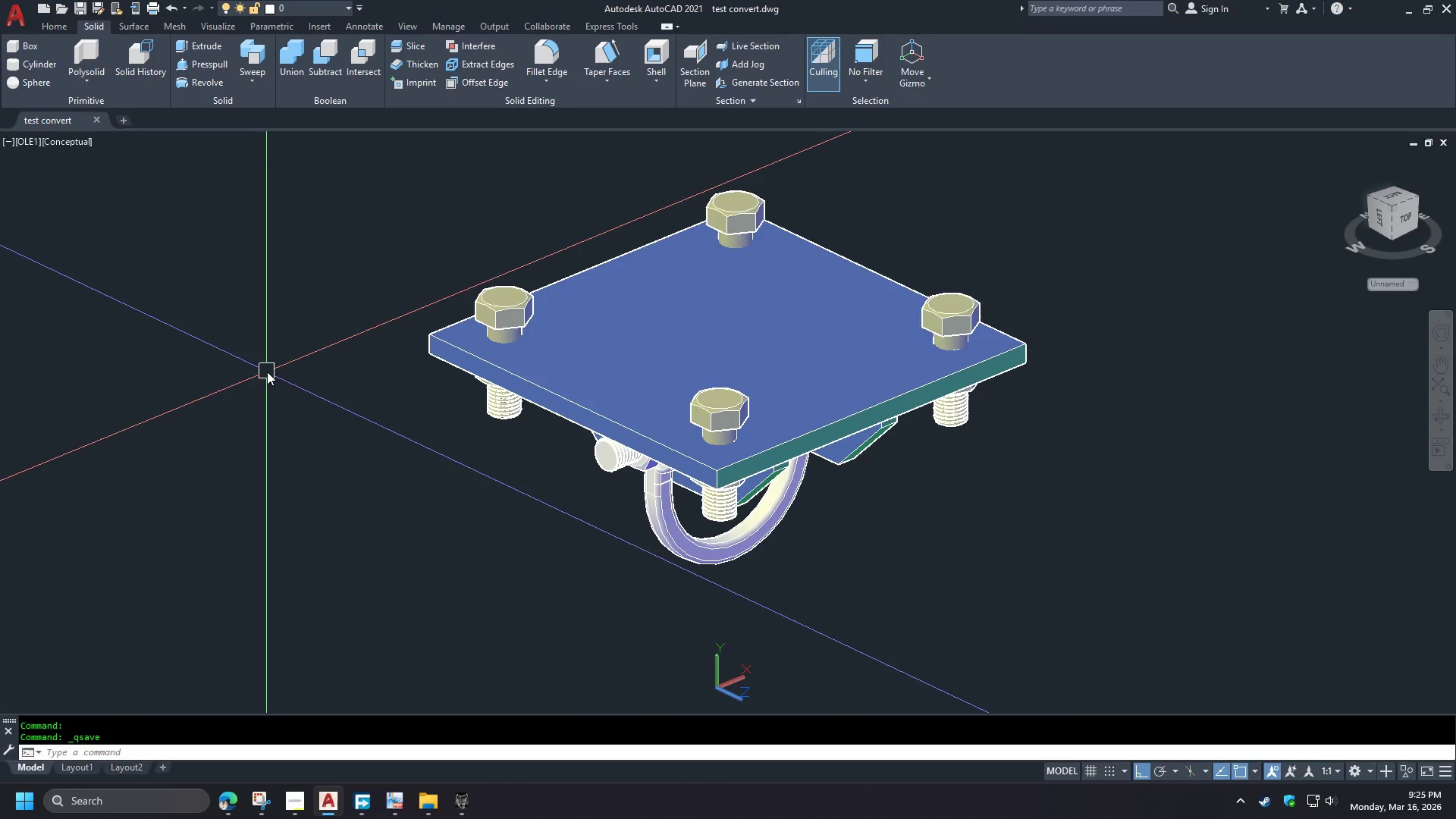 
key(Control+Shift+S)
 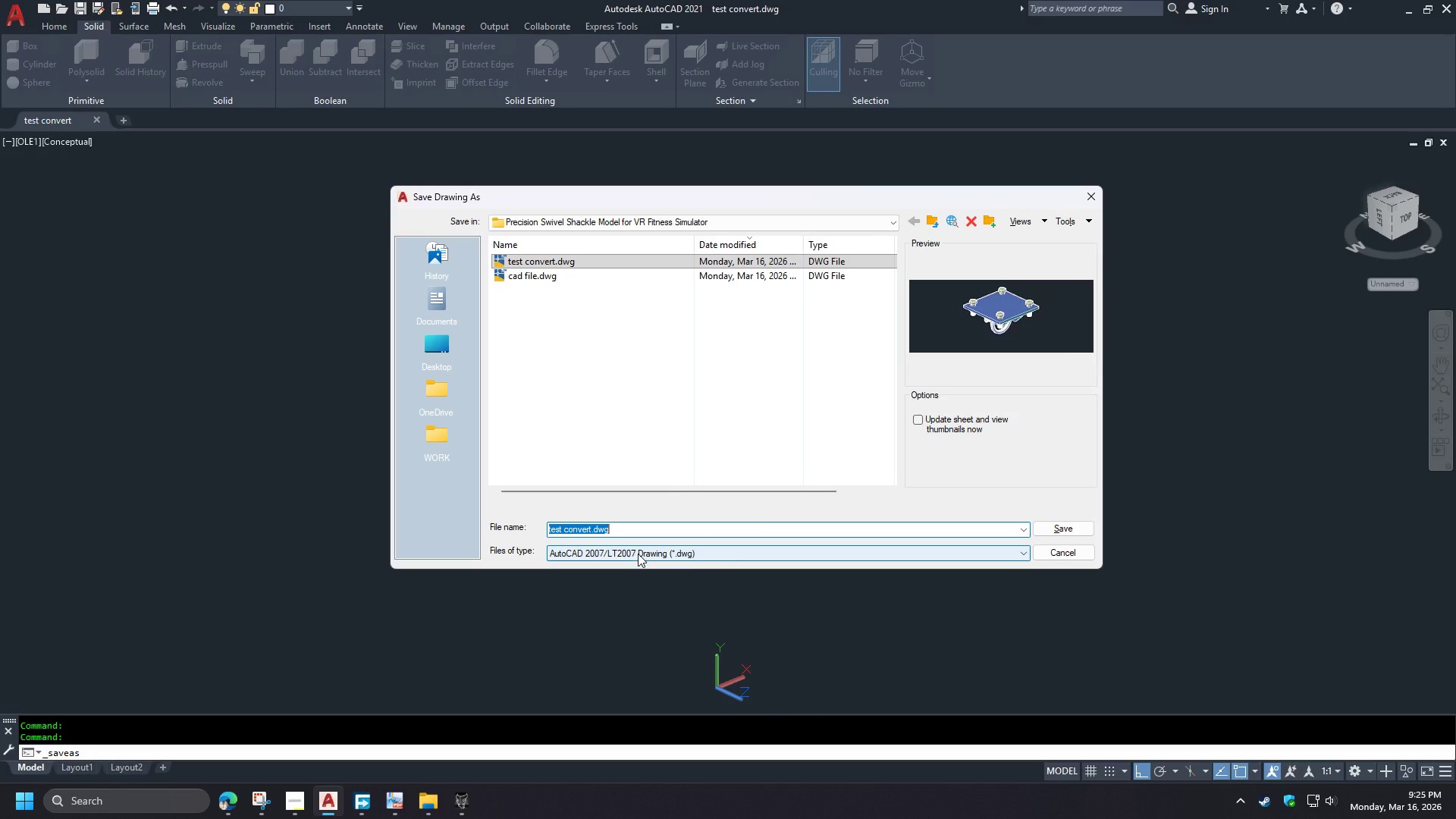 
left_click([552, 278])
 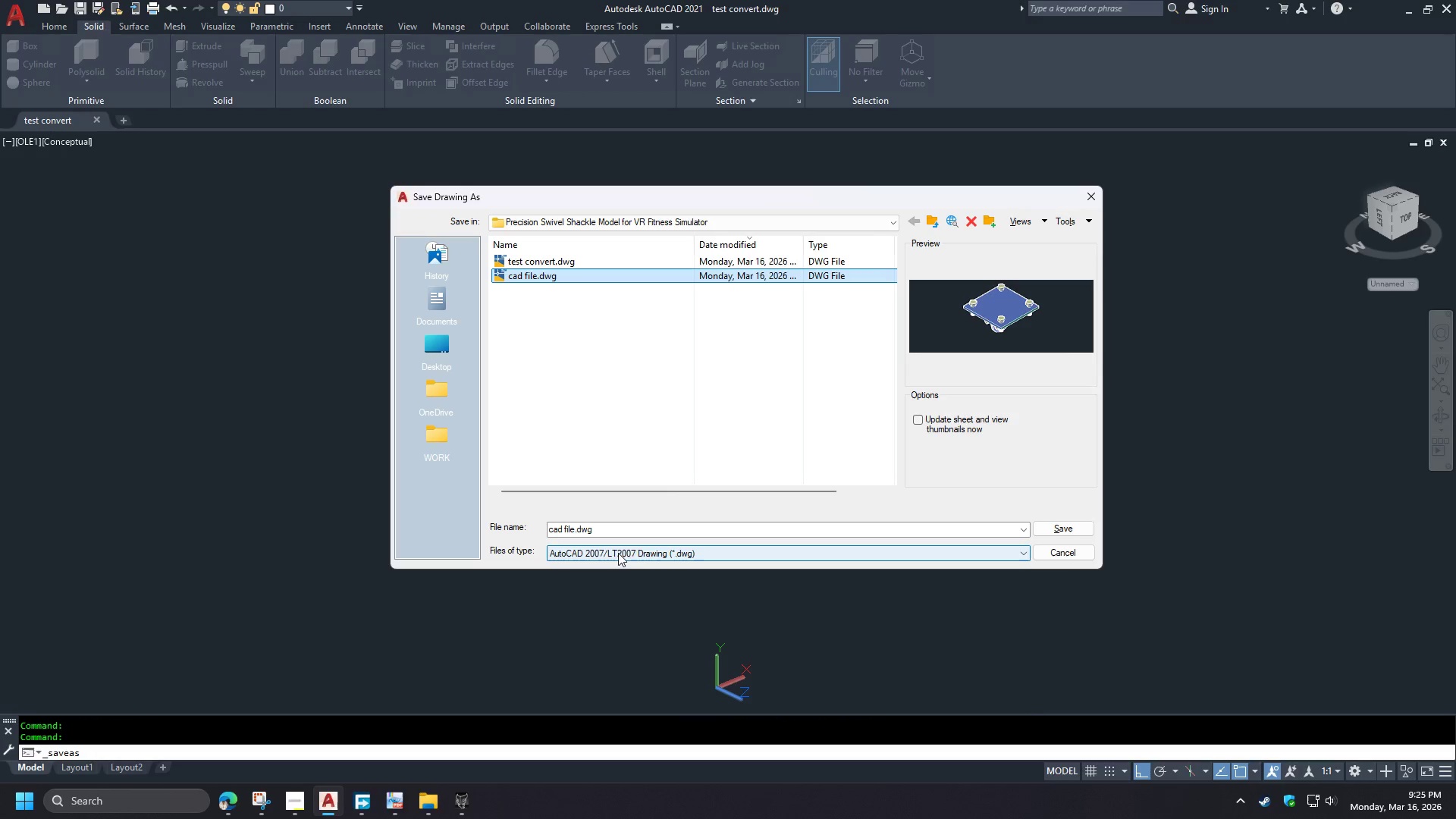 
left_click([607, 557])
 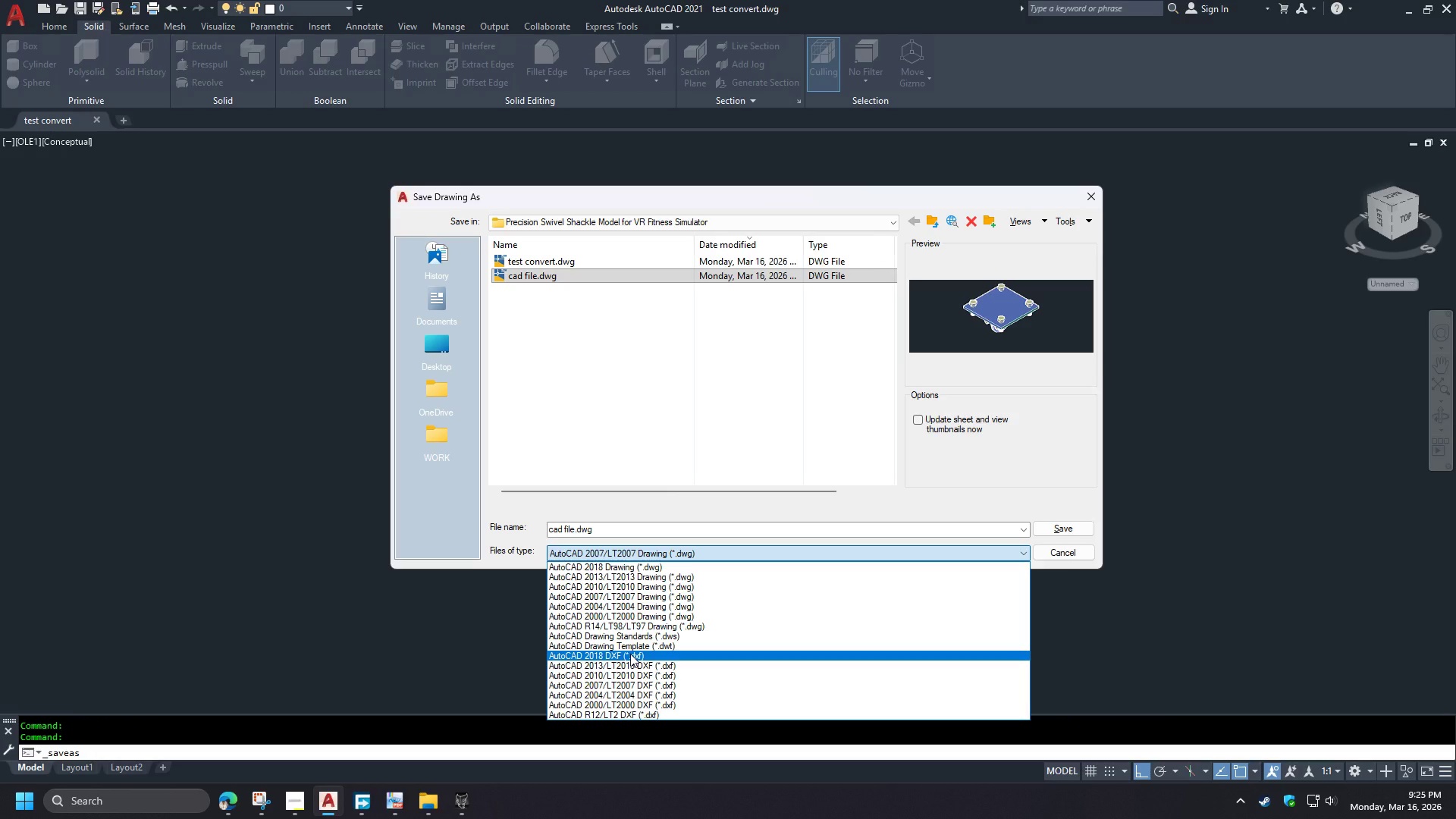 
left_click([630, 654])
 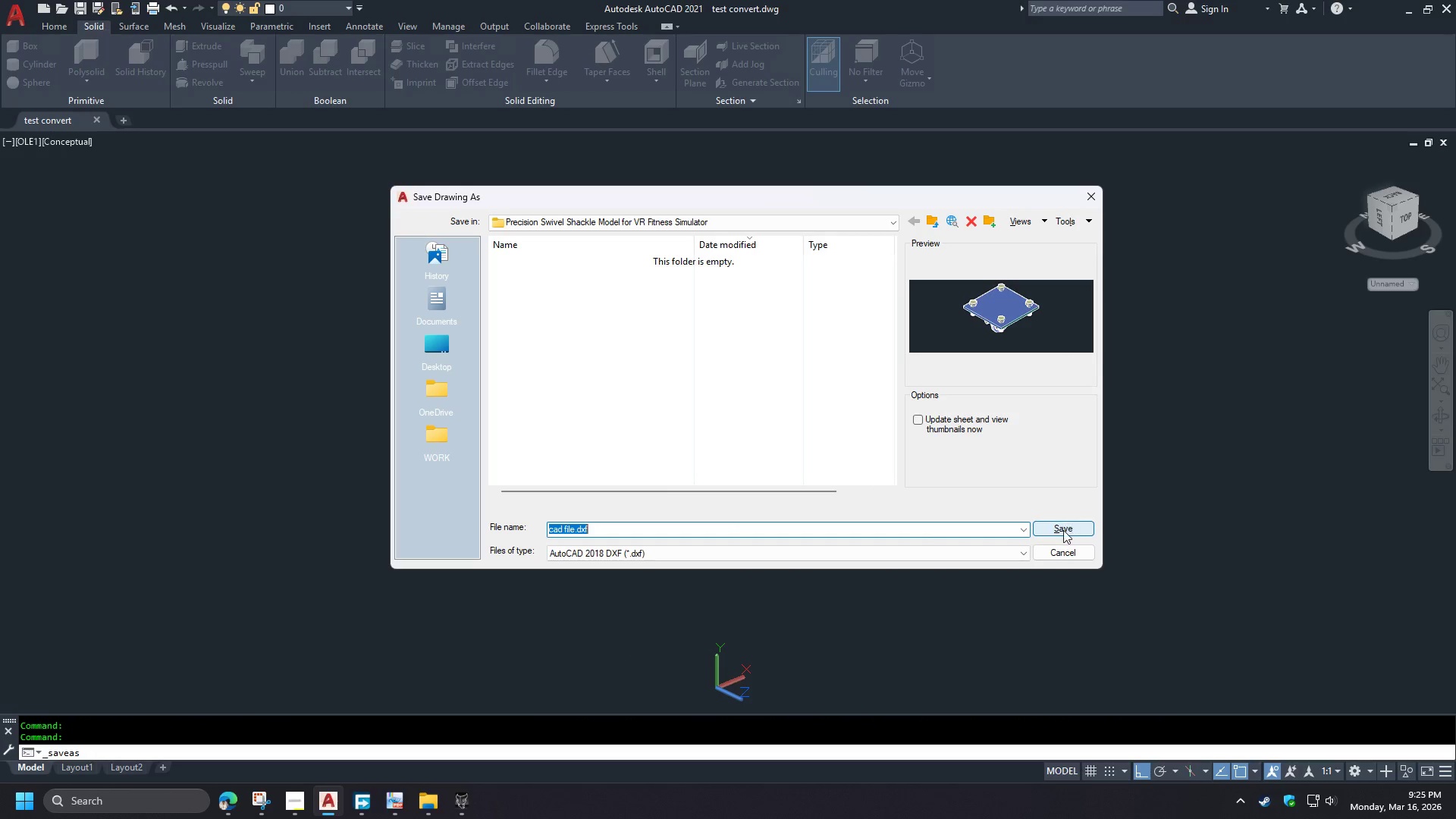 
left_click([1063, 530])
 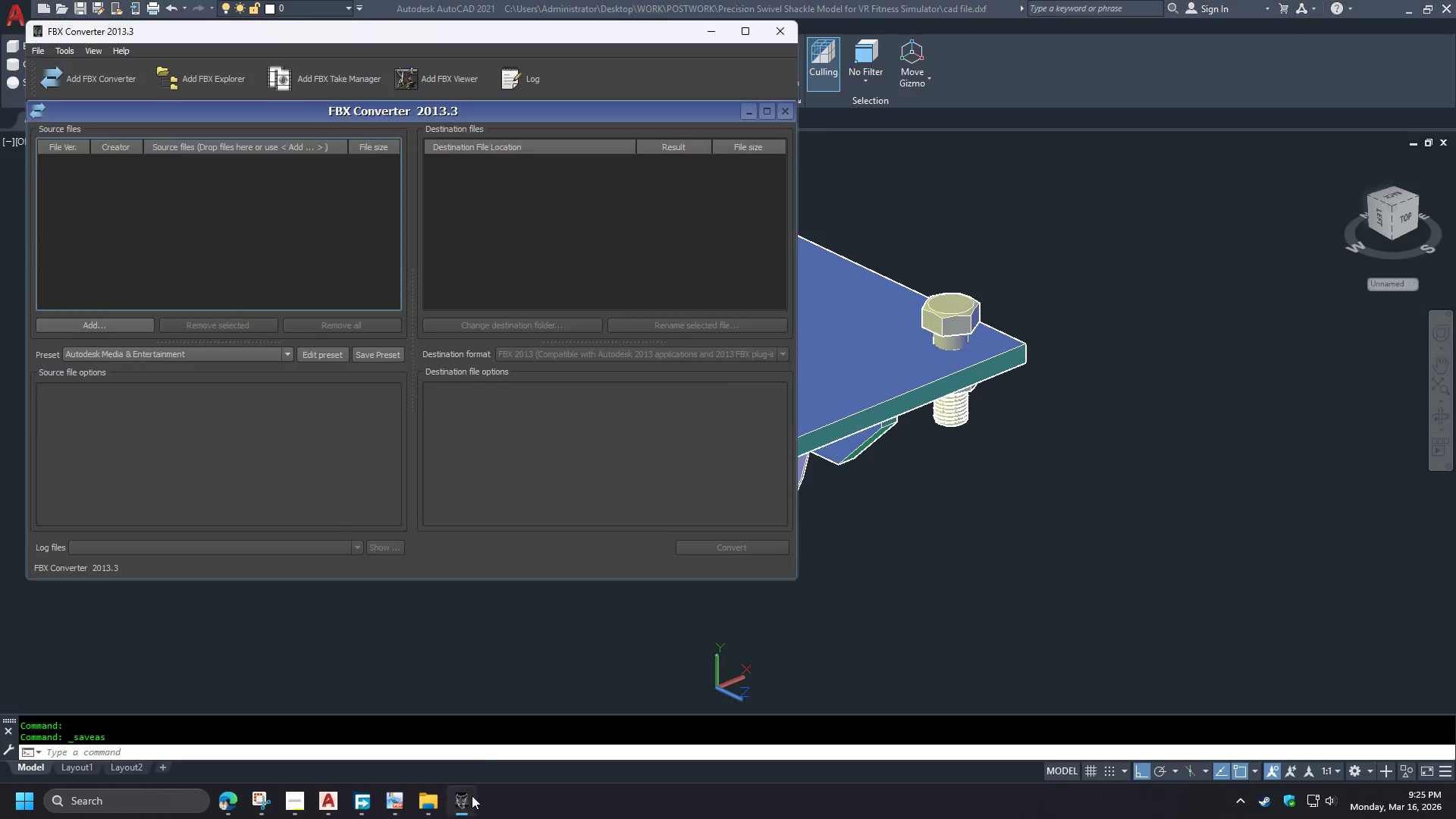 
left_click([89, 318])
 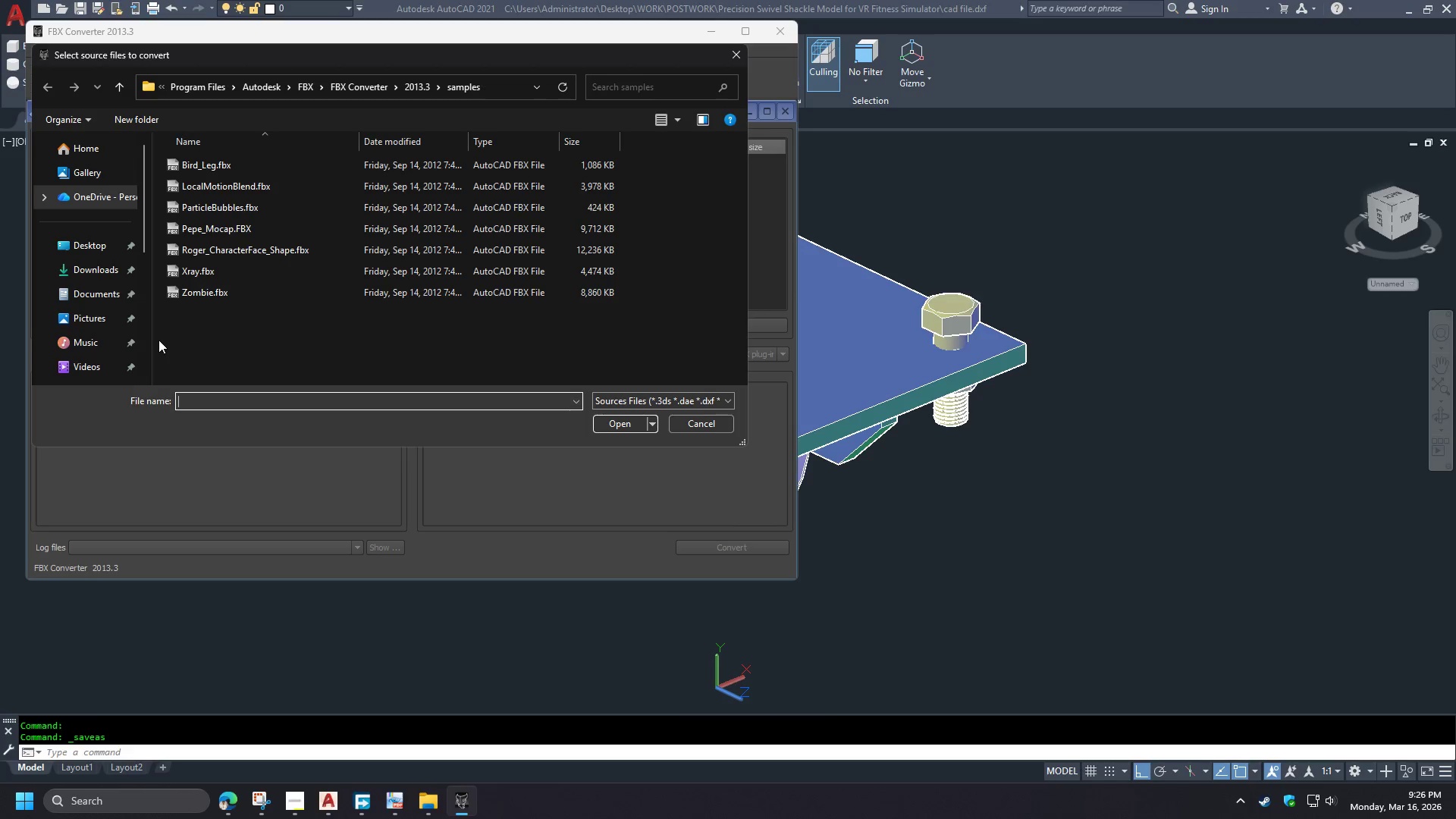 
left_click_drag(start_coordinate=[143, 231], to_coordinate=[146, 310])
 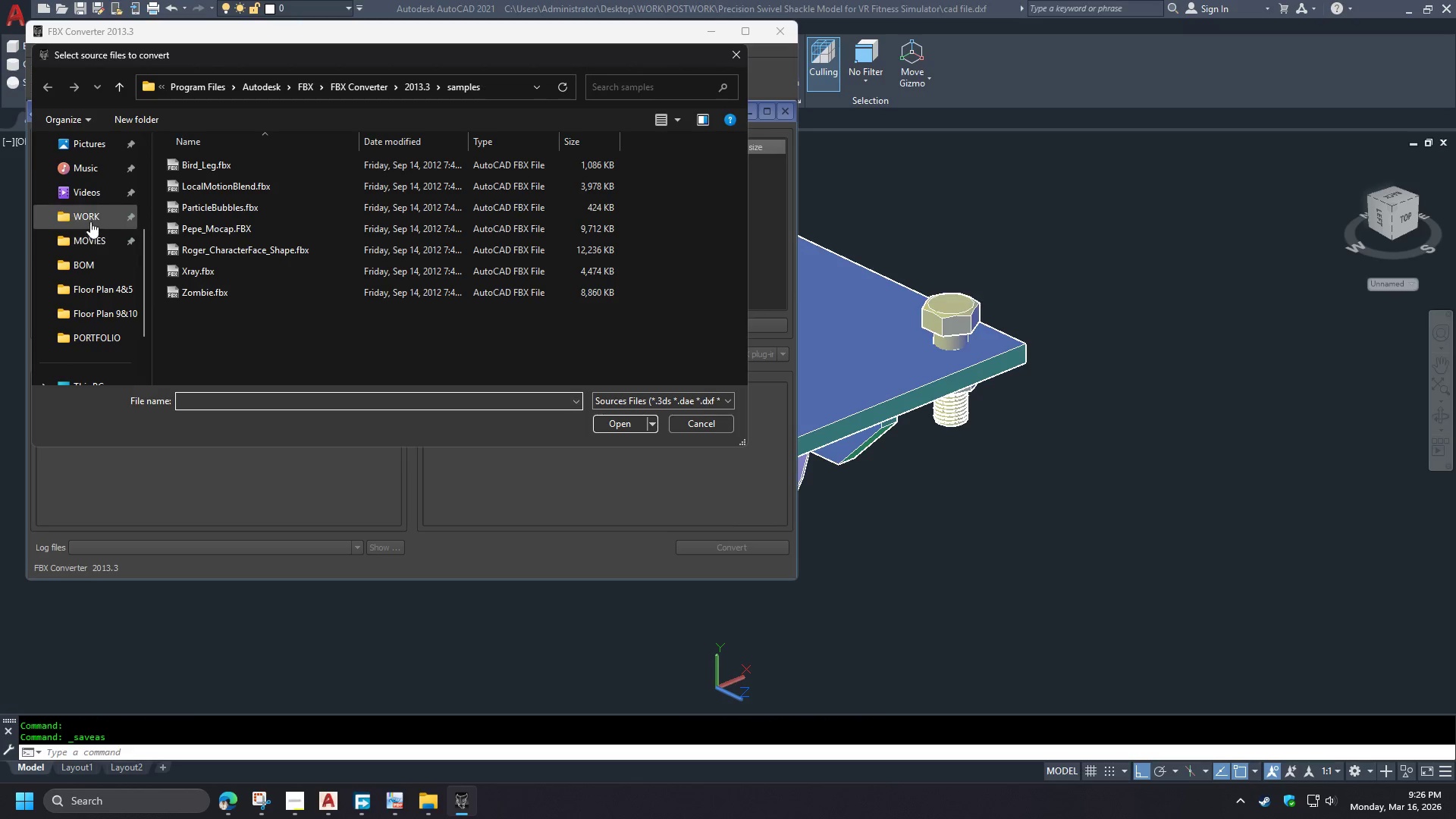 
left_click([89, 221])
 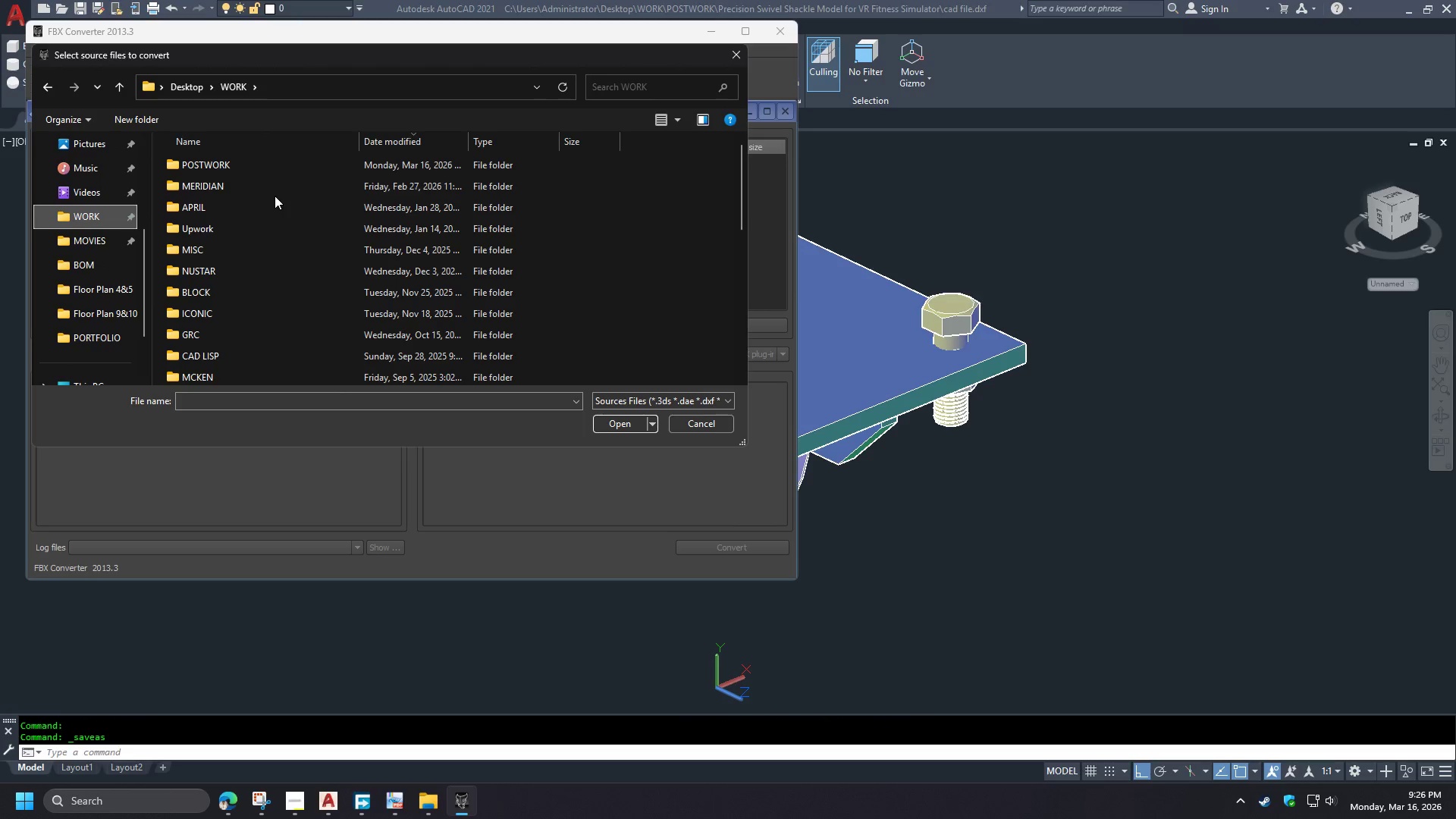 
left_click([267, 160])
 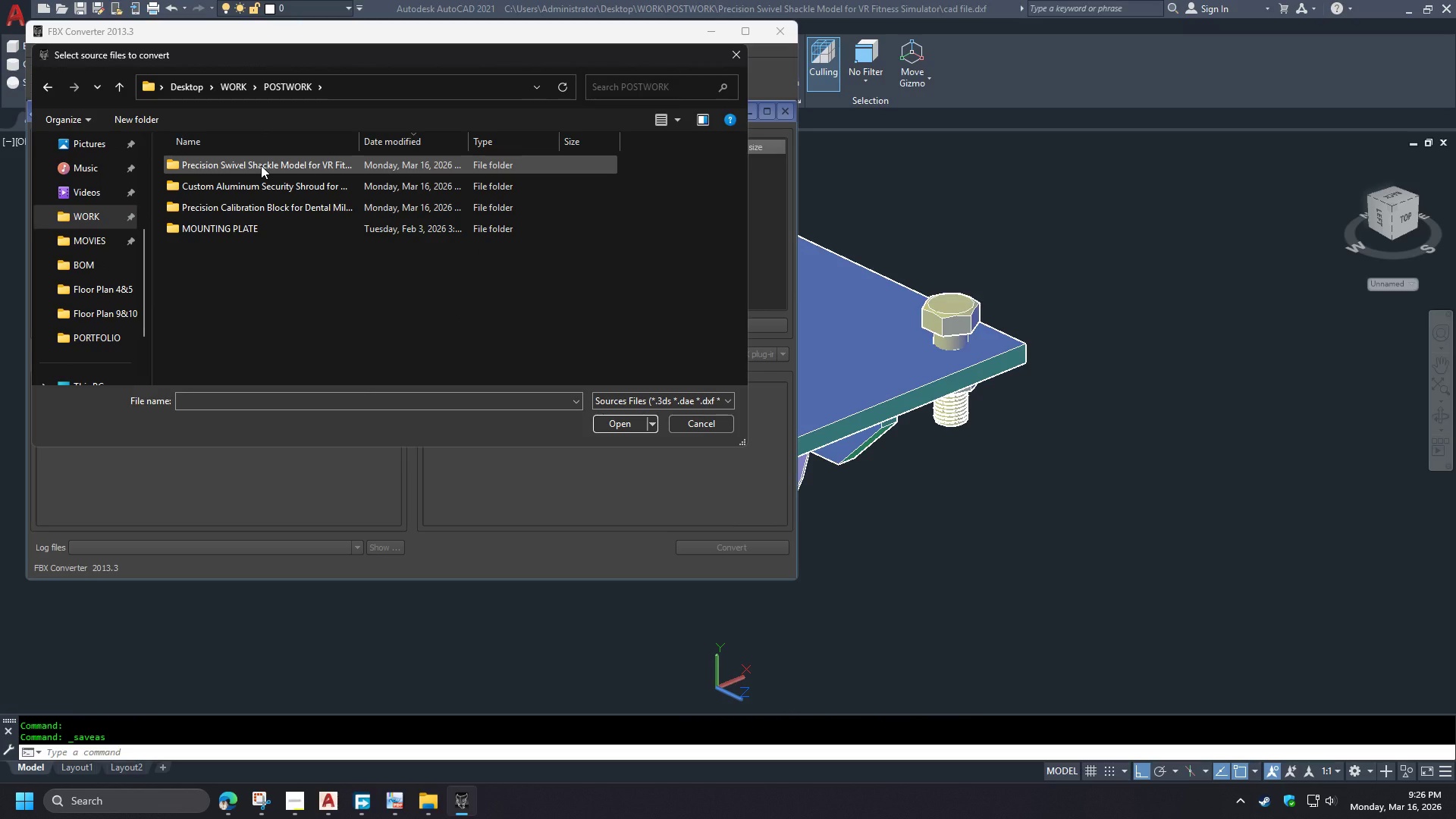 
double_click([261, 165])
 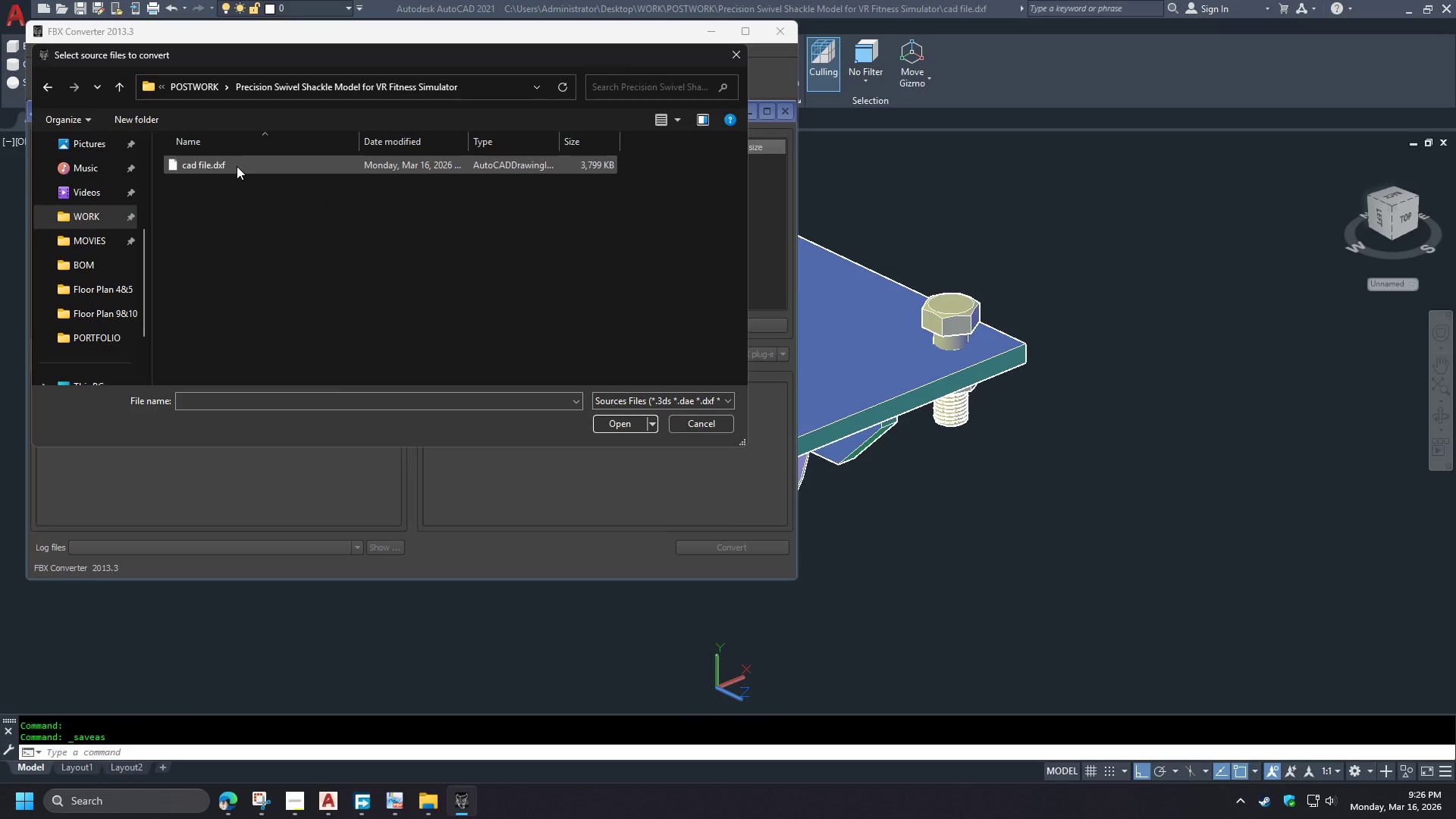 
double_click([237, 166])
 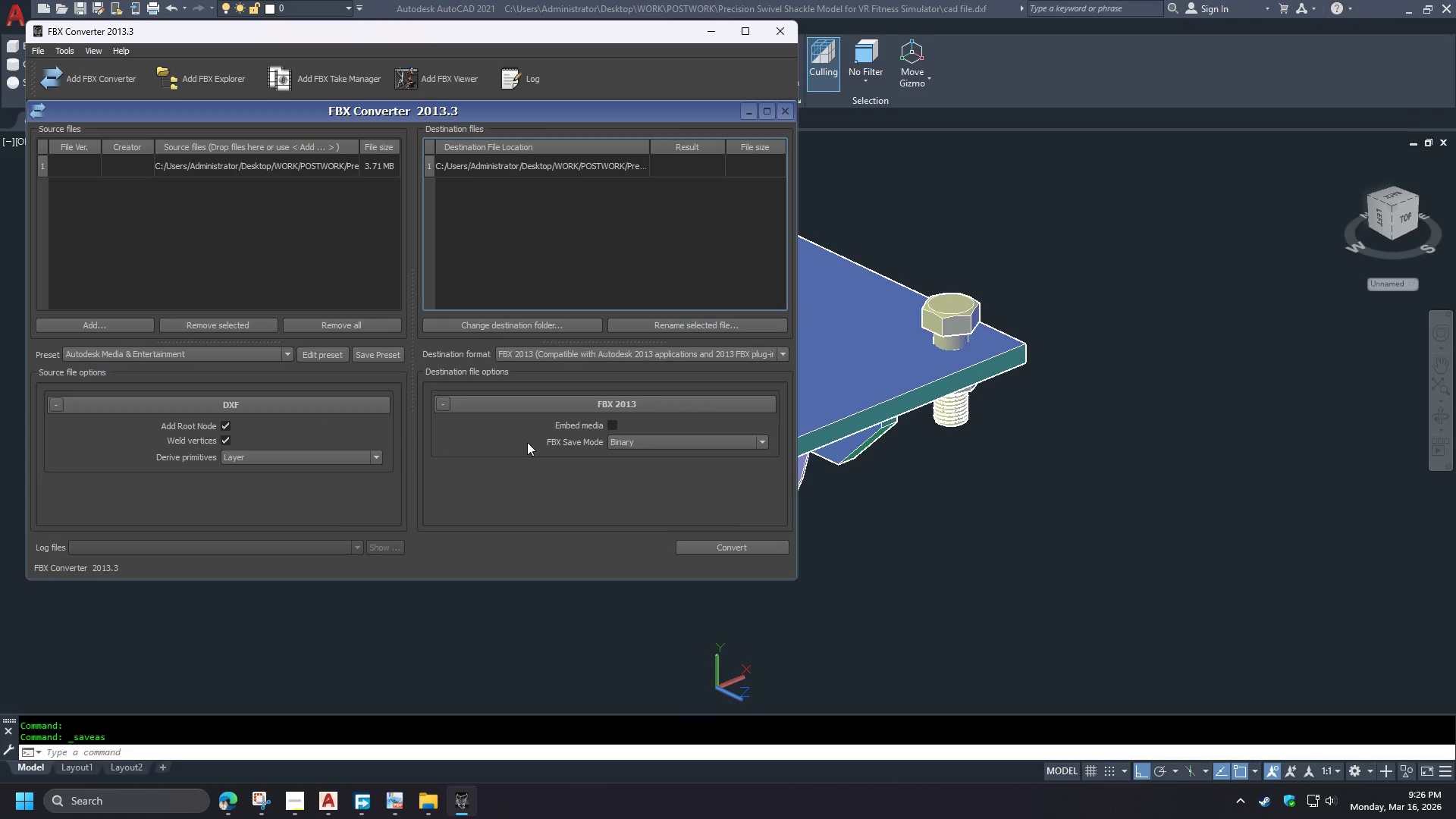 
wait(18.05)
 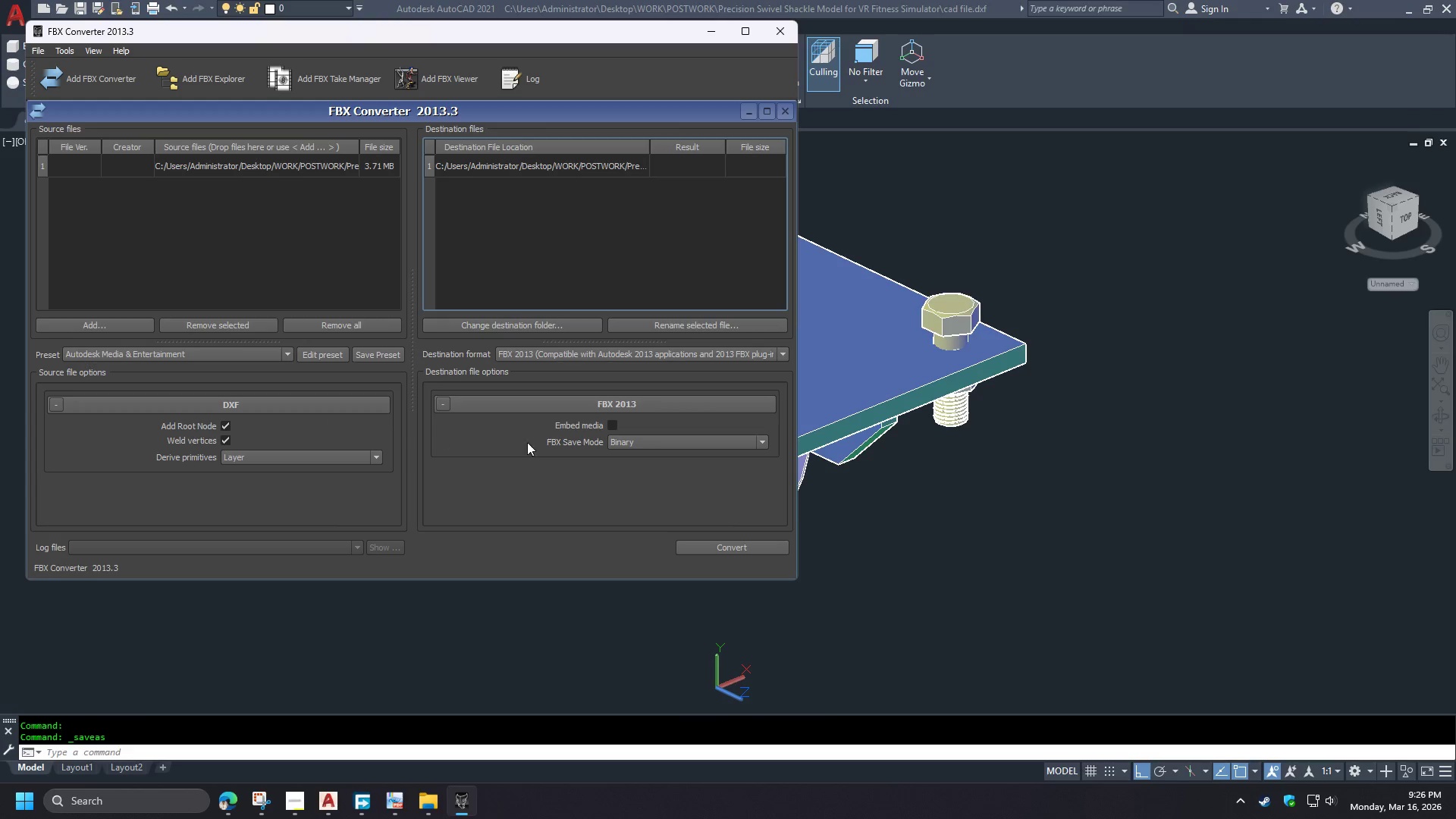 
left_click([763, 448])
 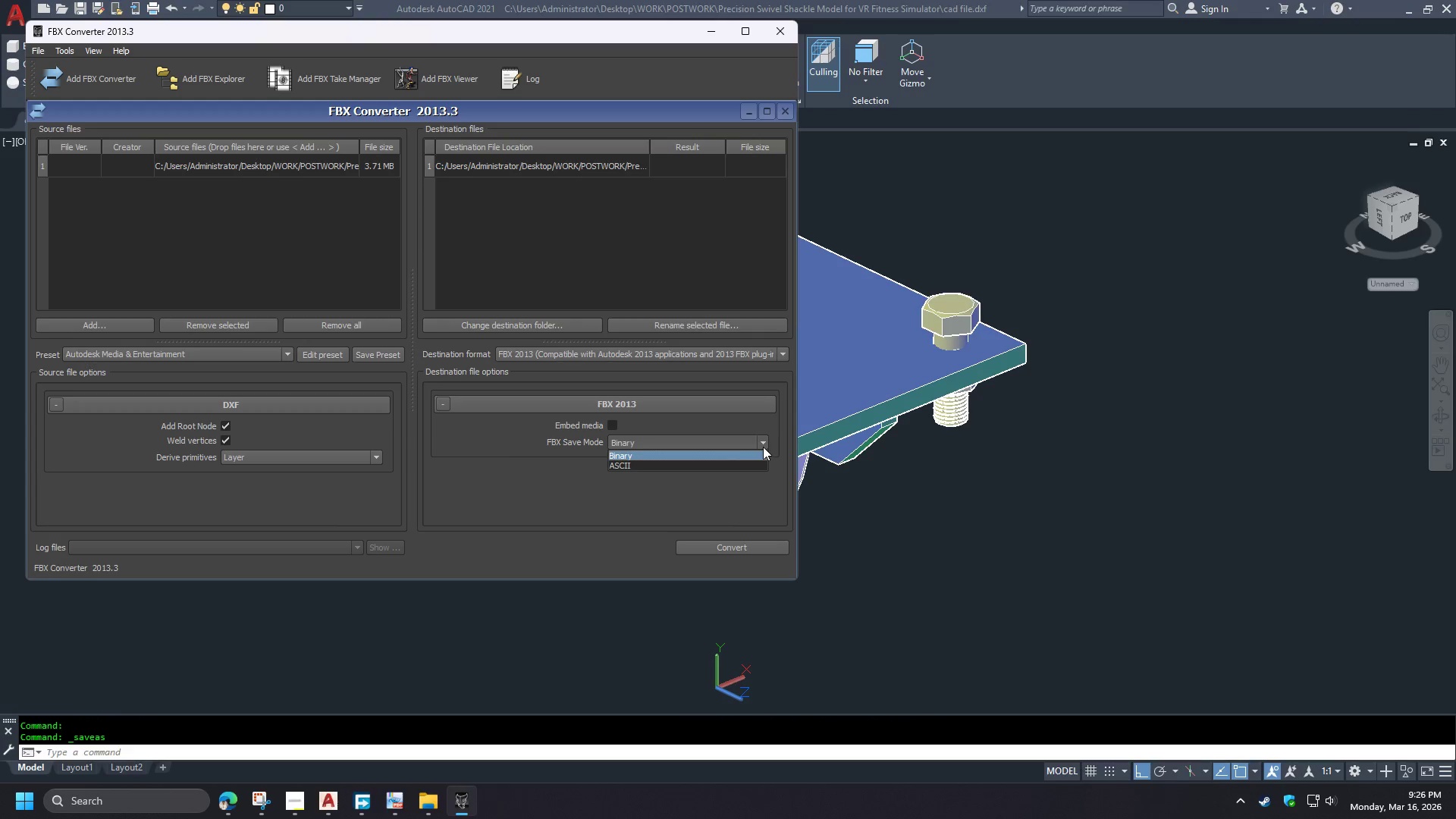 
left_click([762, 446])
 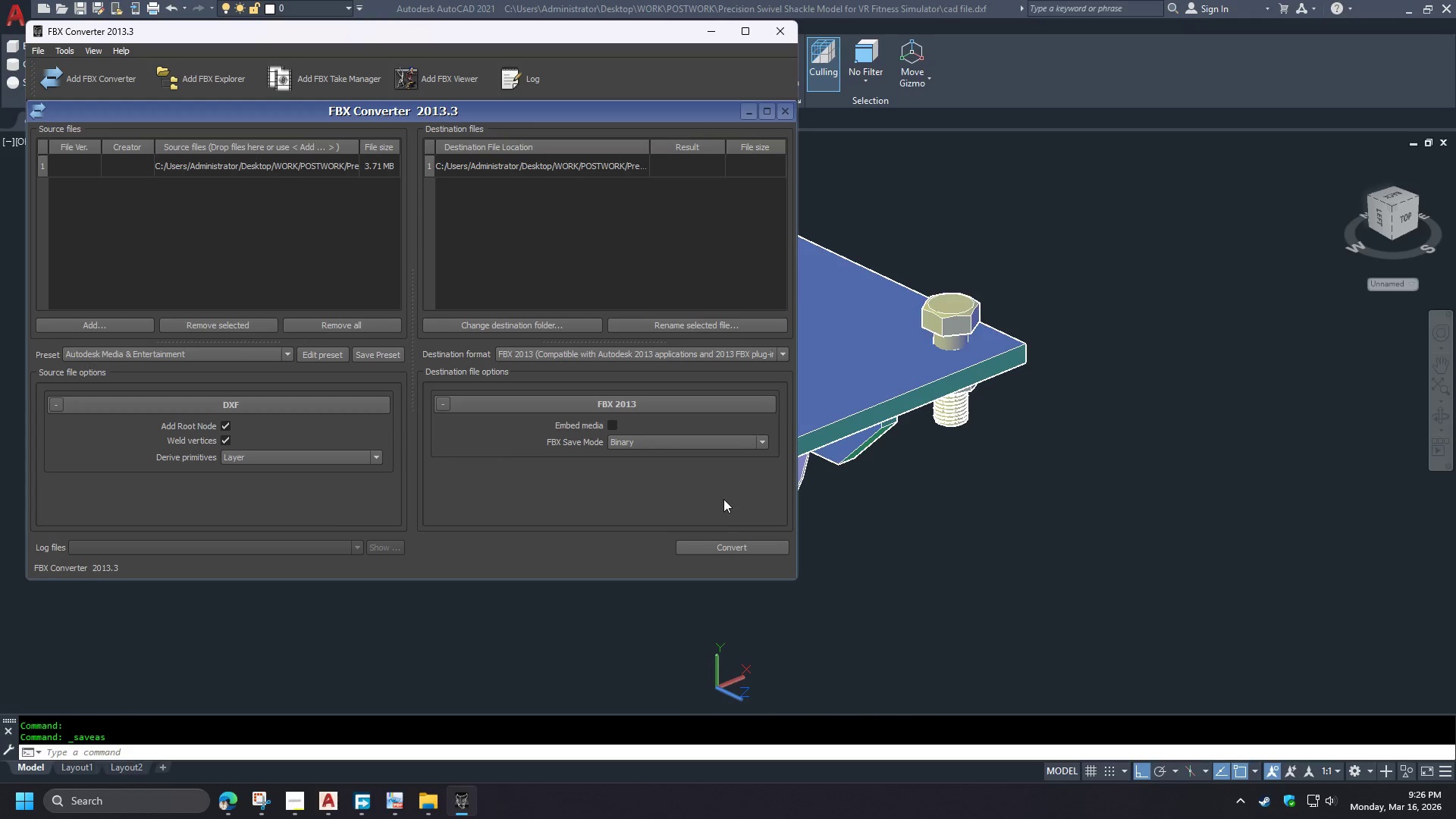 
double_click([722, 500])
 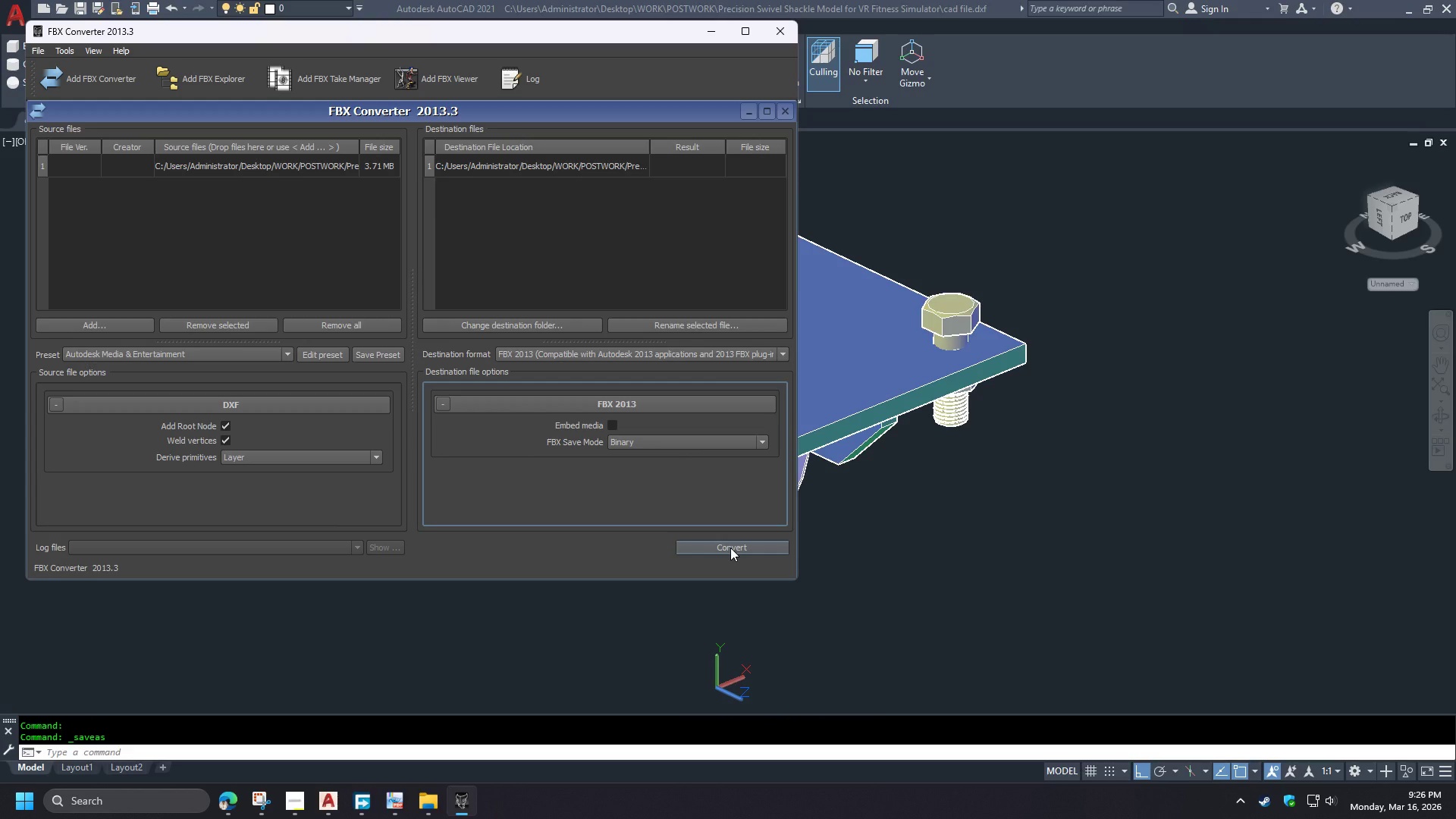 
wait(6.36)
 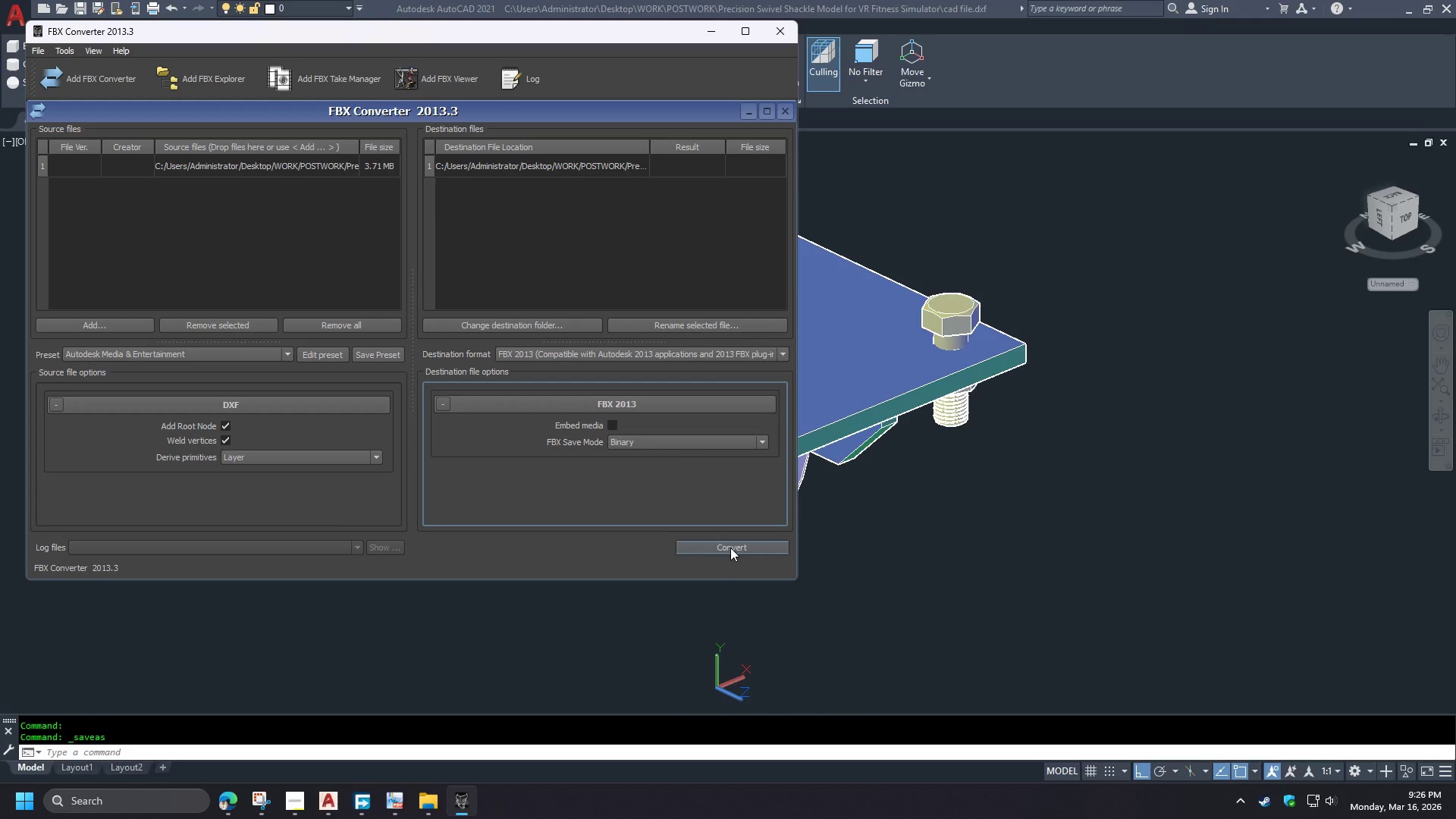 
left_click([730, 548])
 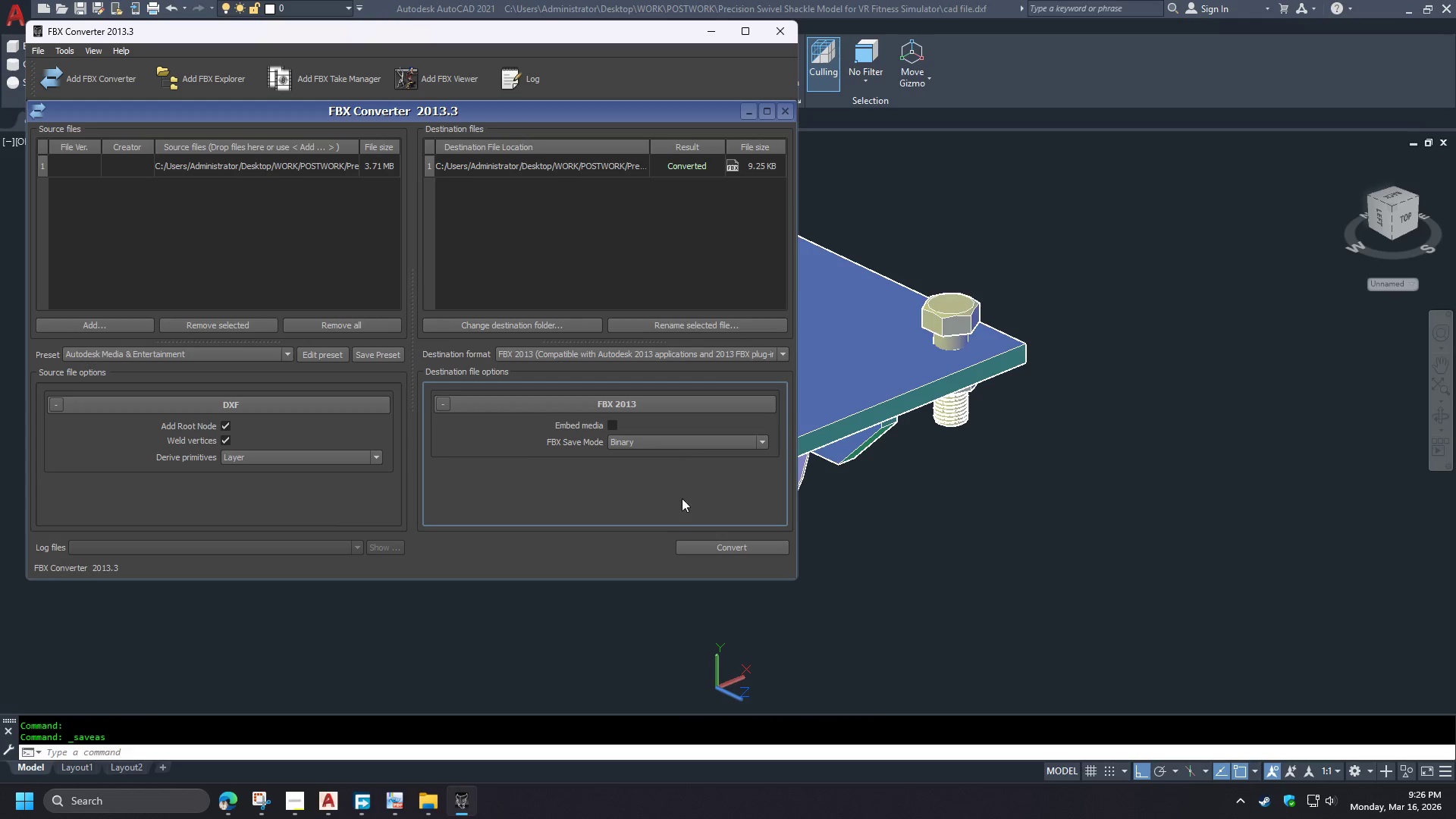 
mouse_move([252, 793])
 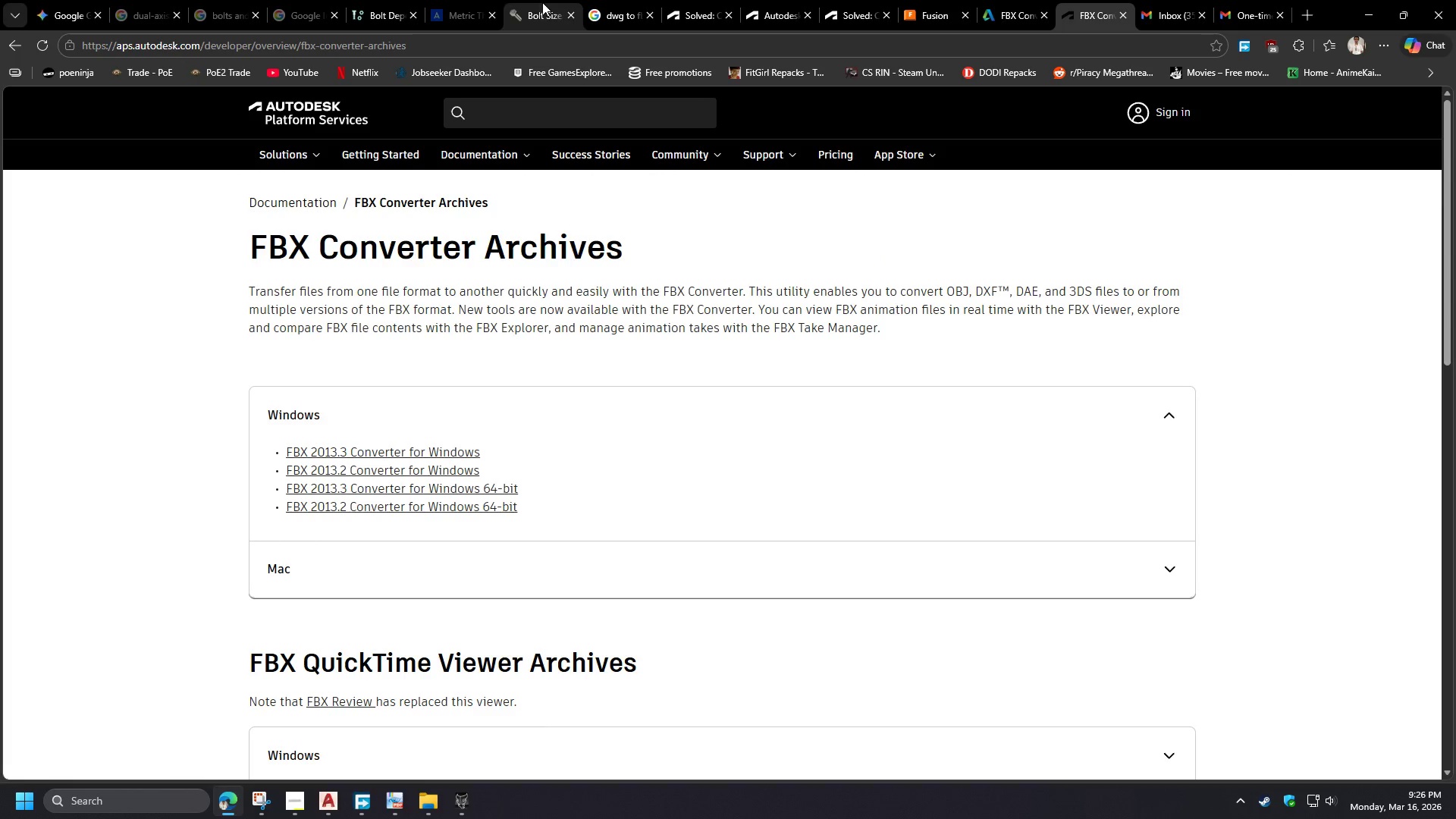 
left_click([699, 0])
 